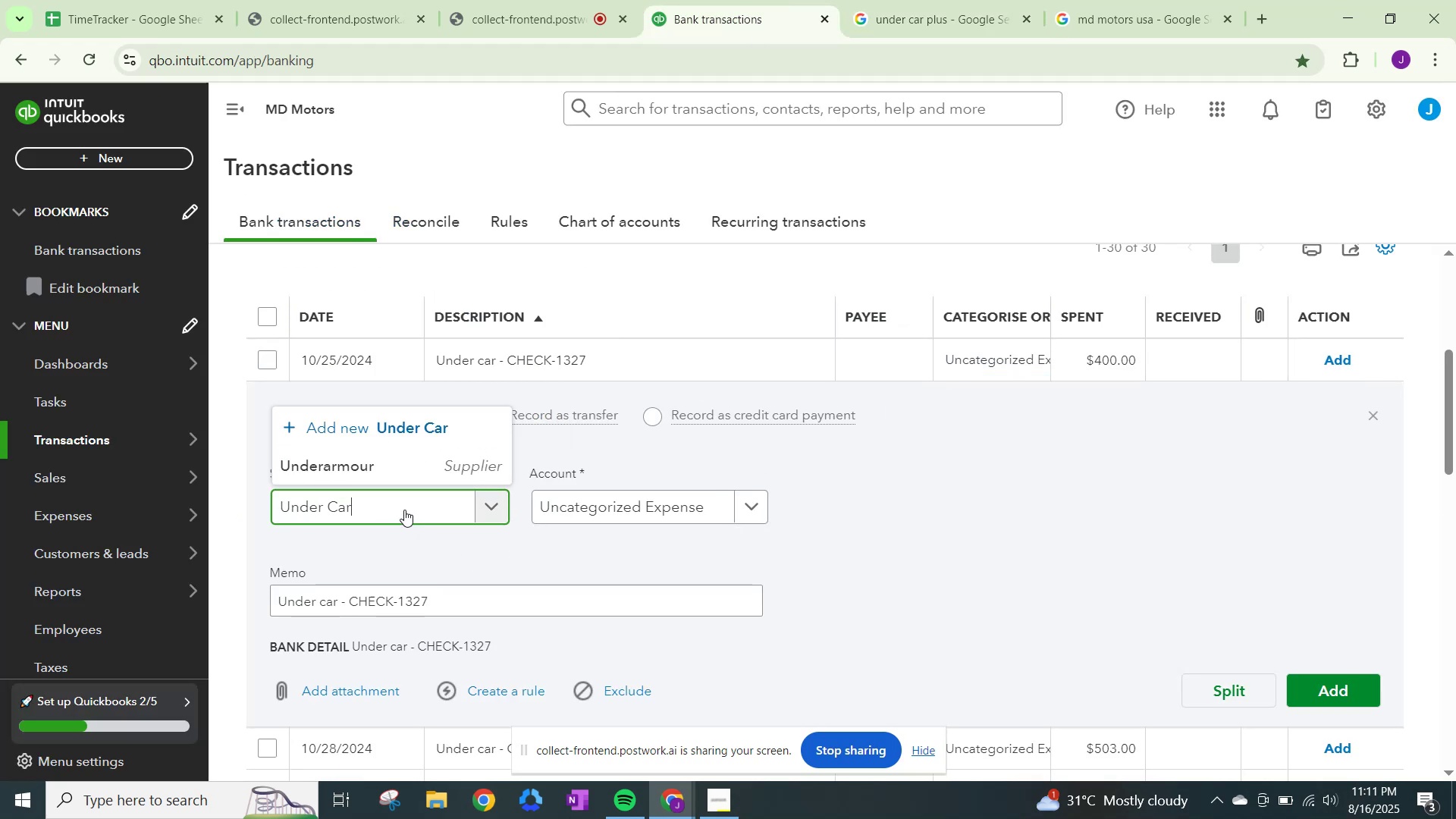 
wait(8.63)
 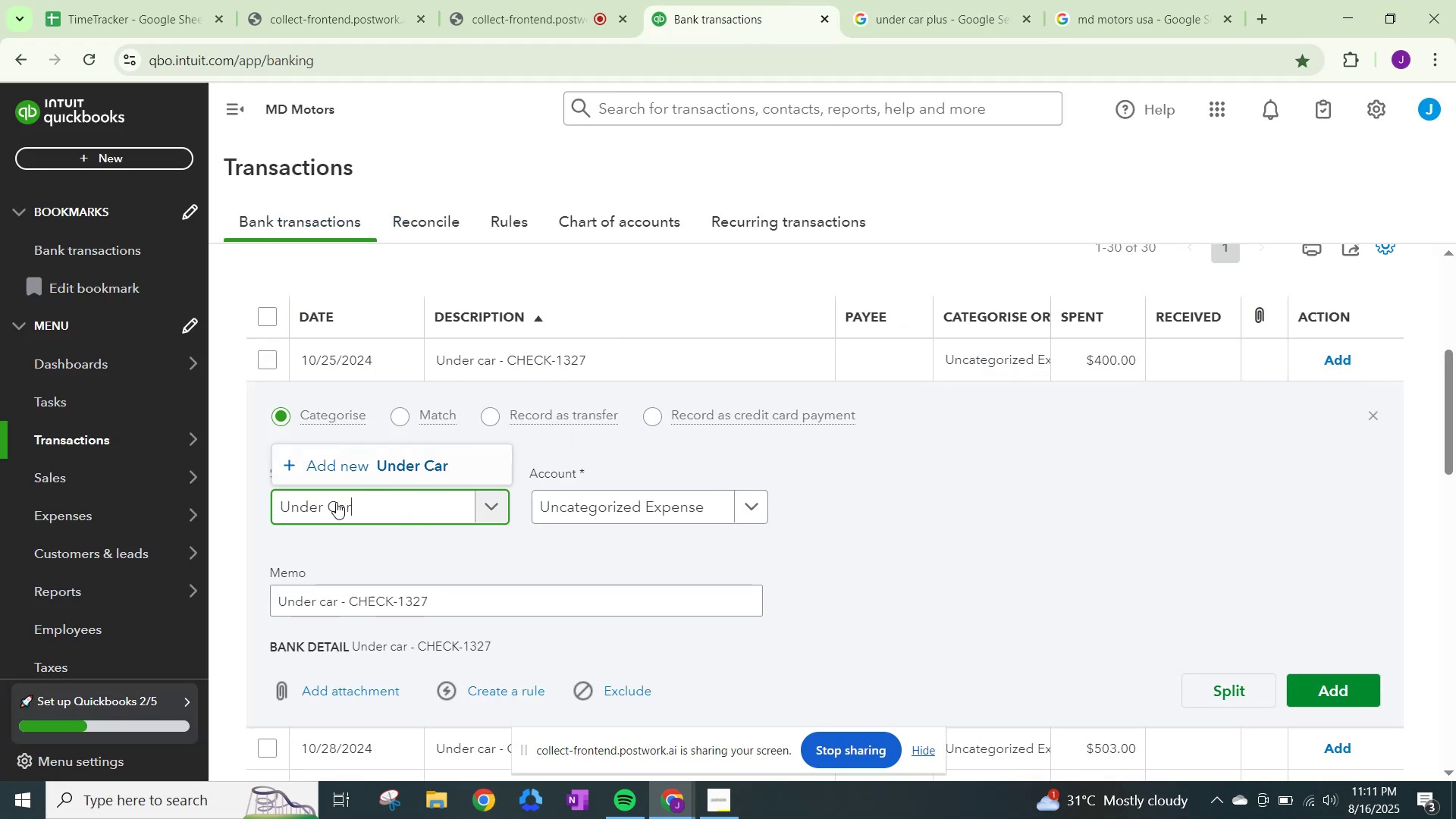 
left_click([447, 463])
 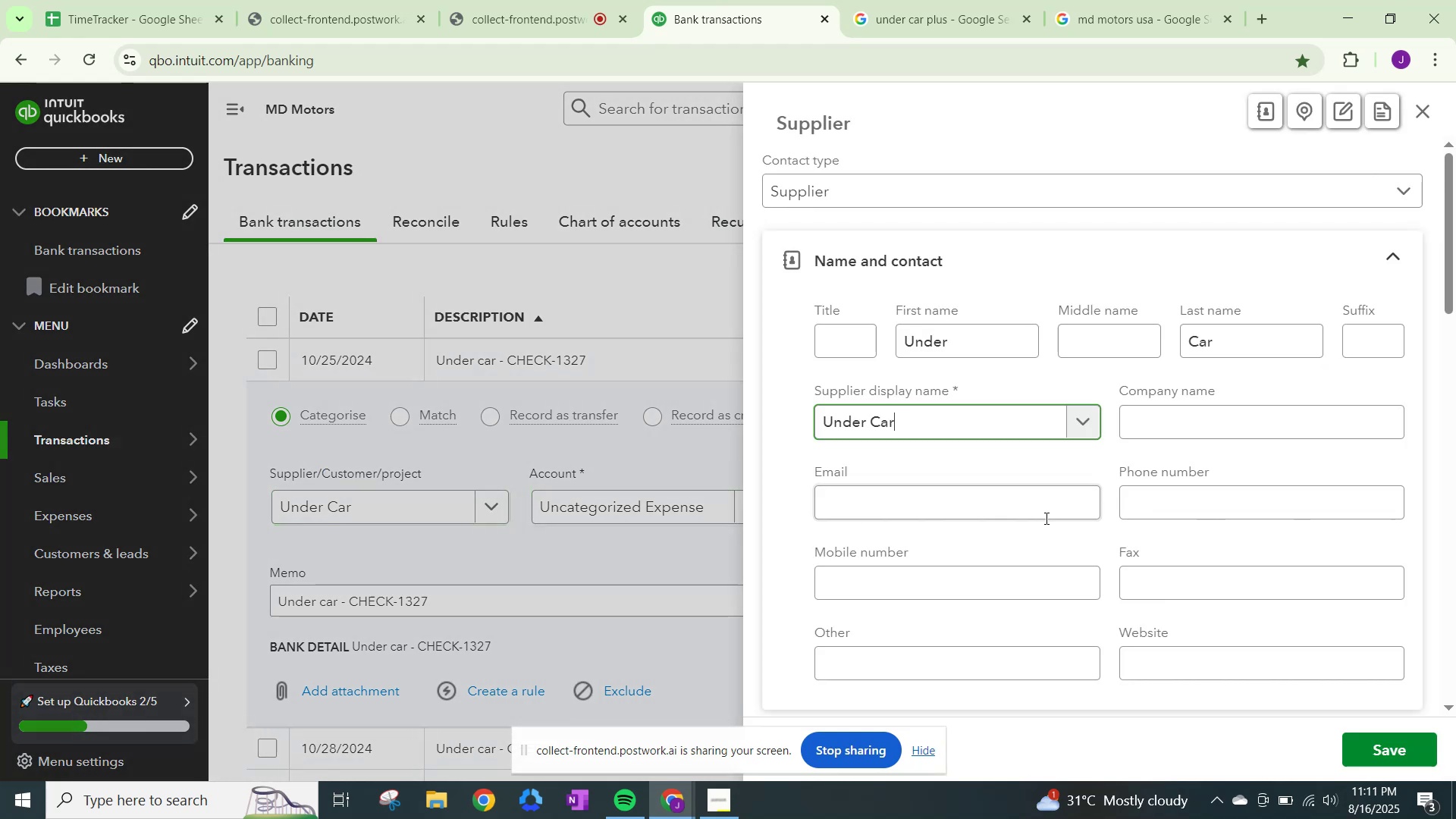 
scroll: coordinate [943, 532], scroll_direction: down, amount: 21.0
 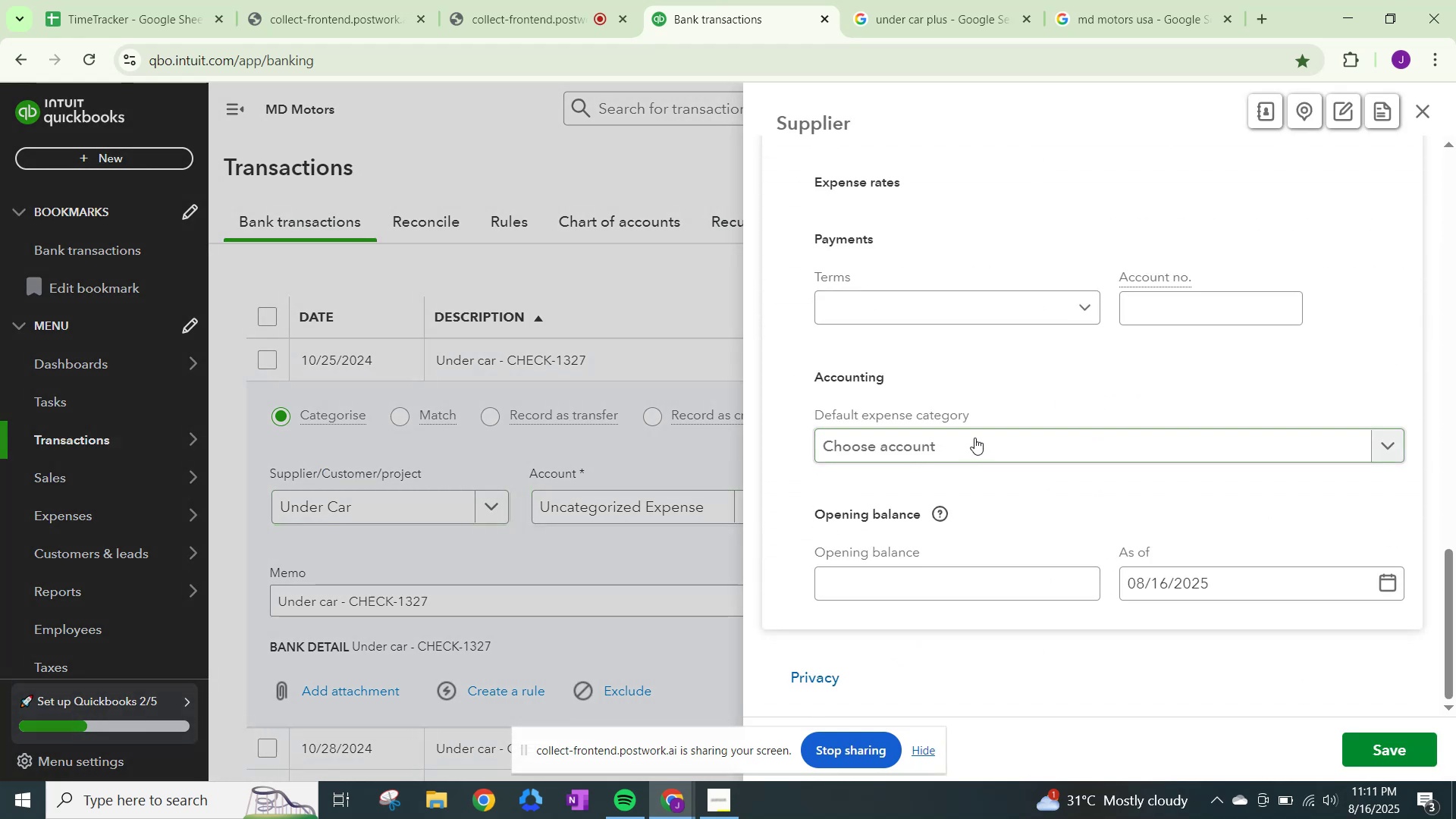 
left_click([974, 438])
 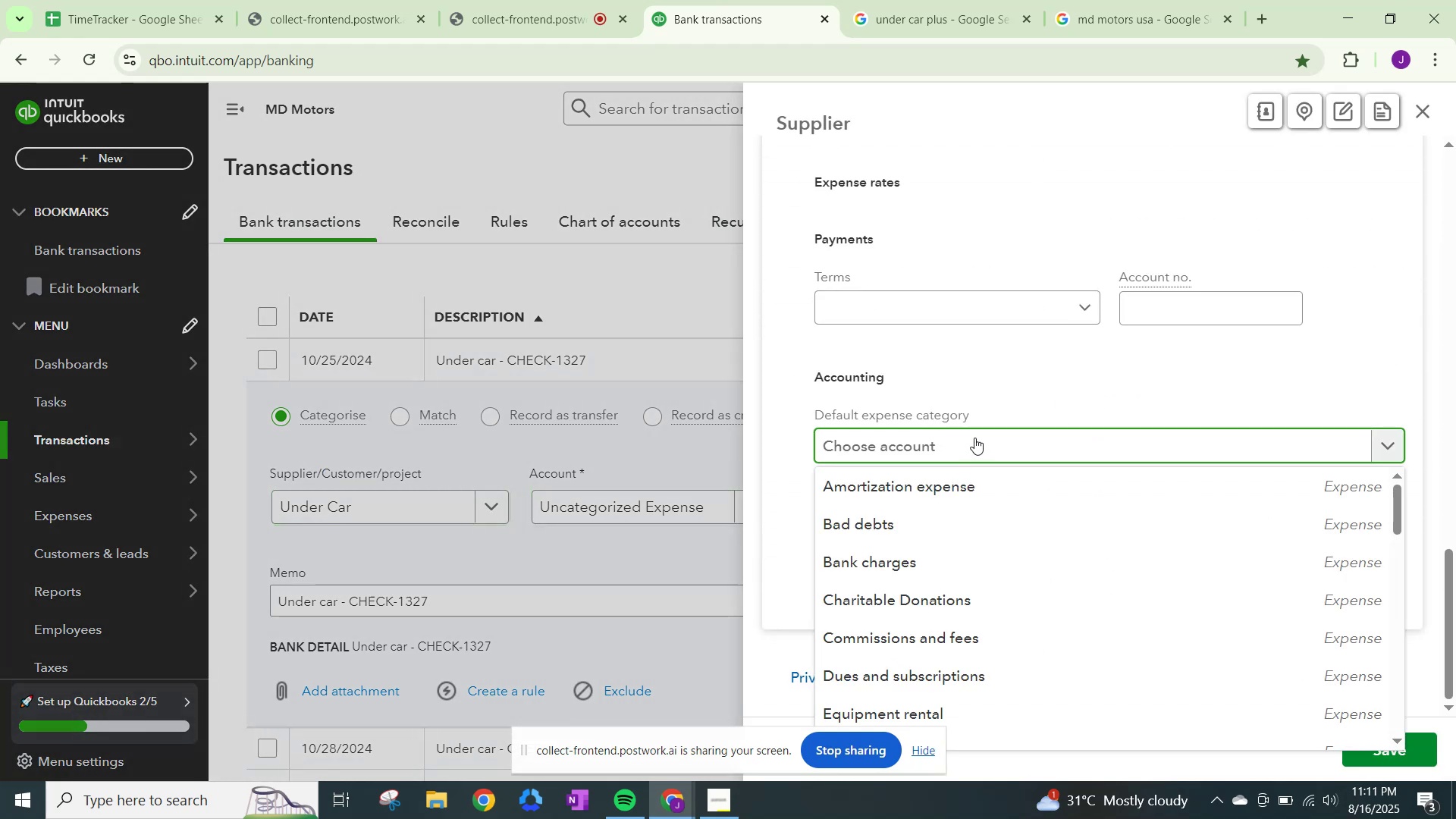 
type(oother)
key(Backspace)
key(Backspace)
key(Backspace)
key(Backspace)
key(Backspace)
type(ther)
 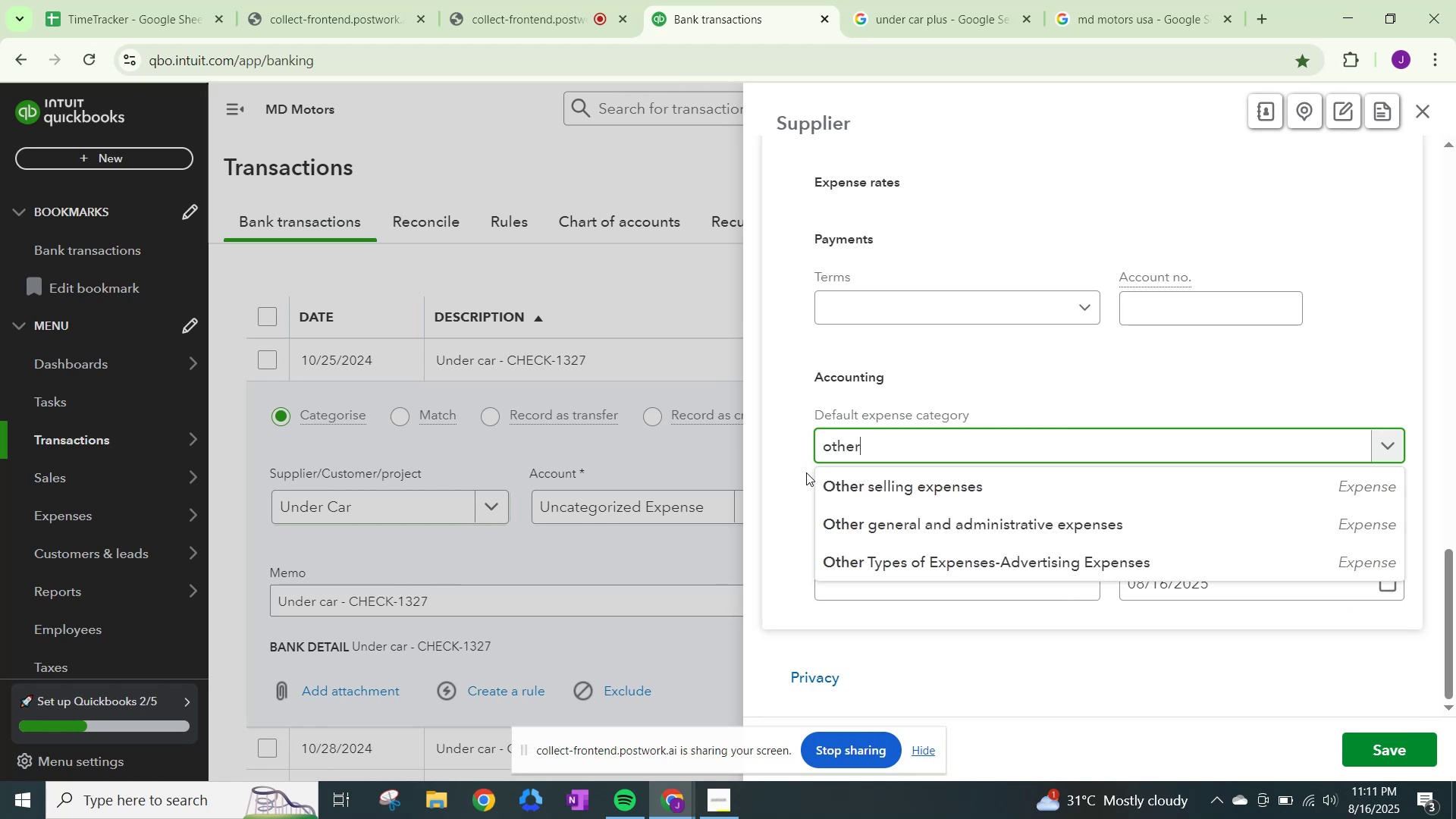 
wait(9.72)
 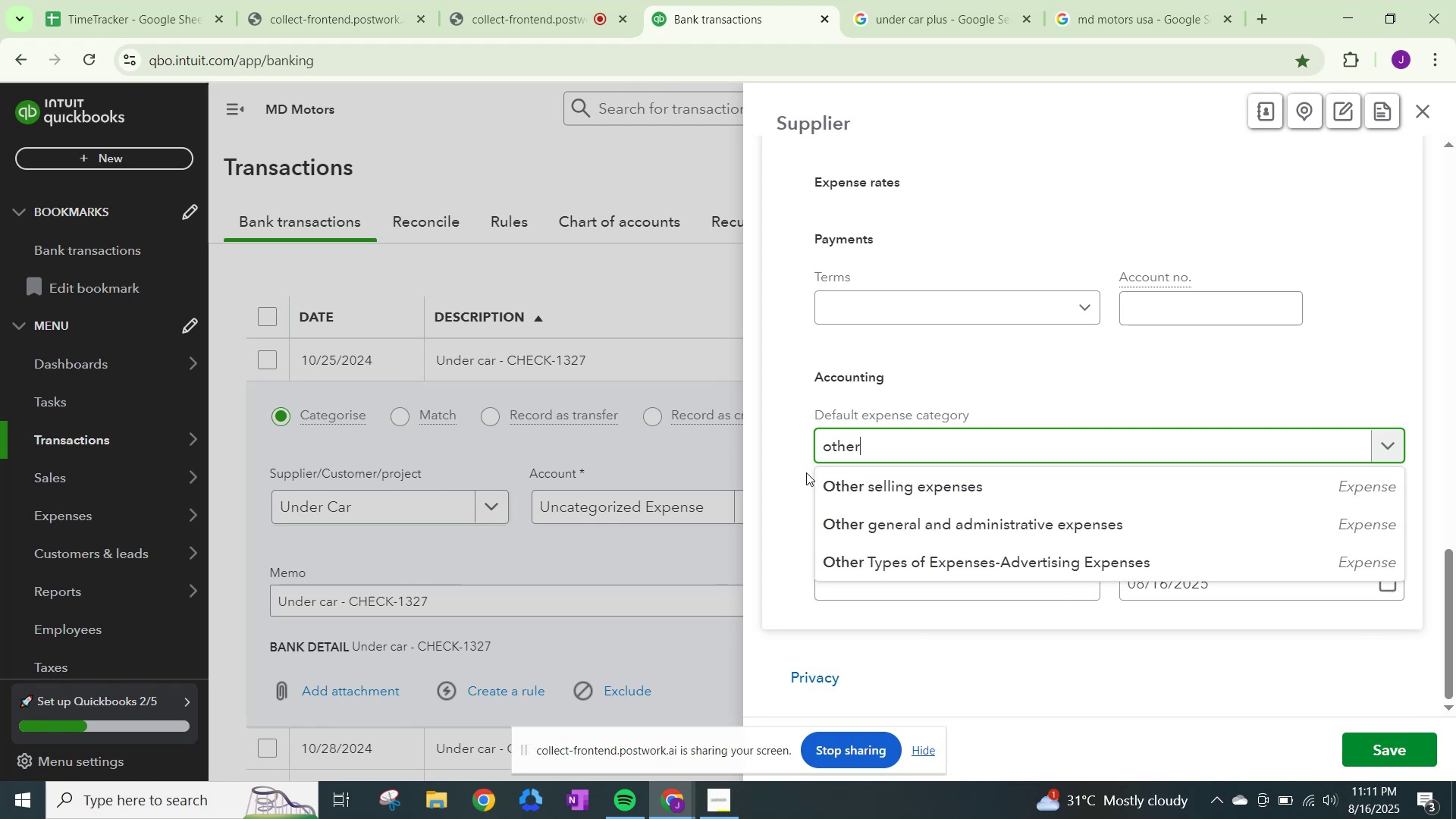 
left_click([1369, 747])
 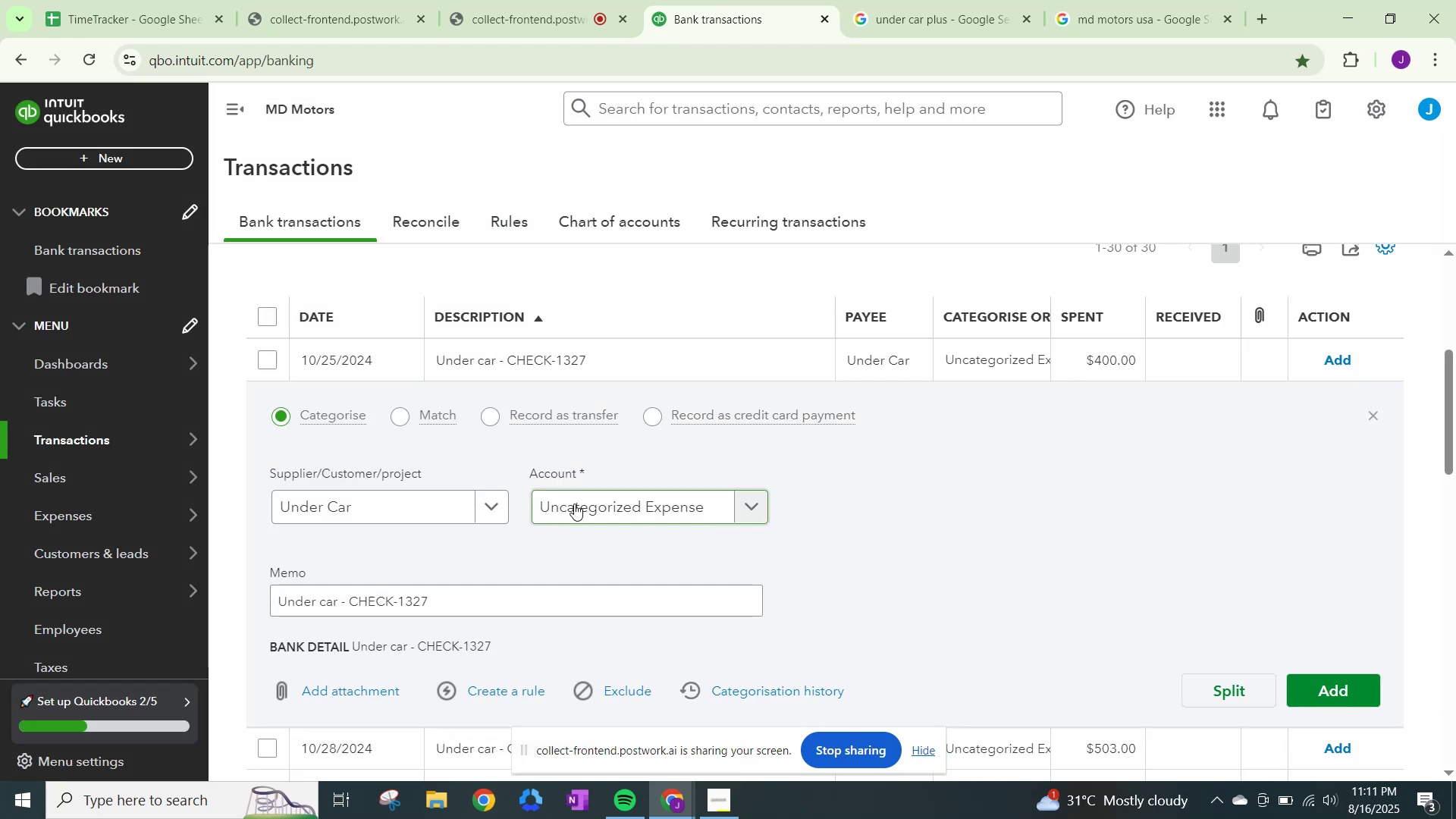 
left_click([574, 504])
 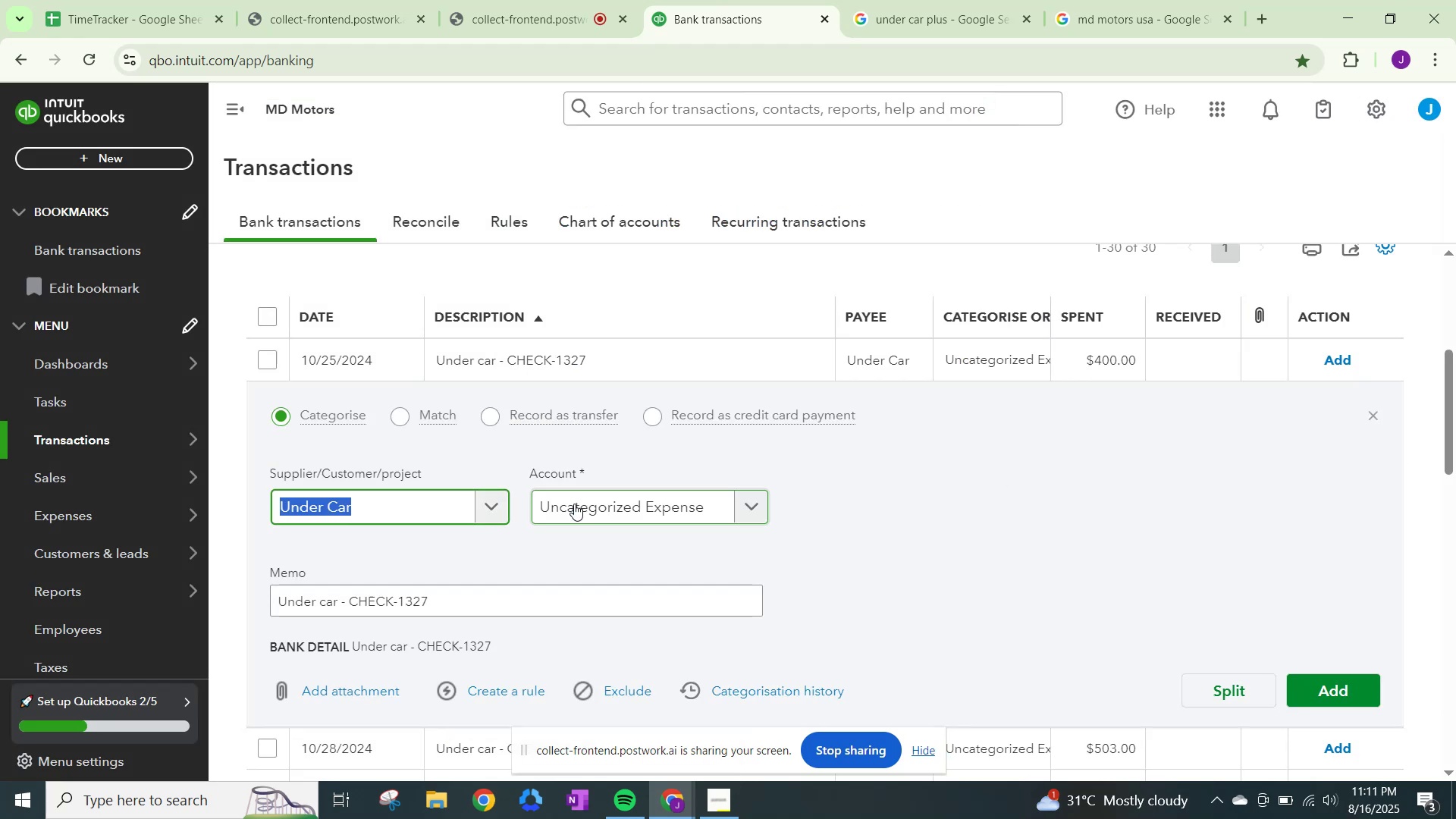 
left_click([575, 504])
 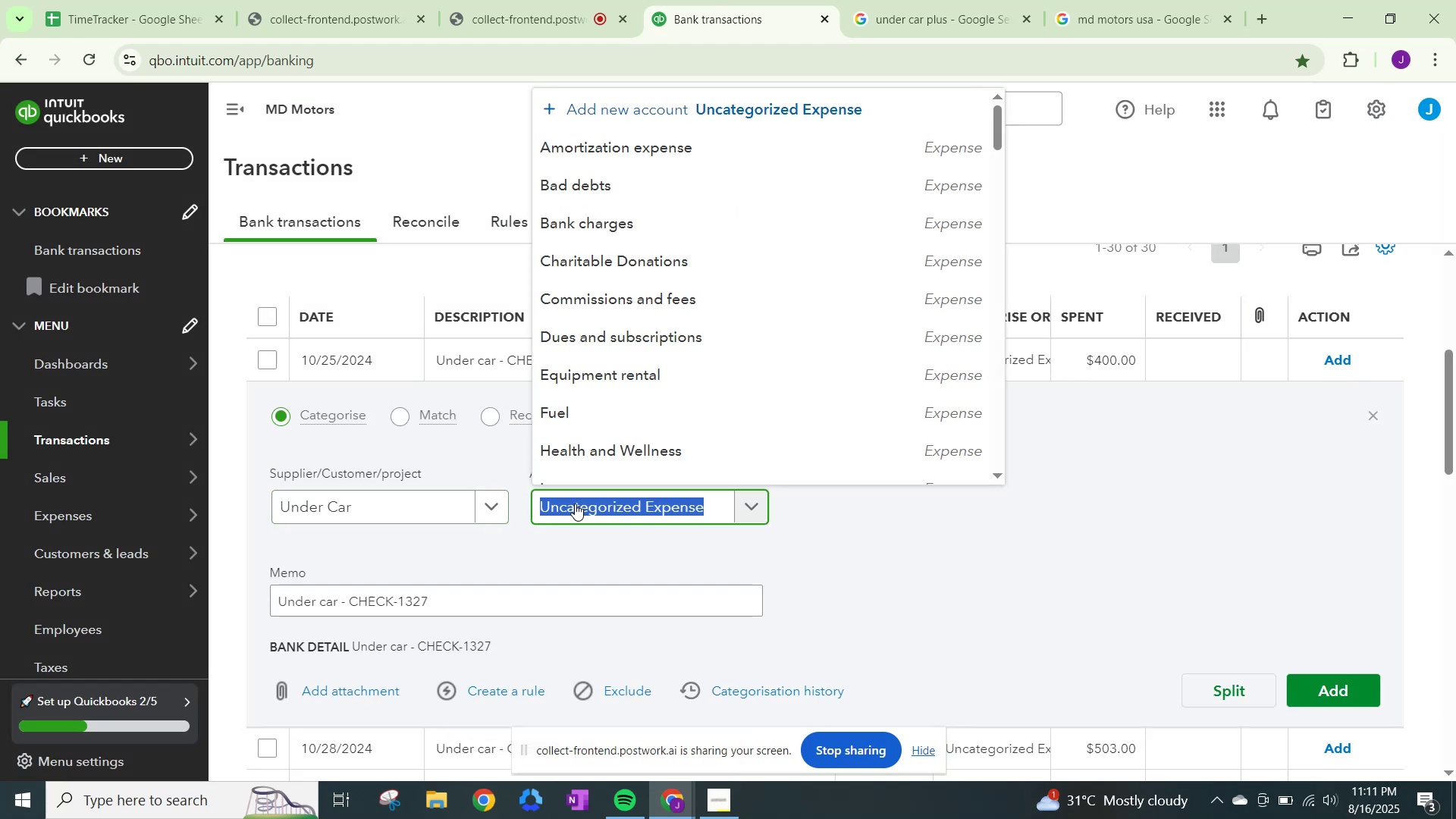 
type(other)
 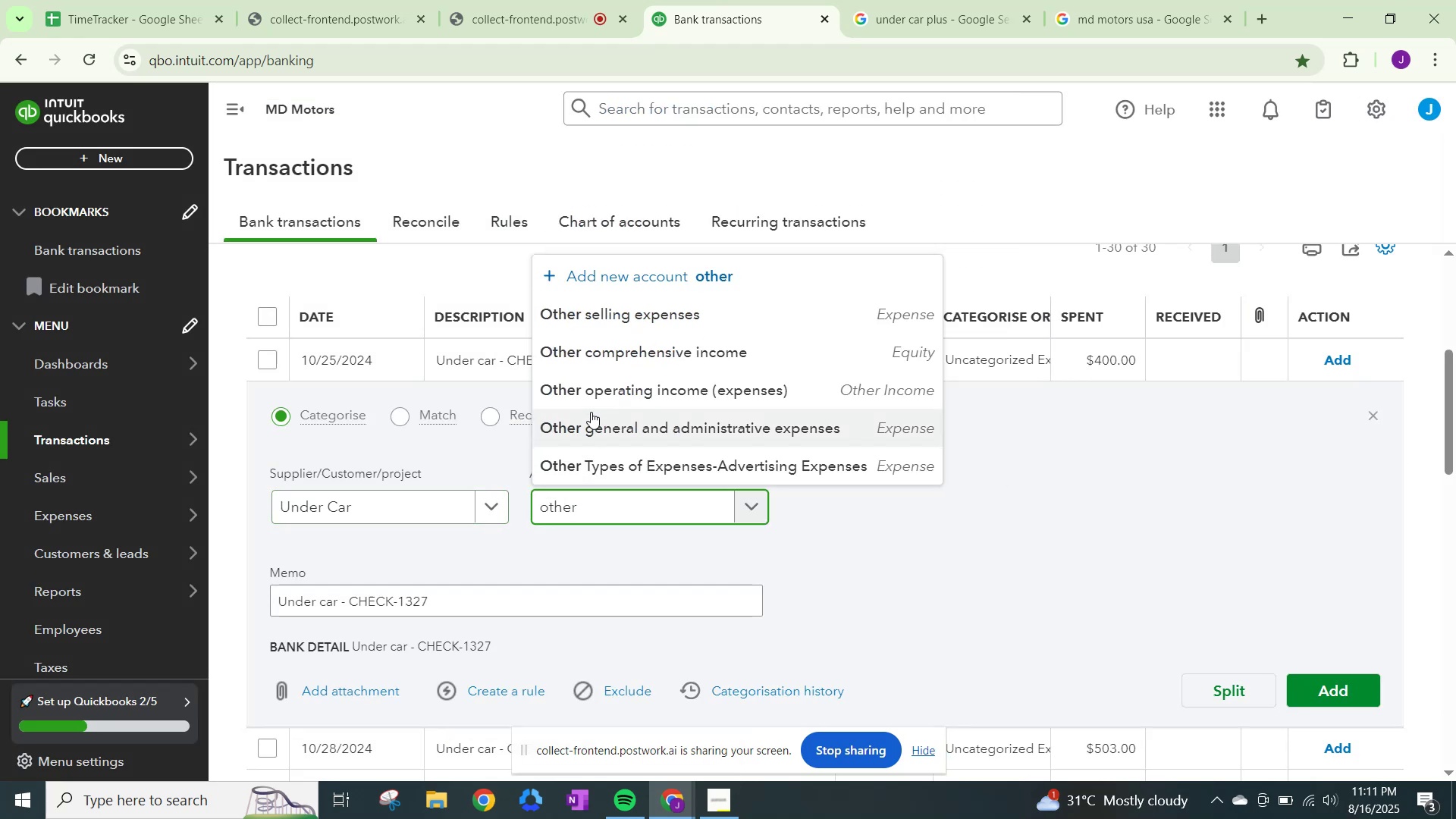 
left_click([592, 410])
 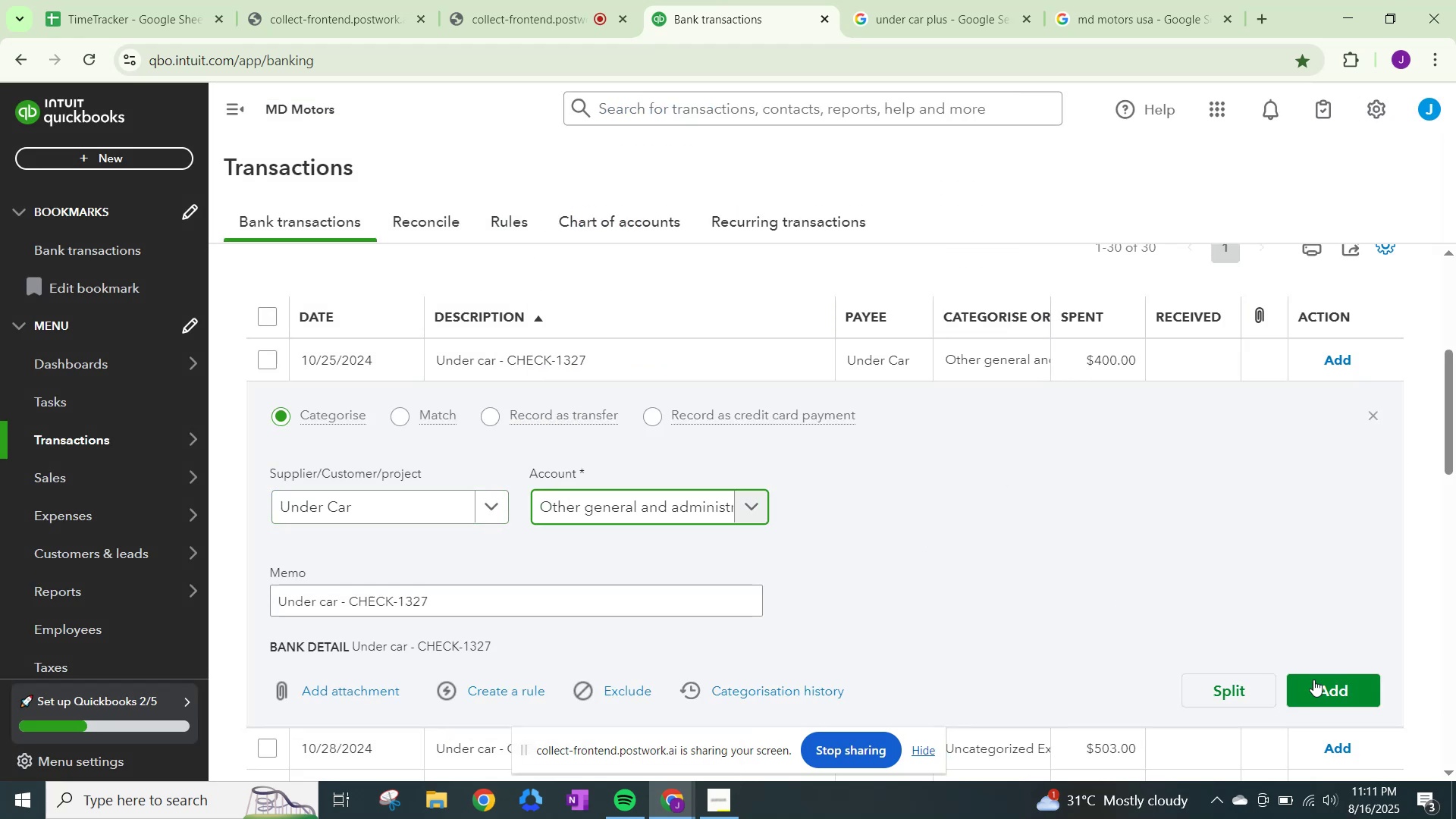 
left_click([1313, 680])
 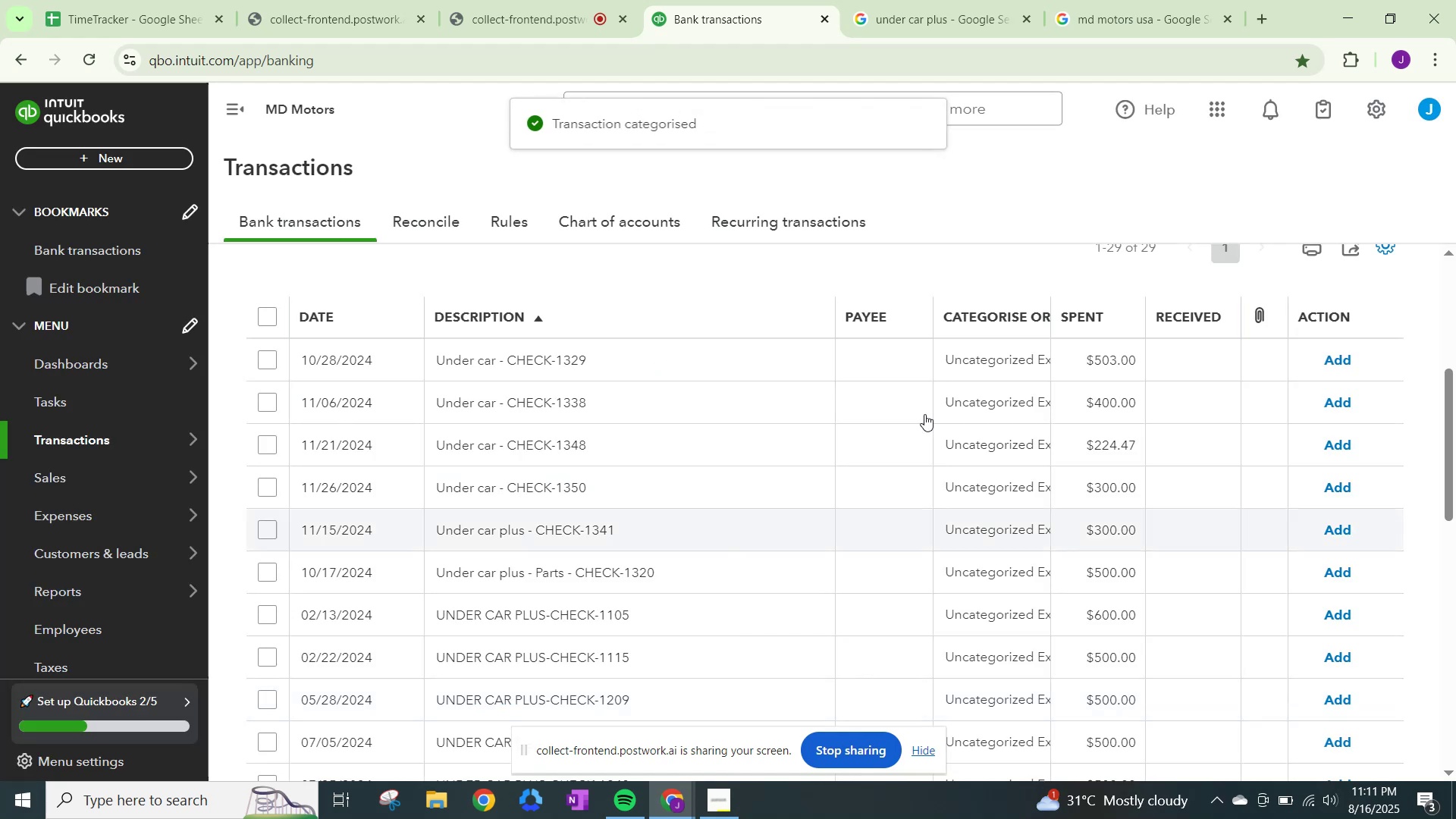 
left_click([974, 356])
 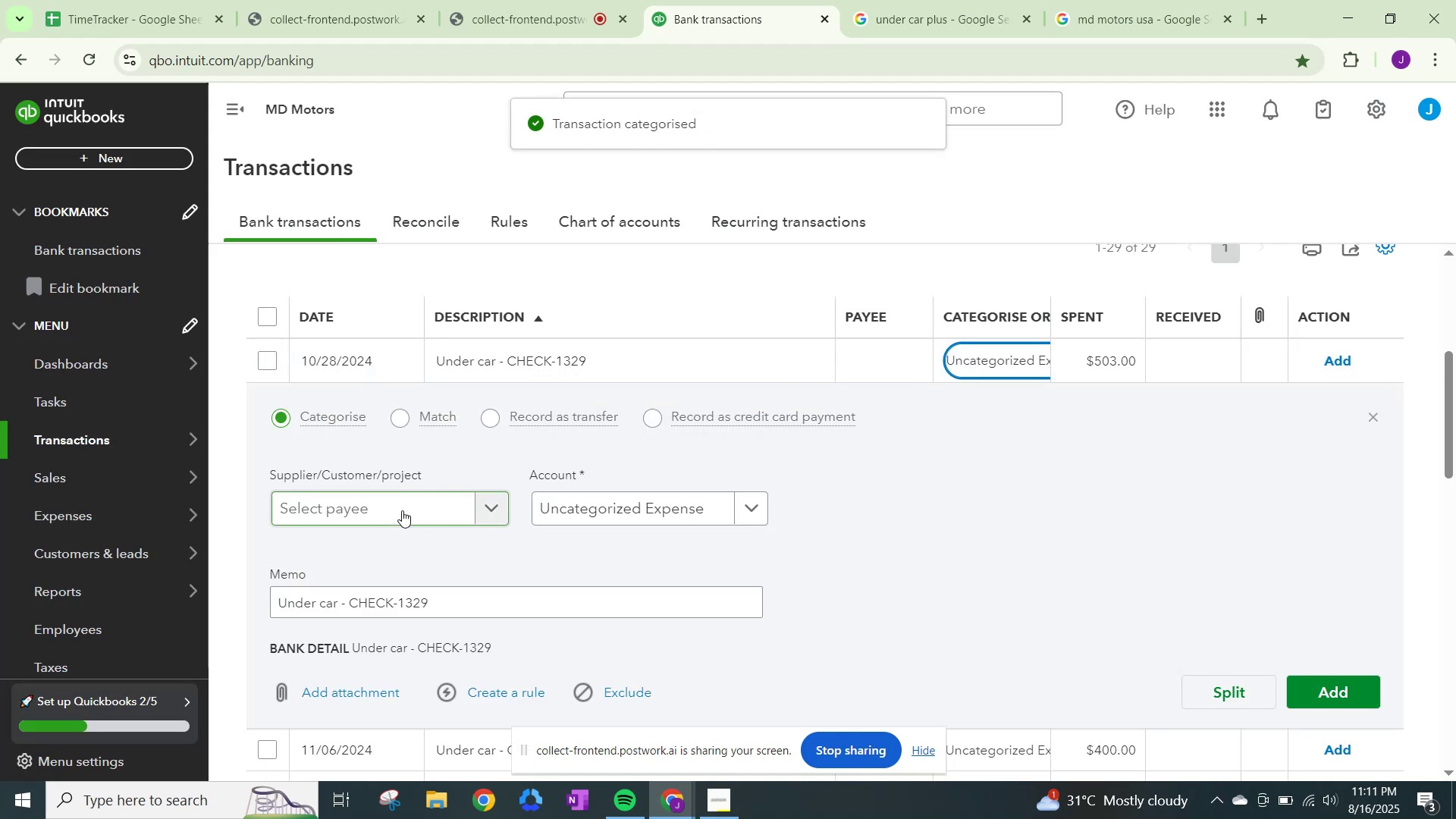 
left_click([410, 508])
 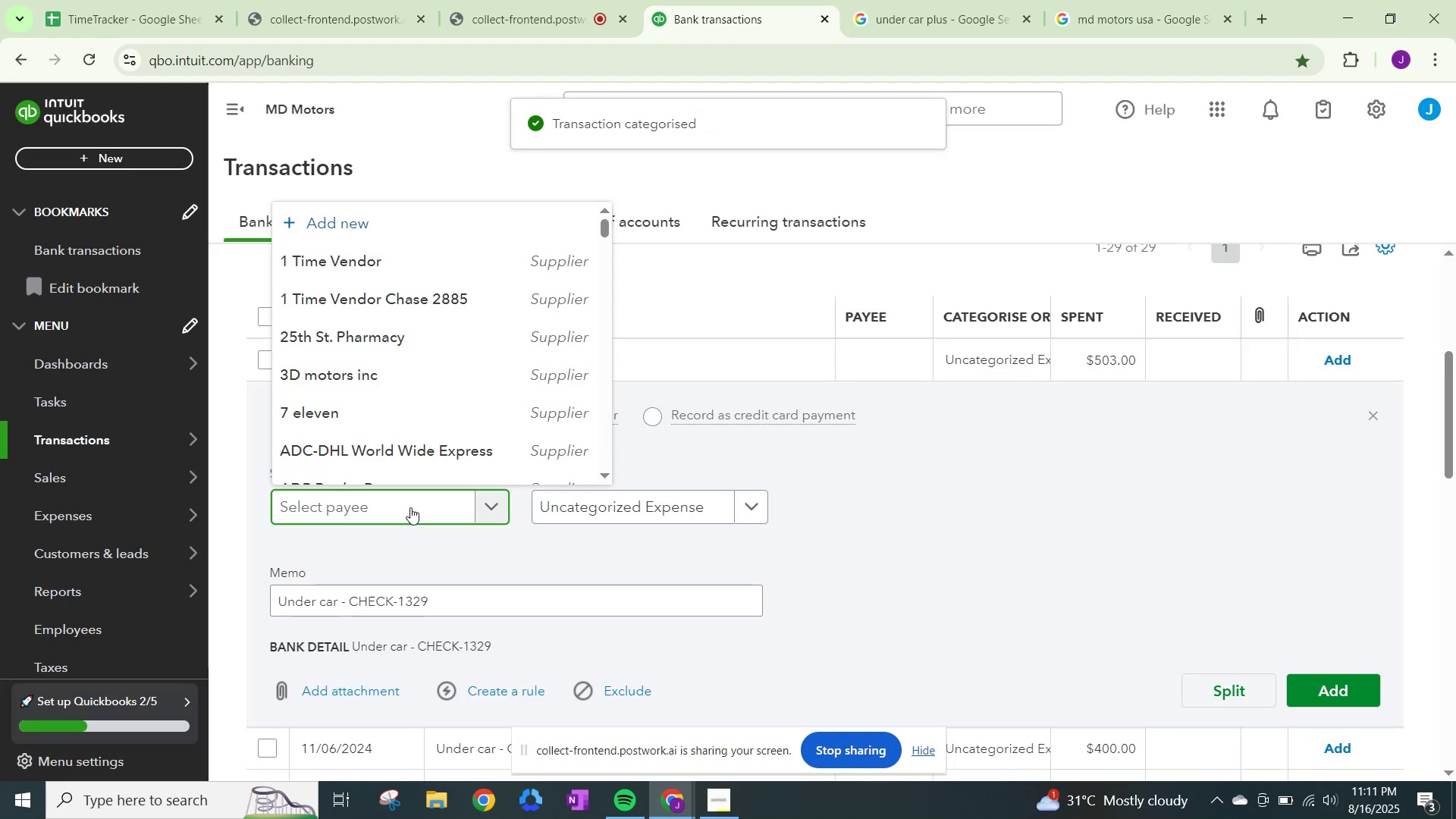 
type(under)
 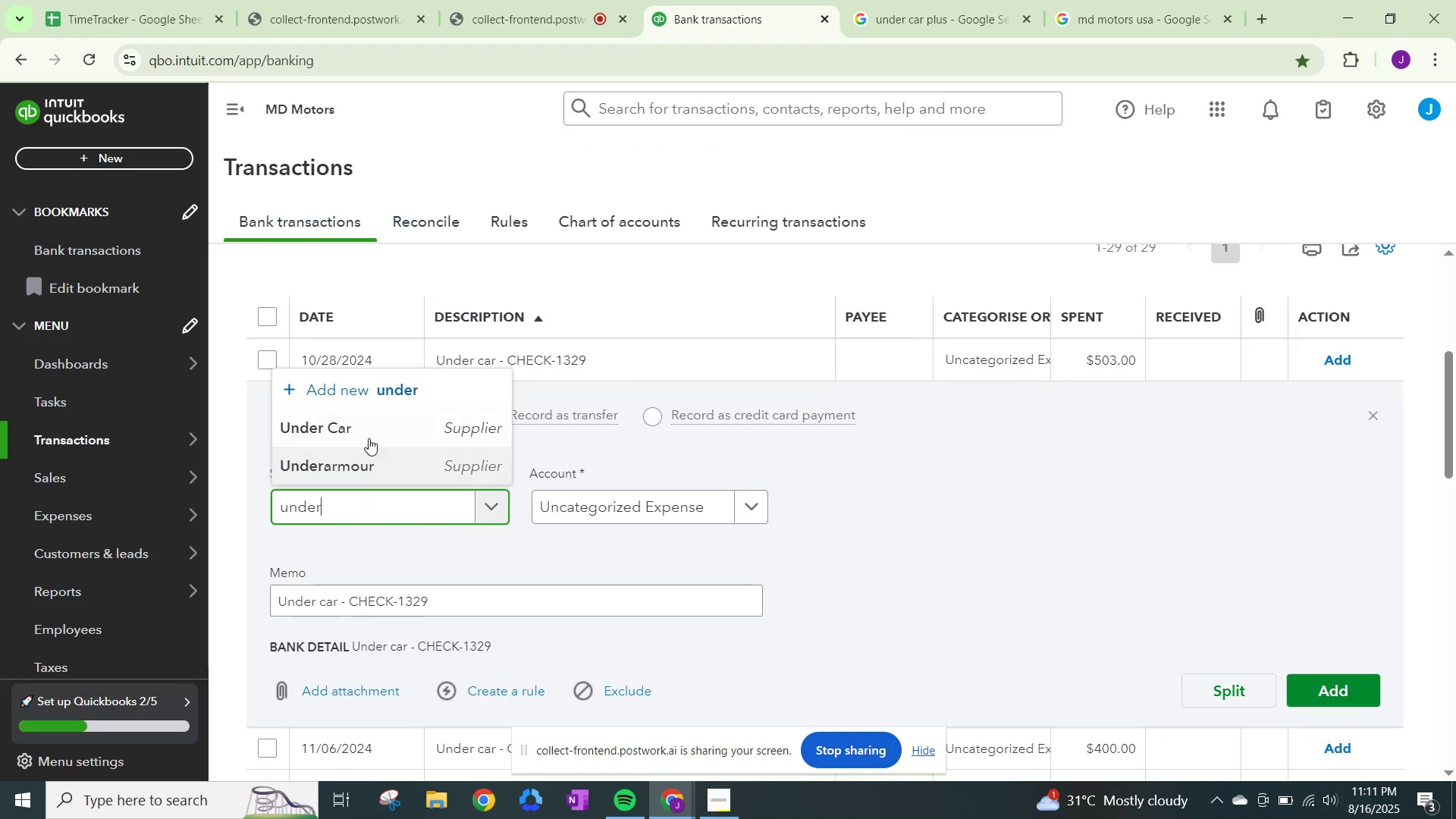 
left_click([374, 431])
 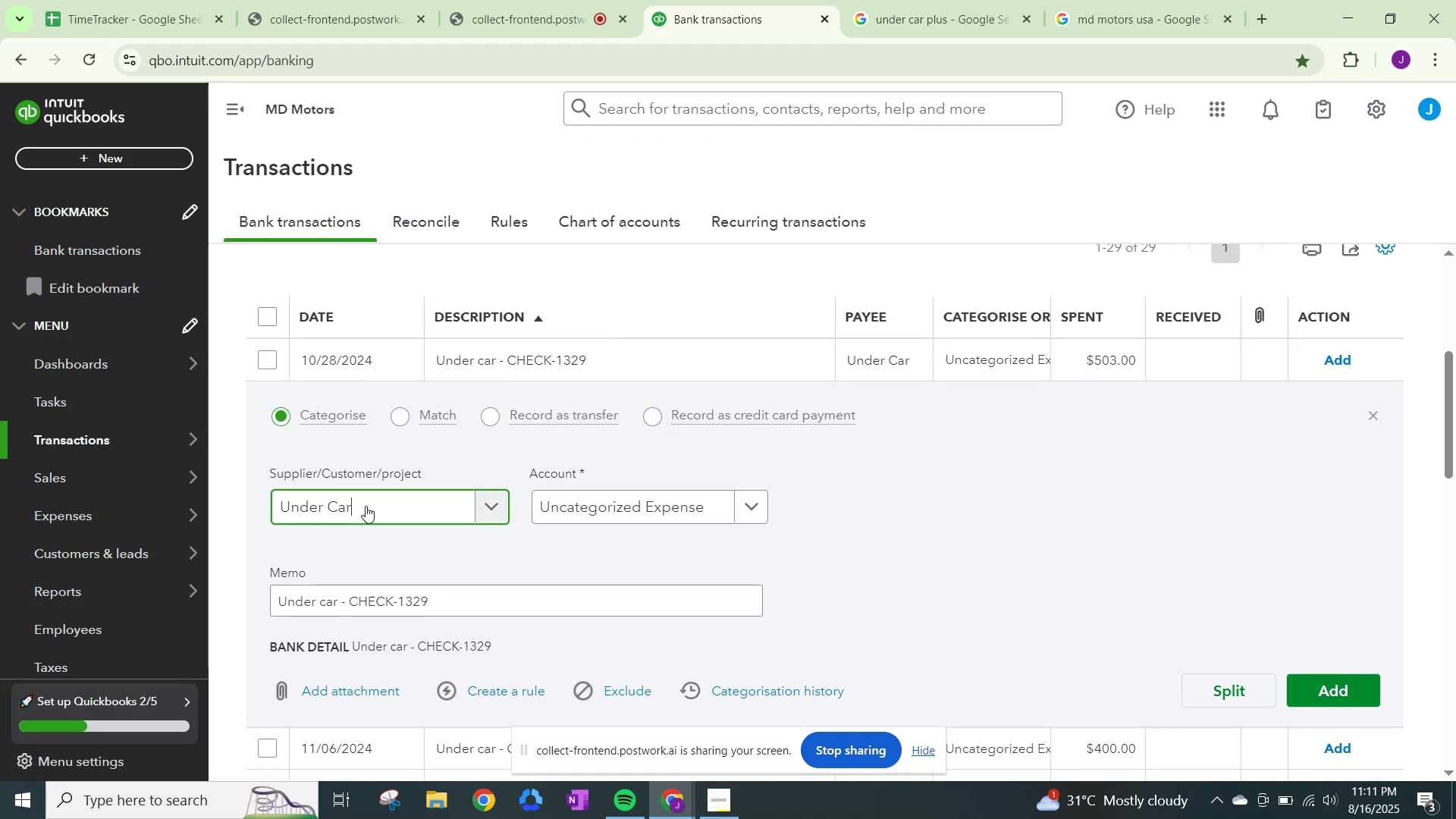 
left_click_drag(start_coordinate=[375, 504], to_coordinate=[205, 494])
 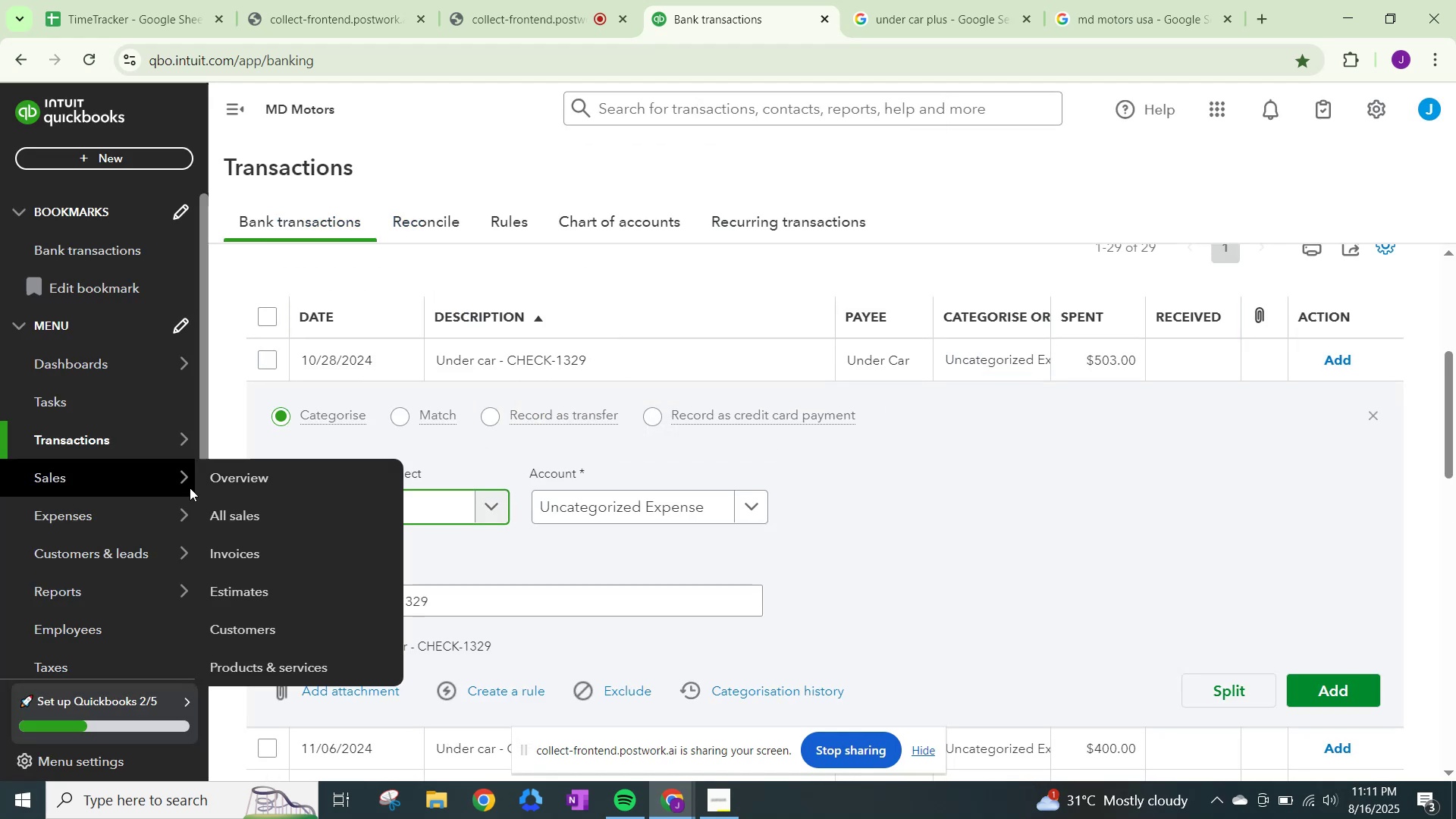 
key(Control+C)
 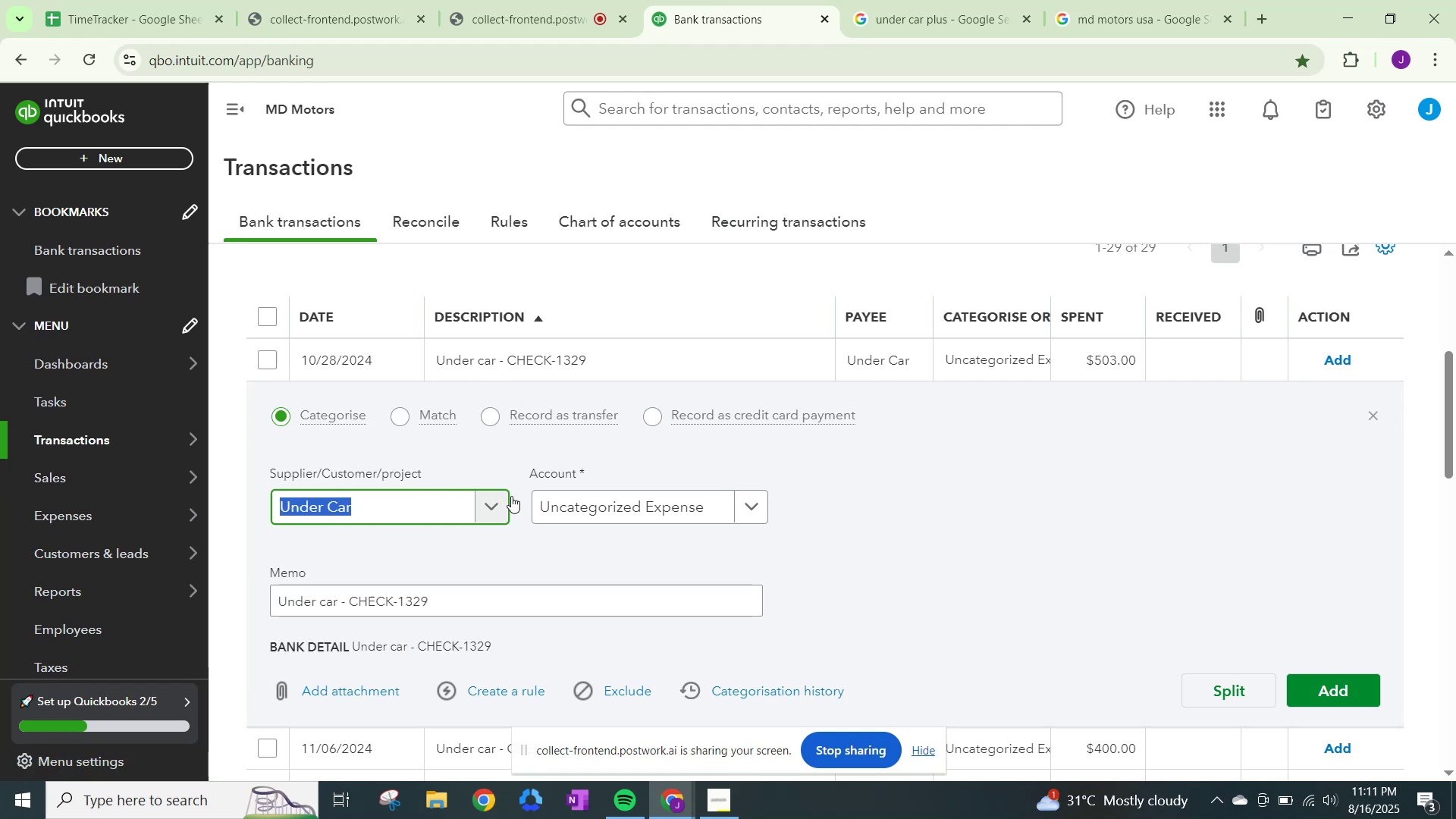 
left_click([592, 491])
 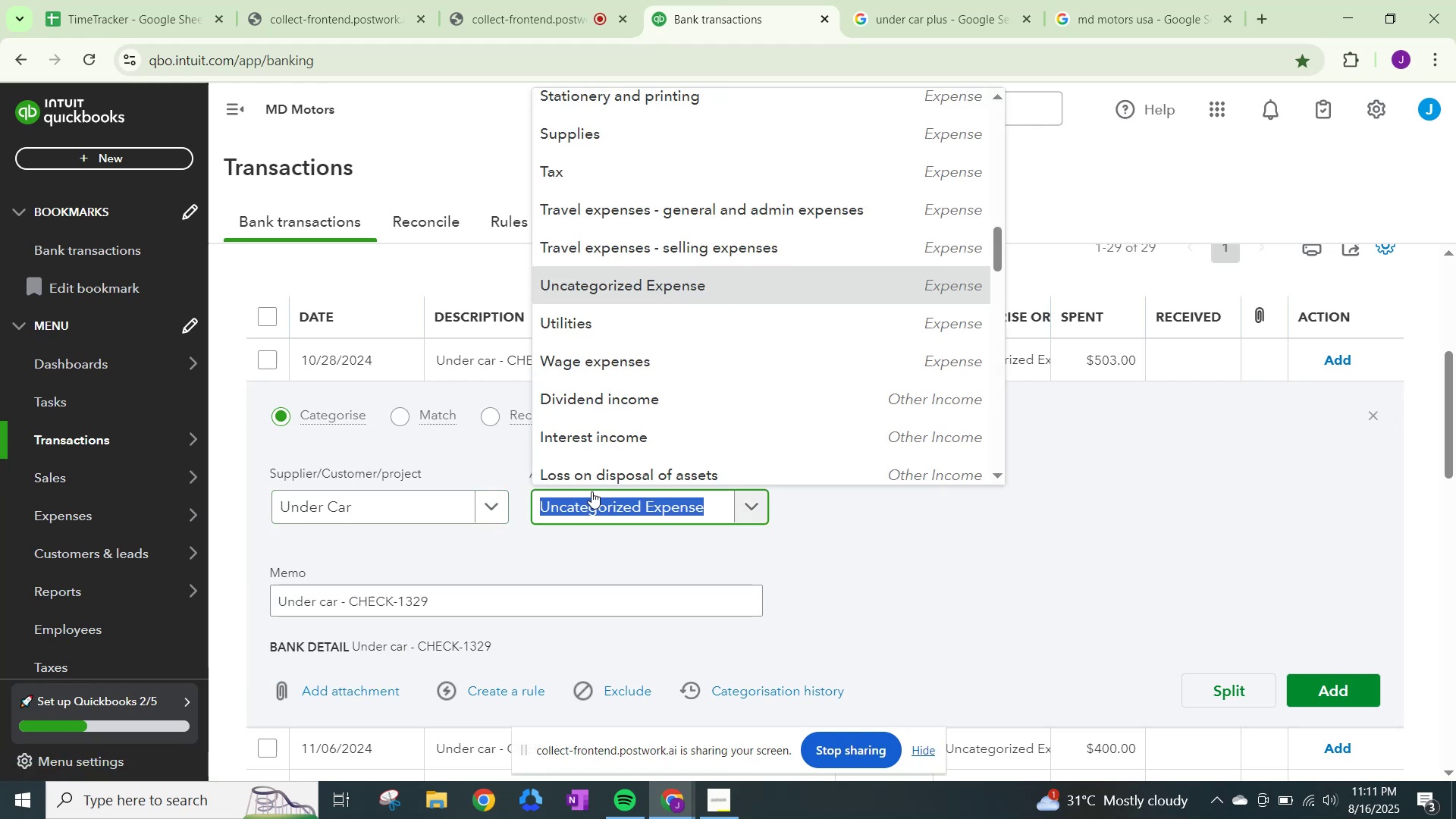 
type(other)
 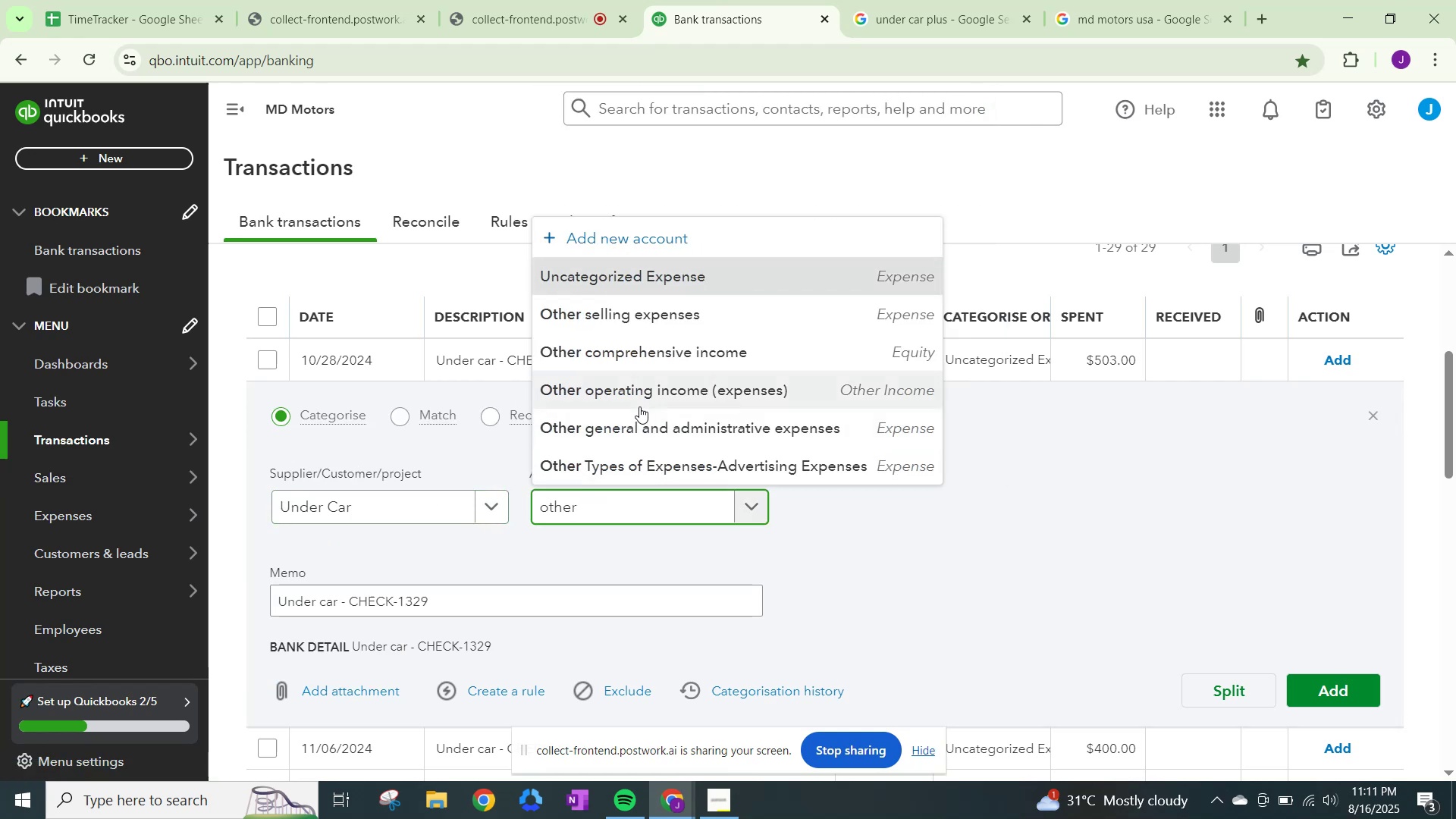 
left_click([646, 442])
 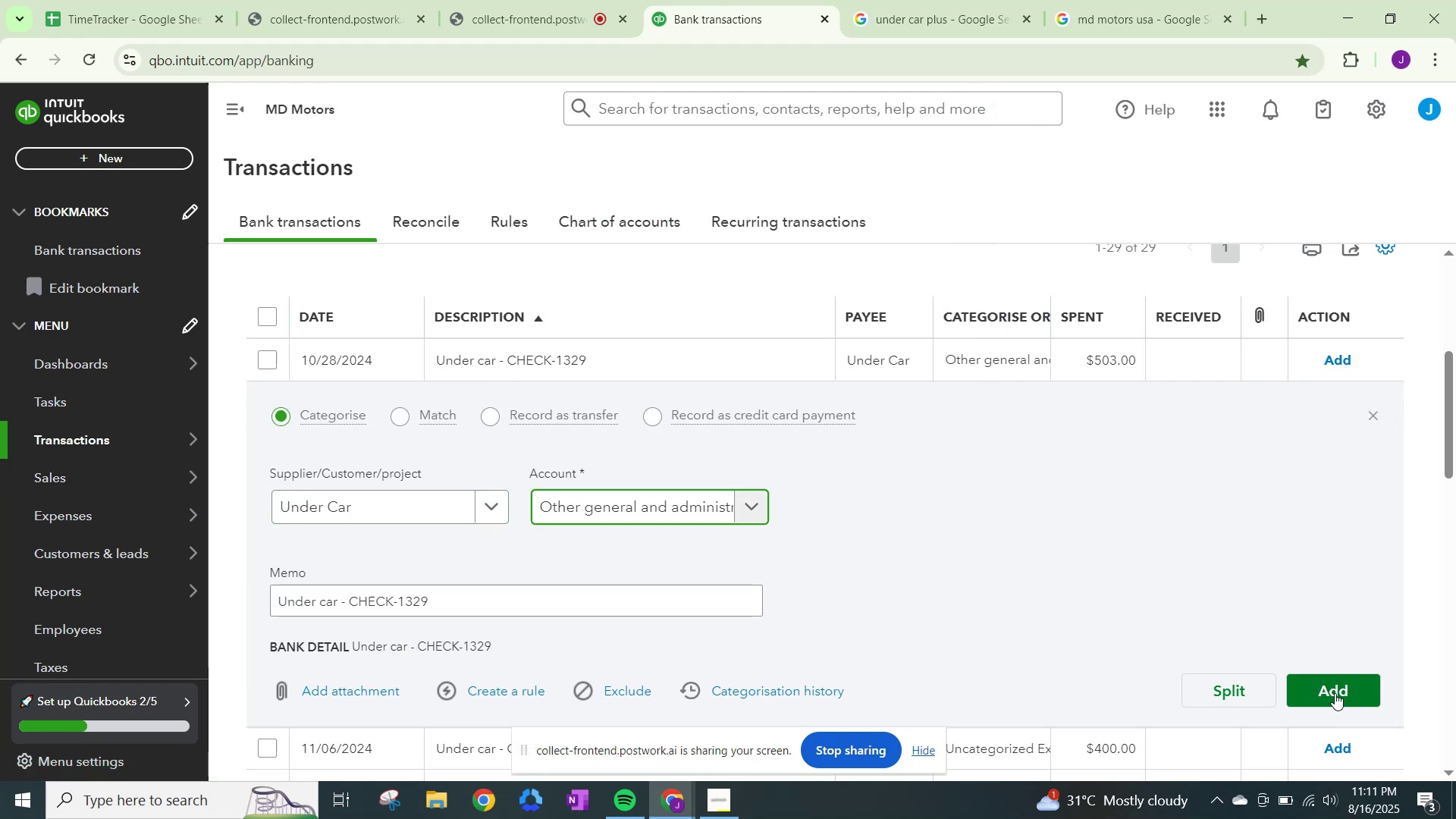 
left_click([1333, 693])
 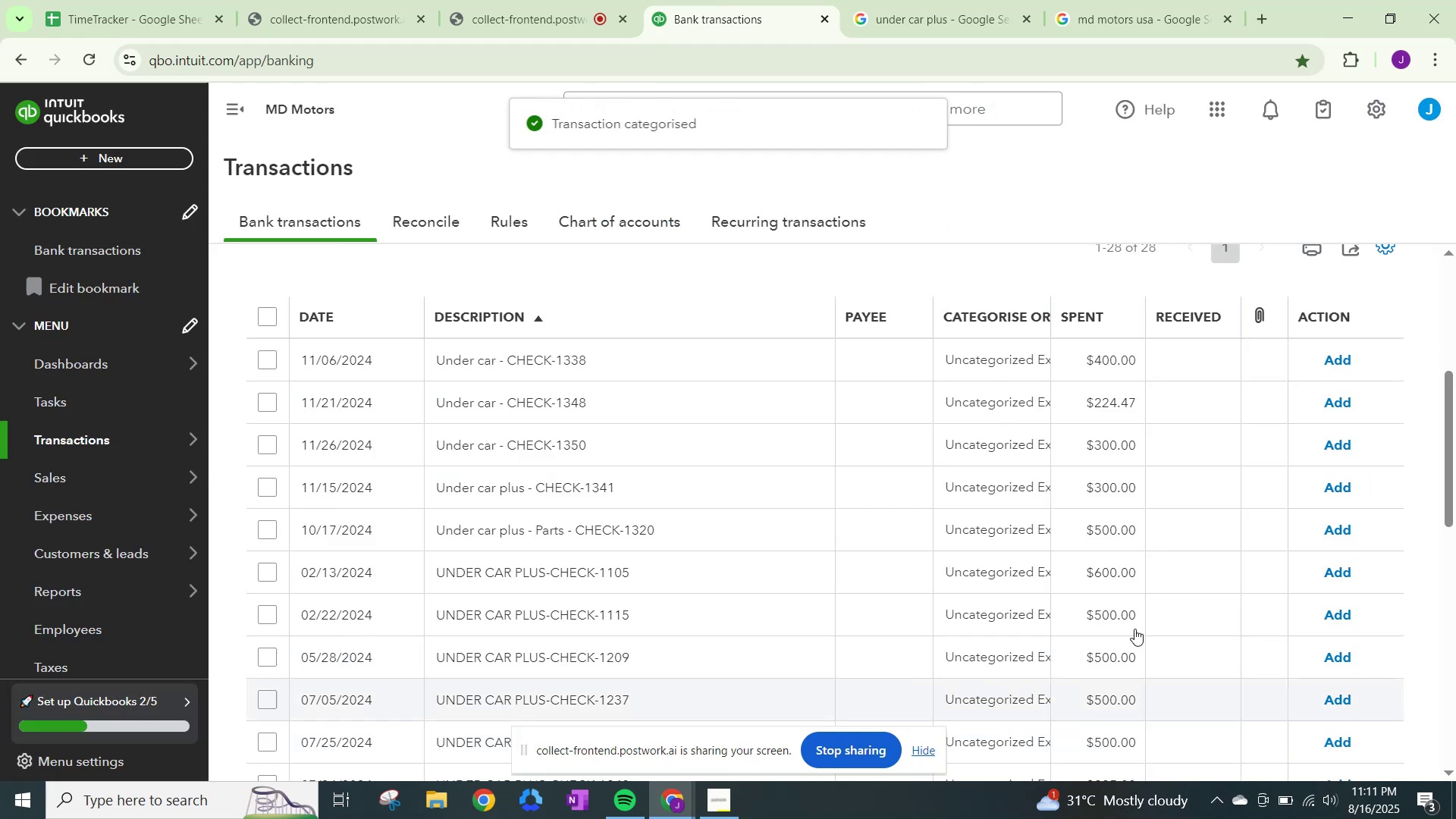 
left_click([996, 353])
 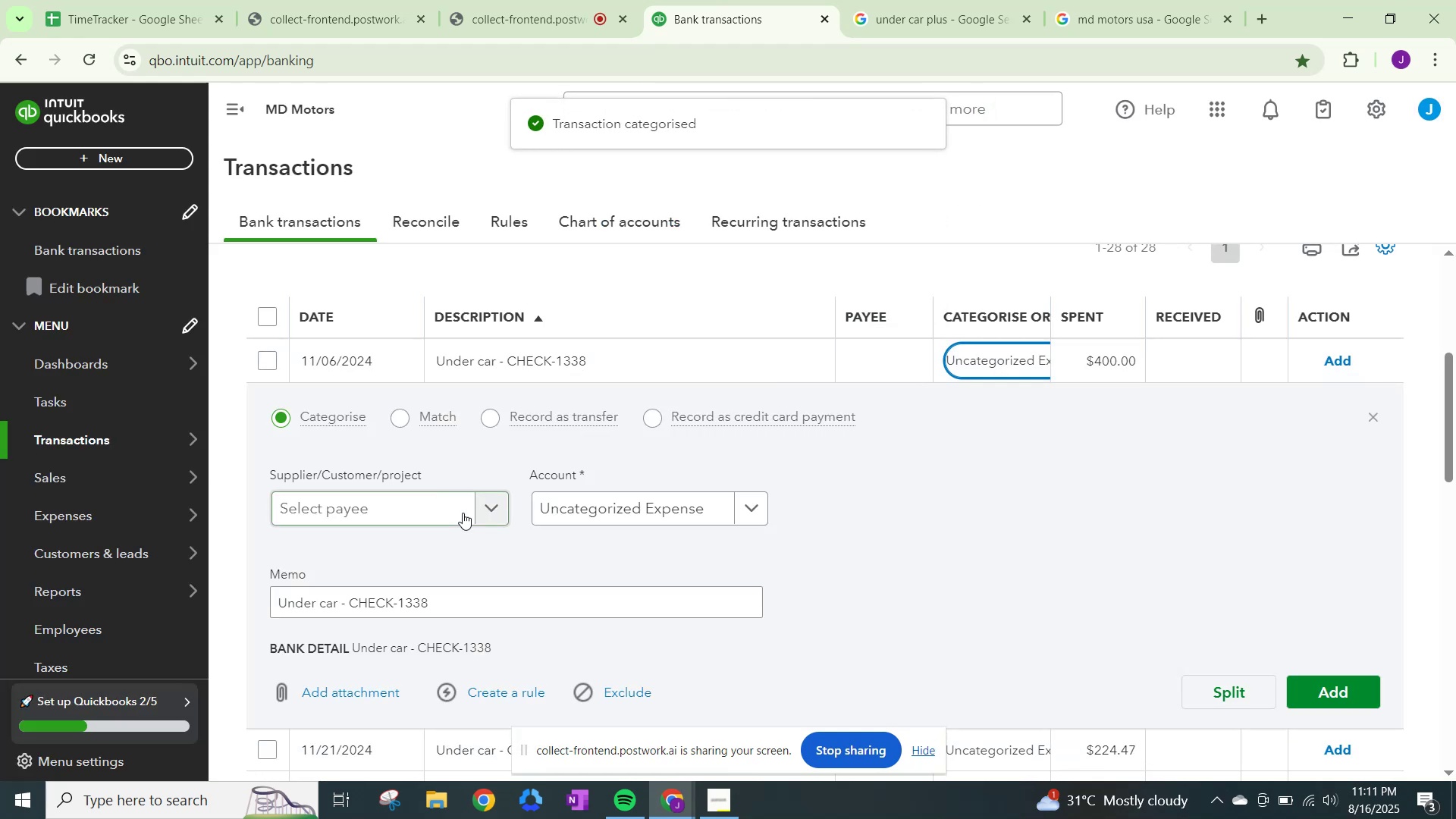 
left_click([456, 516])
 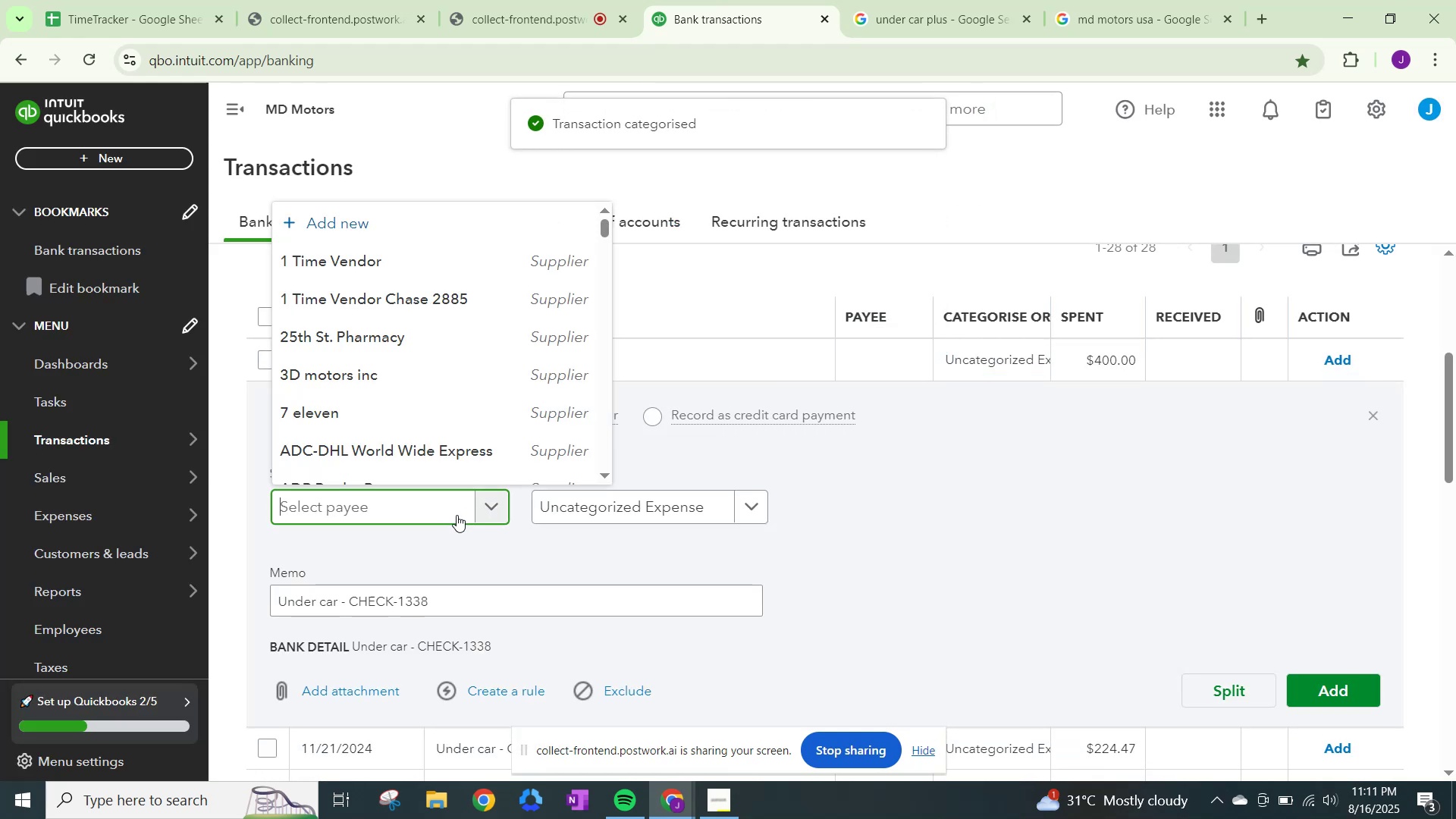 
key(Control+V)
 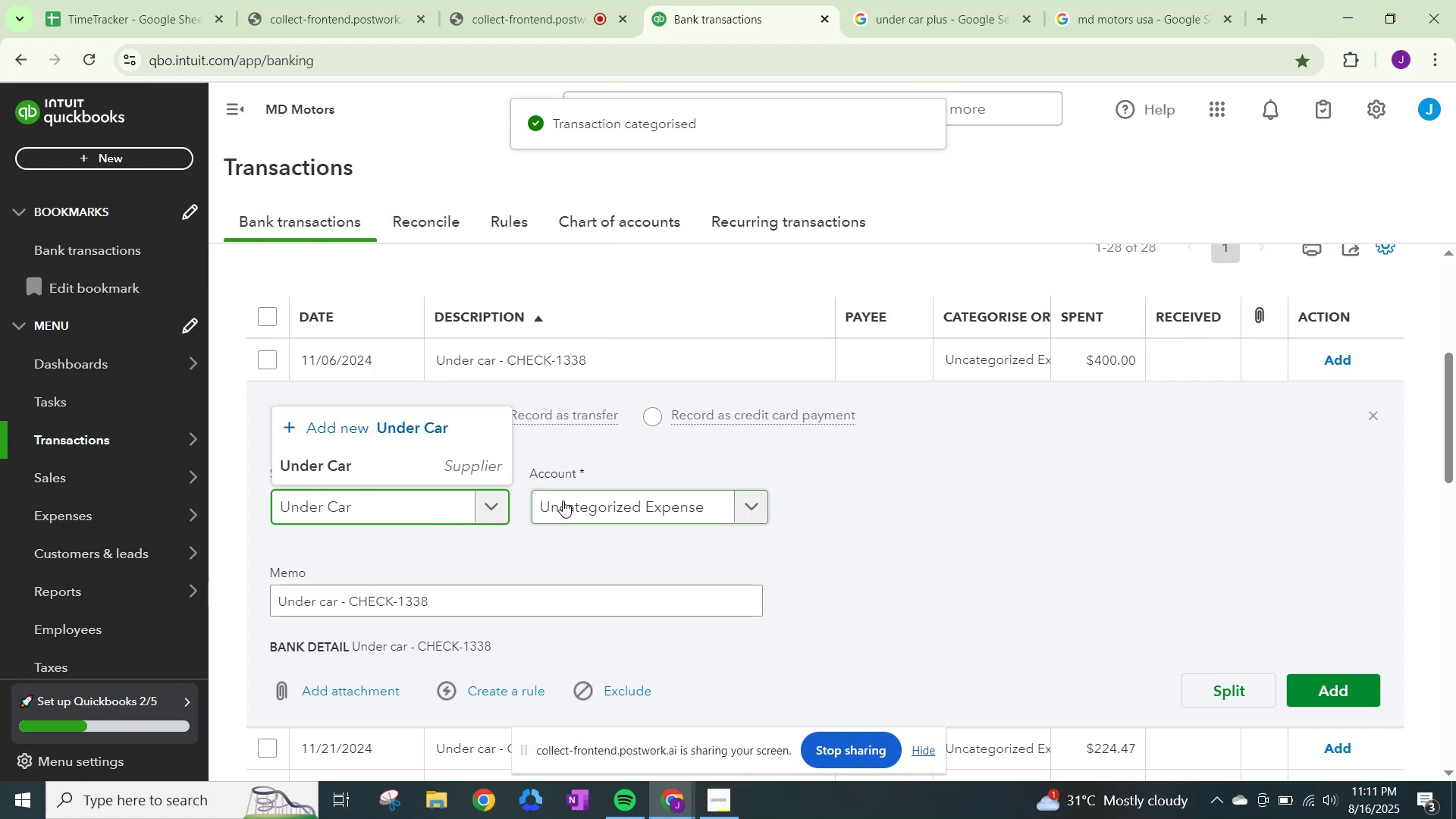 
left_click([567, 501])
 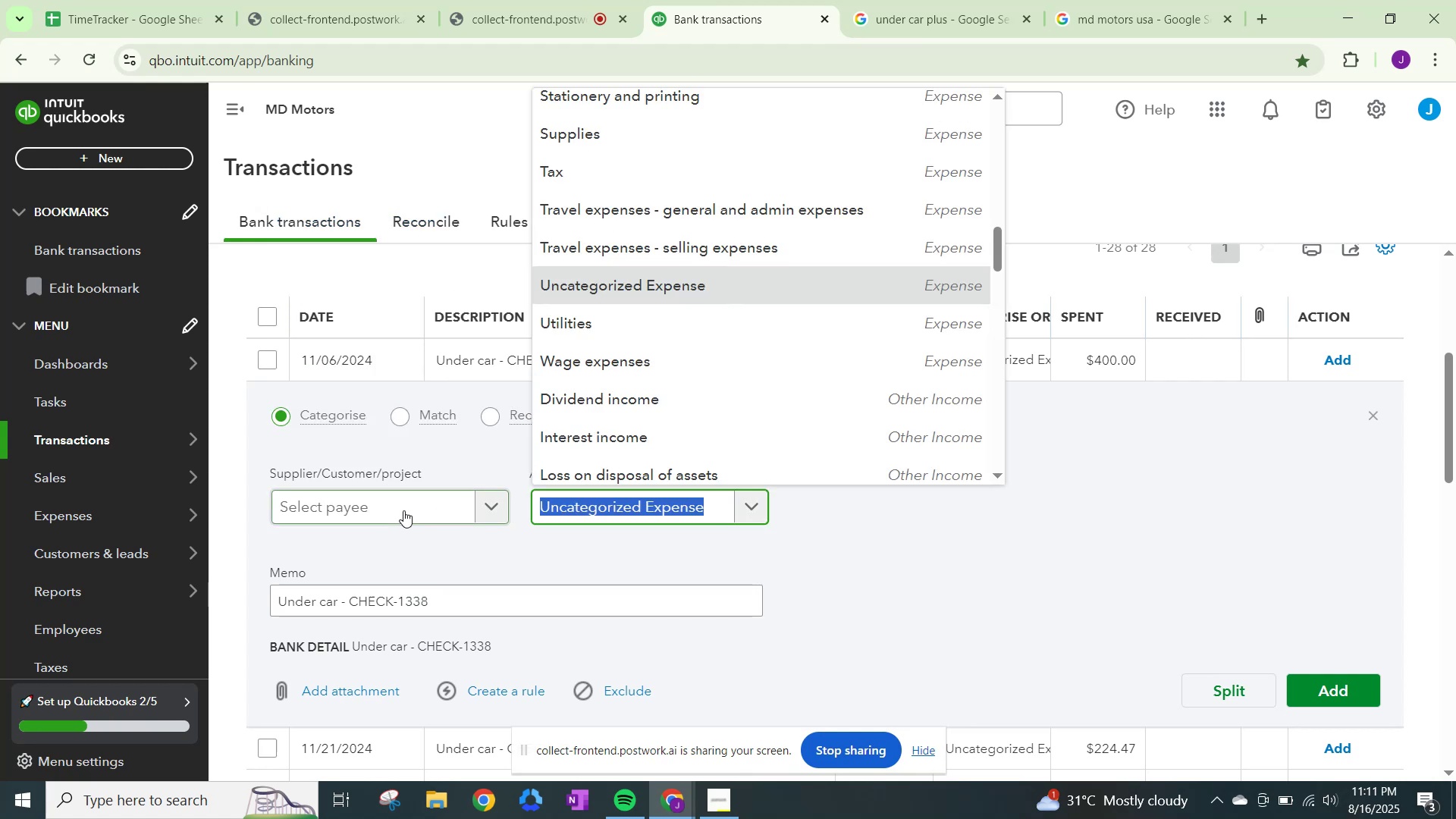 
left_click([403, 510])
 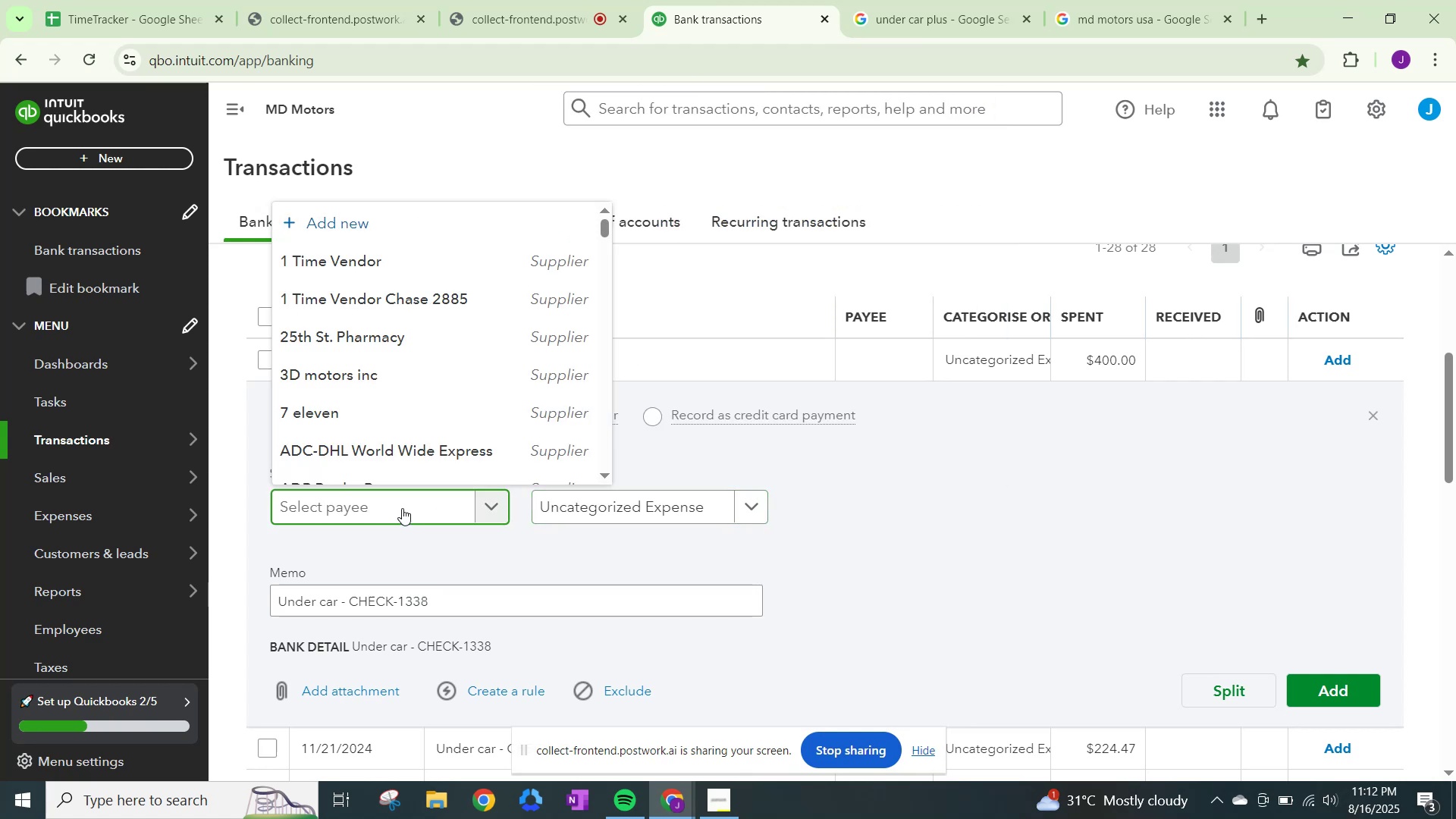 
key(Control+V)
 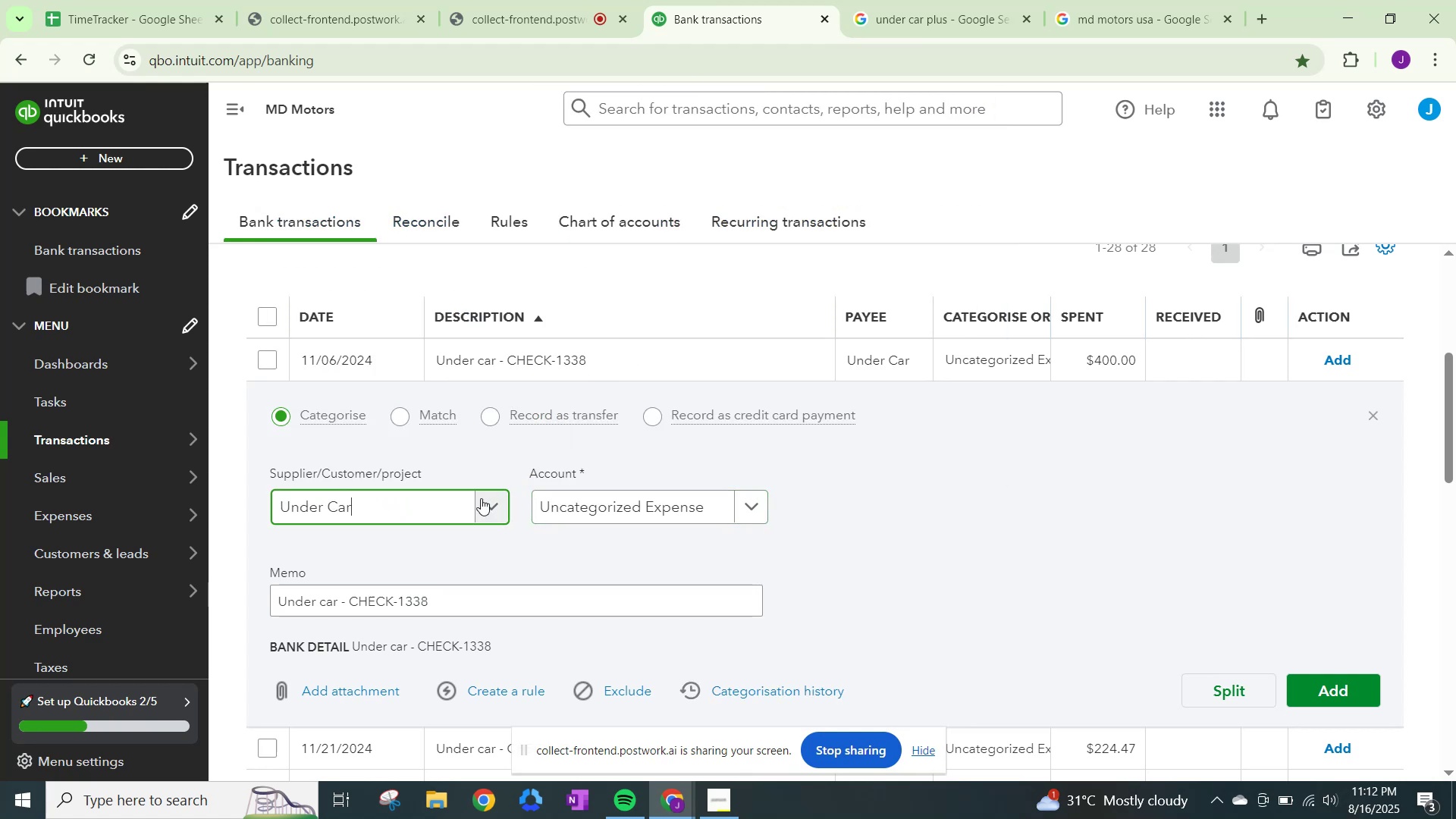 
left_click([548, 508])
 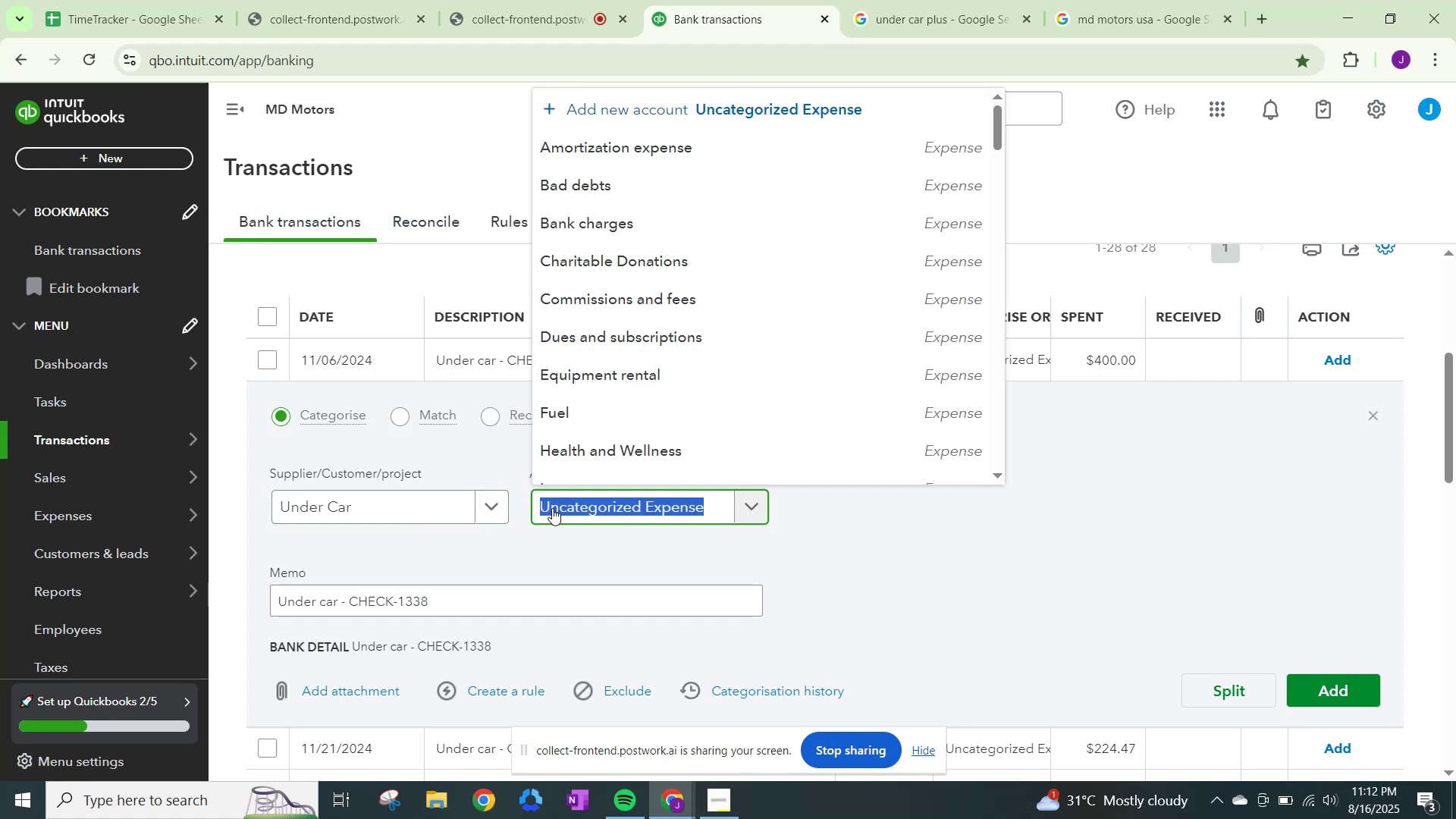 
type(other)
 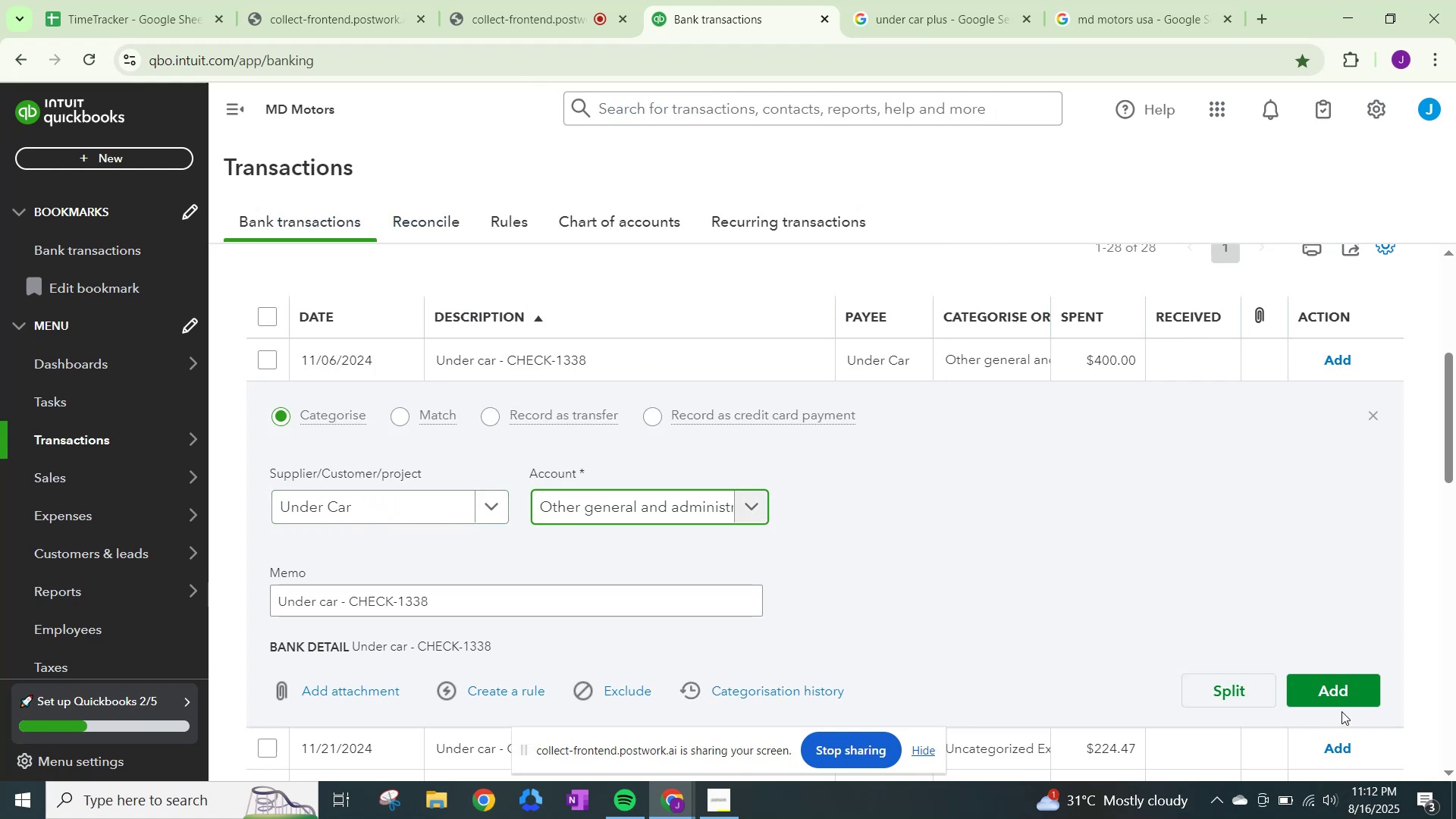 
left_click([1351, 687])
 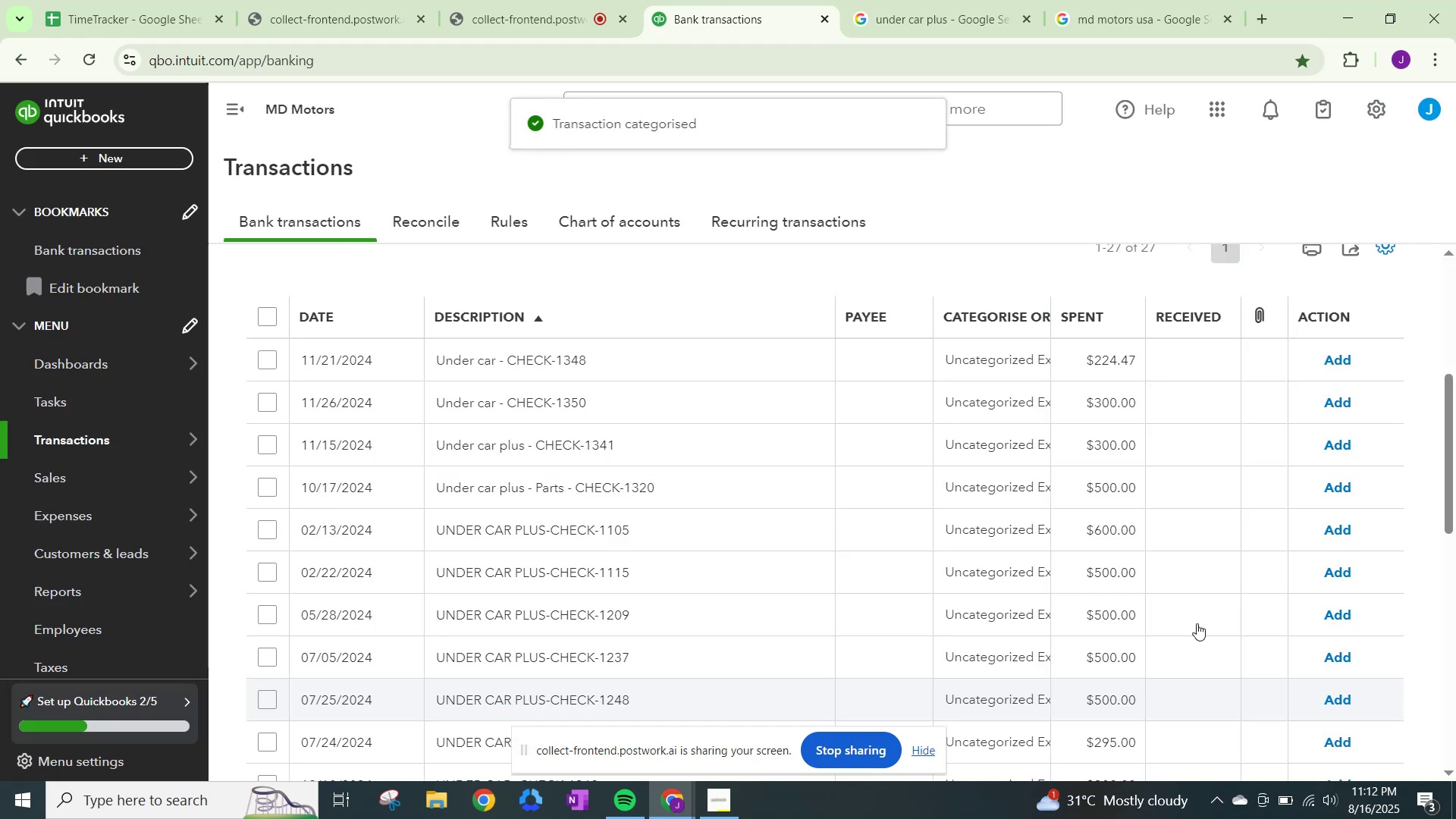 
left_click([976, 354])
 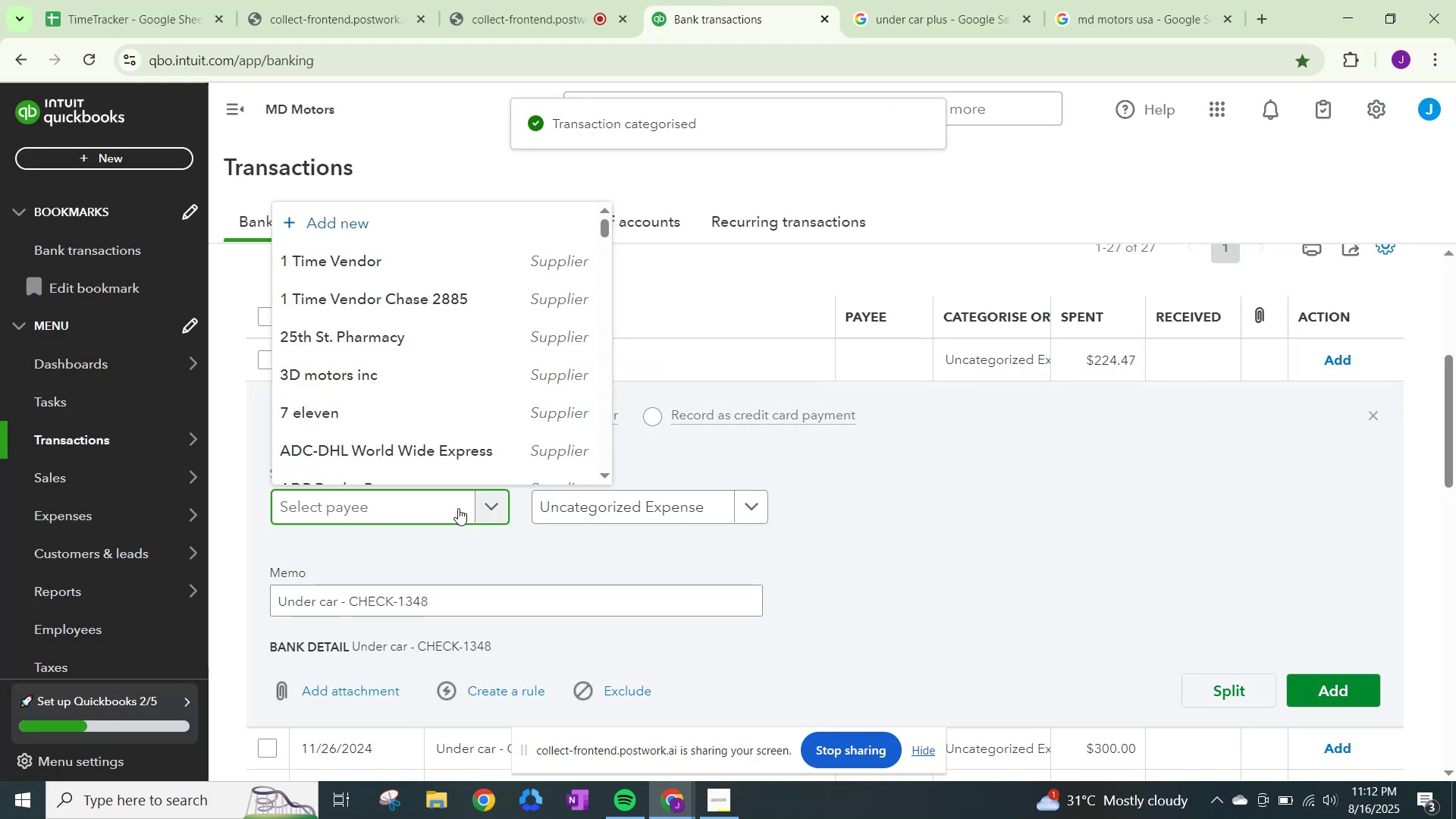 
key(Control+ControlLeft)
 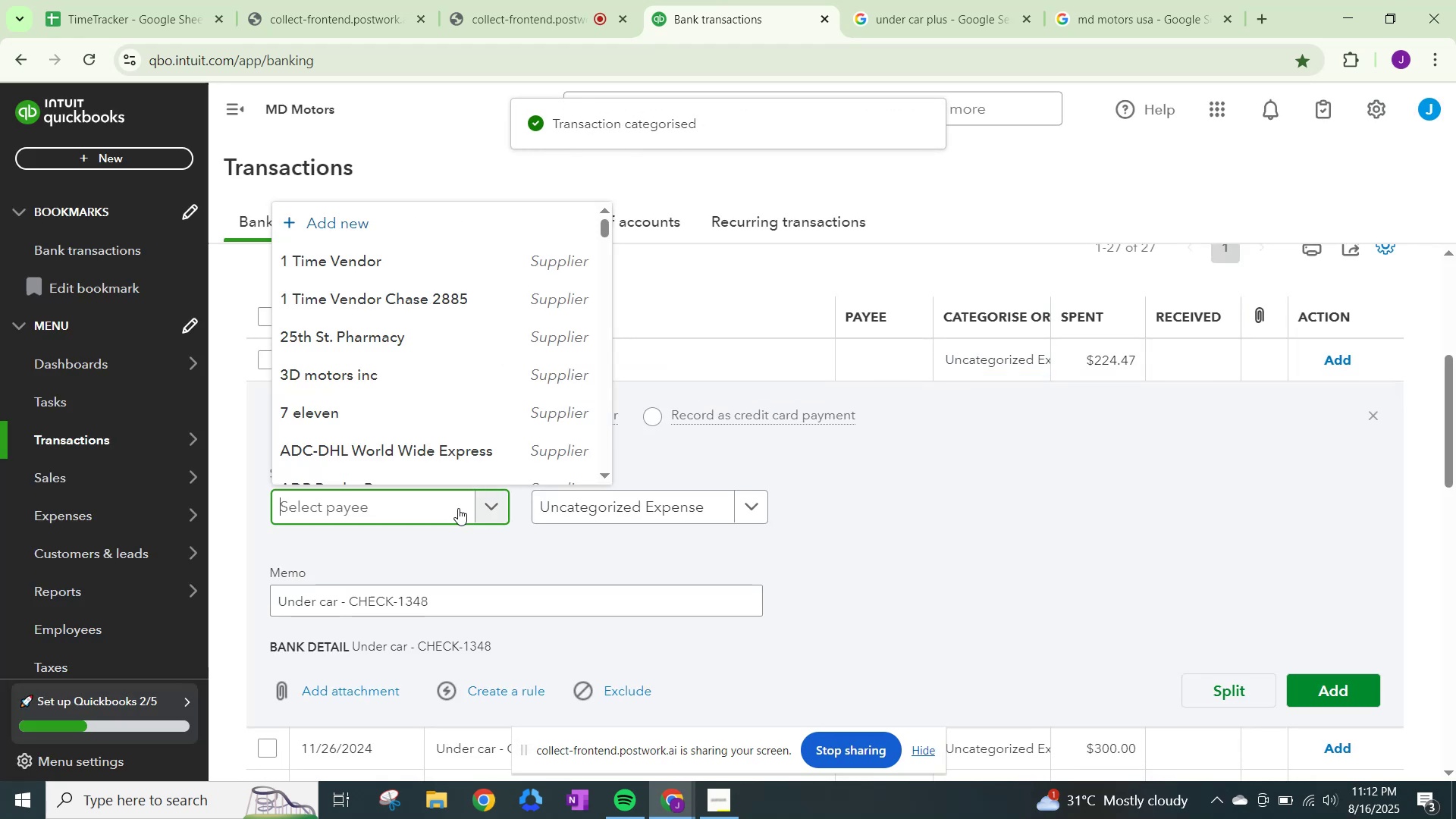 
key(Control+V)
 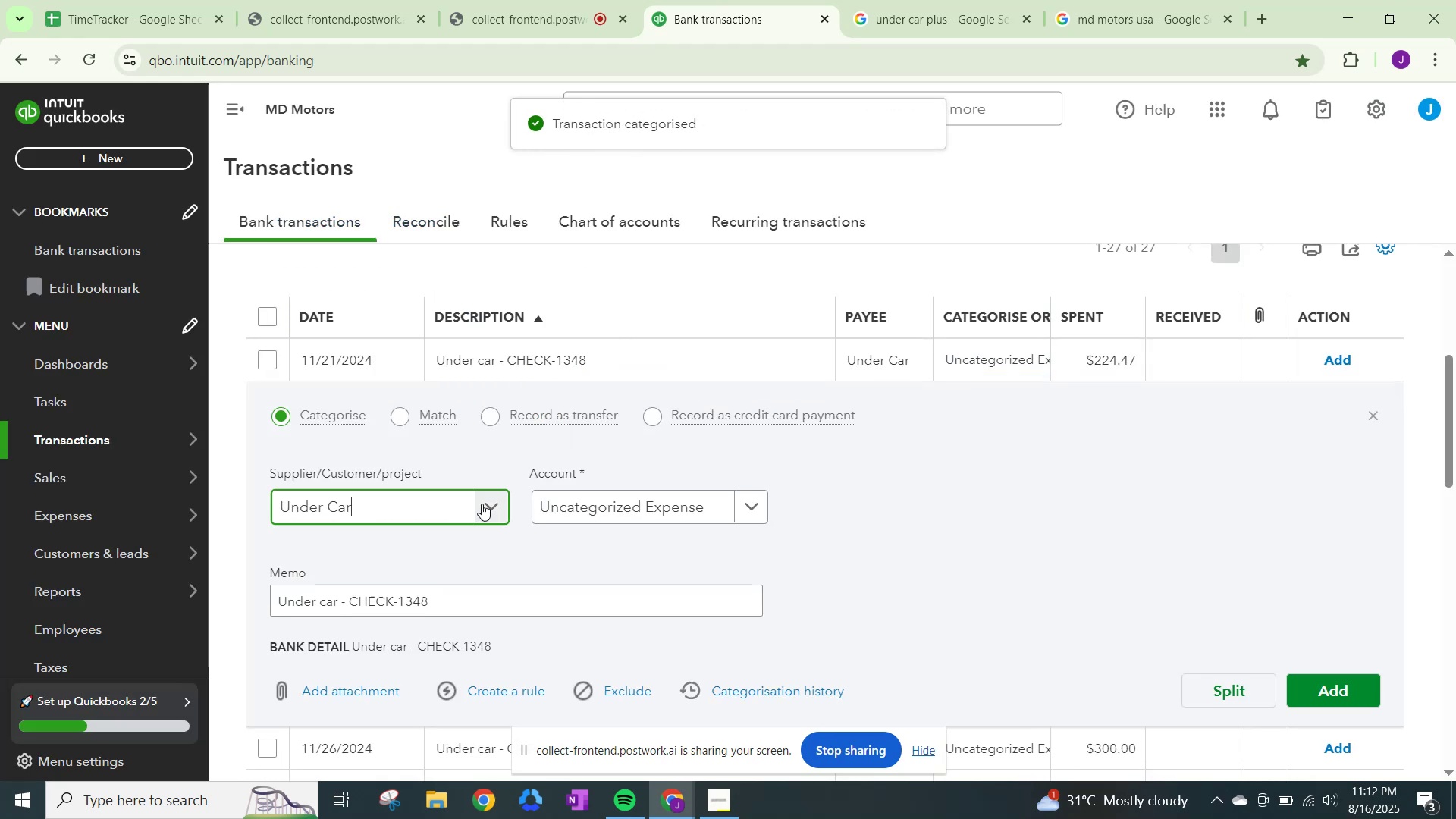 
left_click([566, 506])
 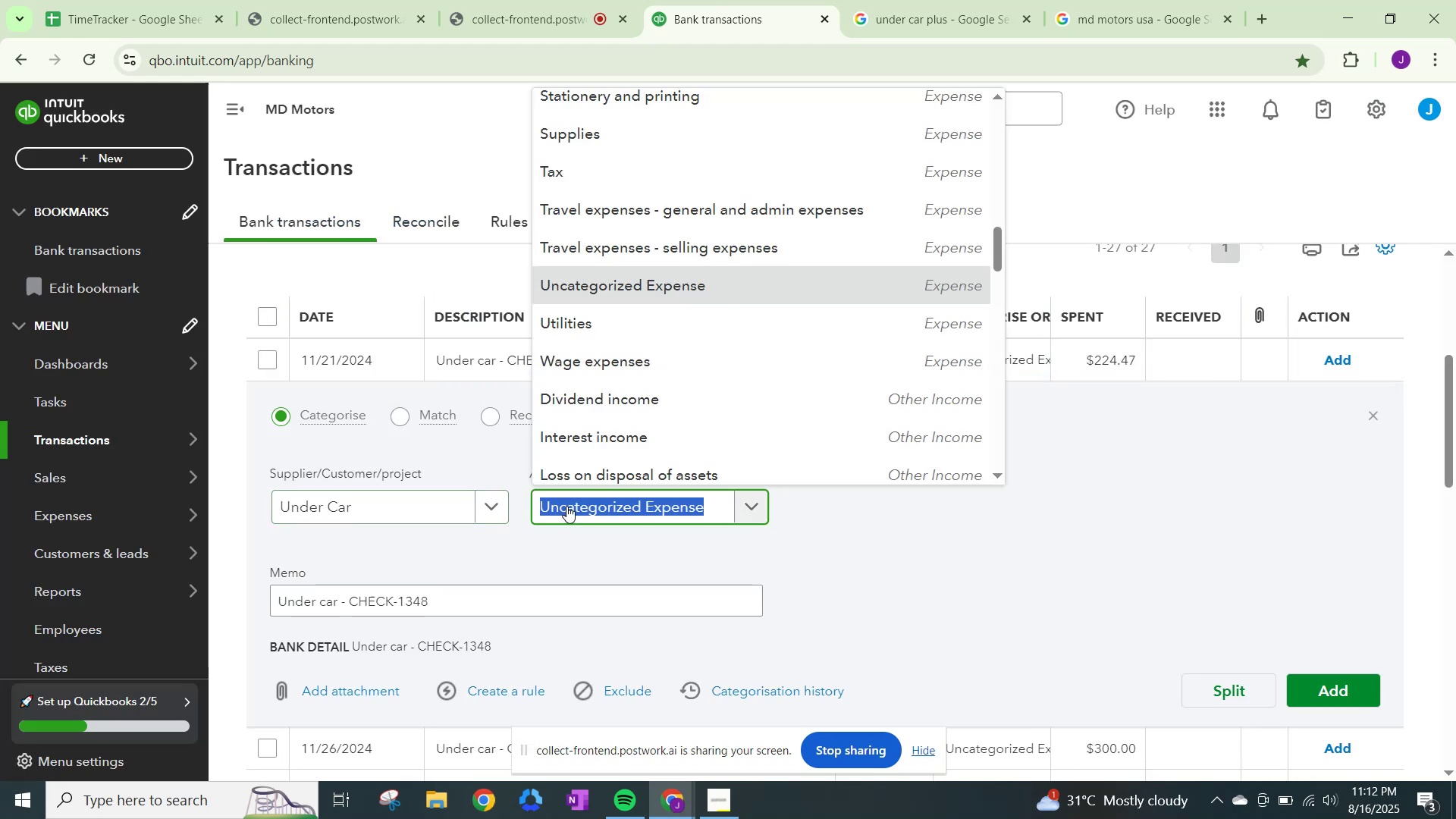 
type(under)
key(Backspace)
key(Backspace)
key(Backspace)
key(Backspace)
key(Backspace)
key(Backspace)
type(other)
 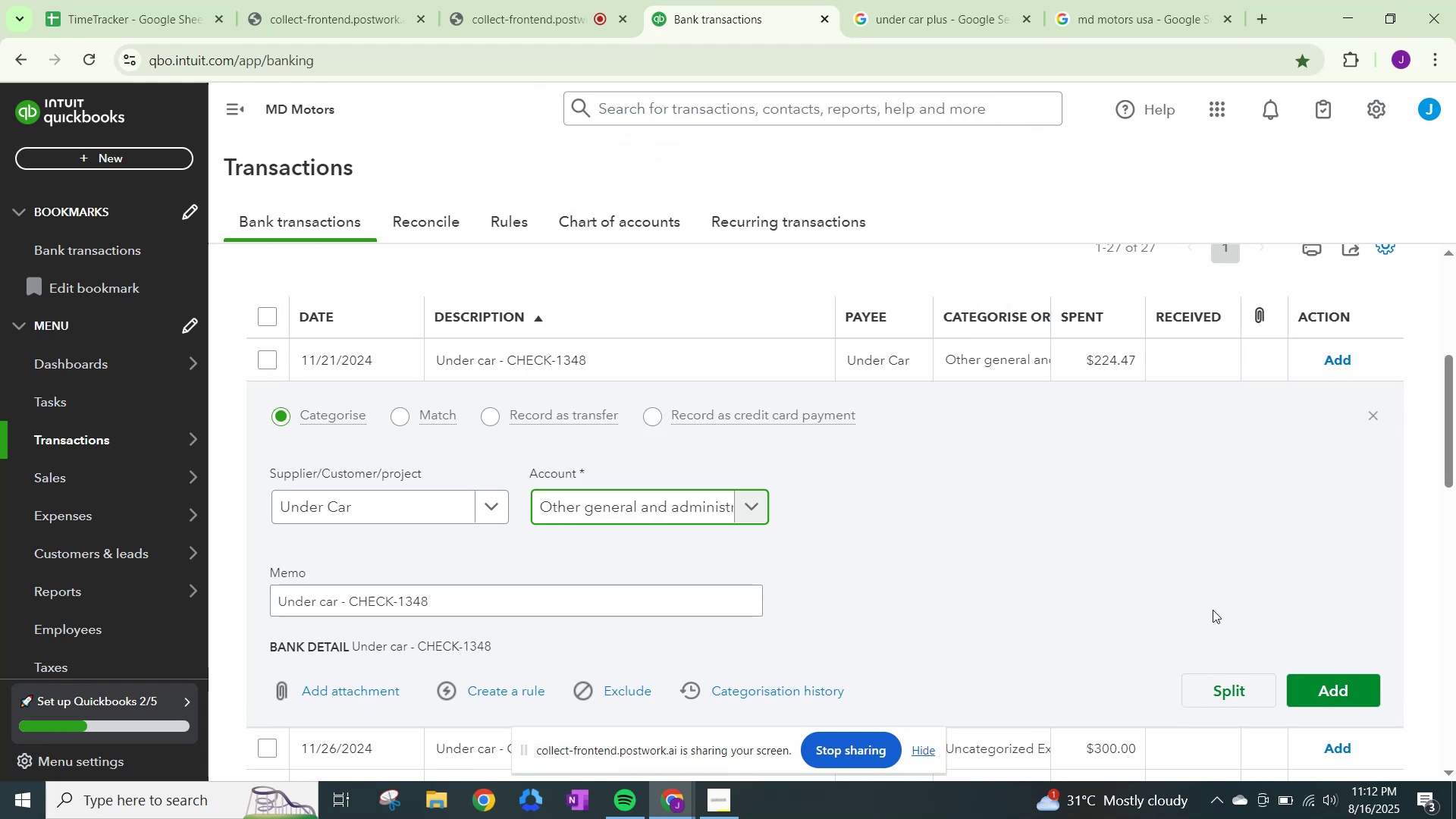 
left_click([1339, 695])
 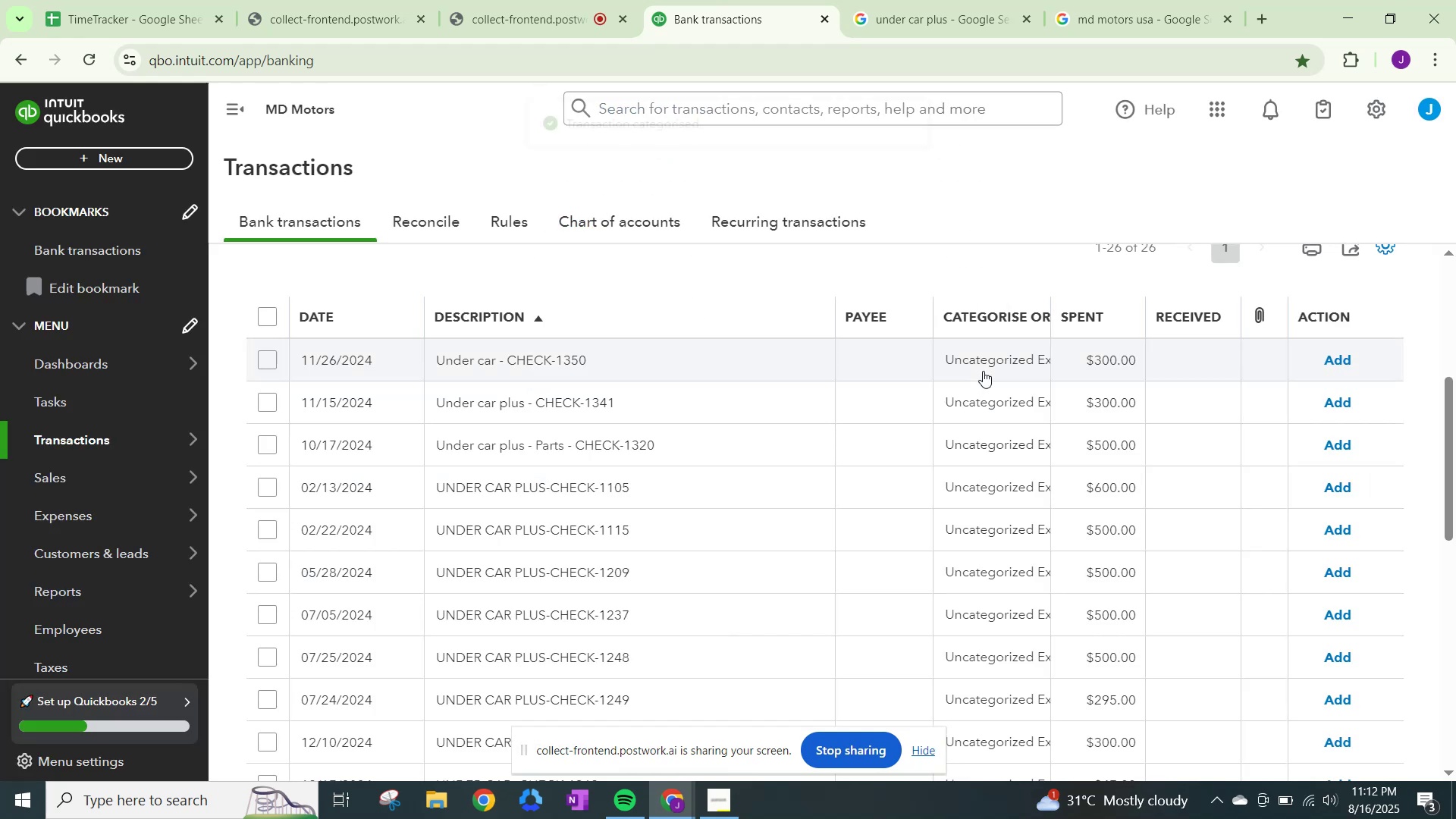 
left_click([983, 370])
 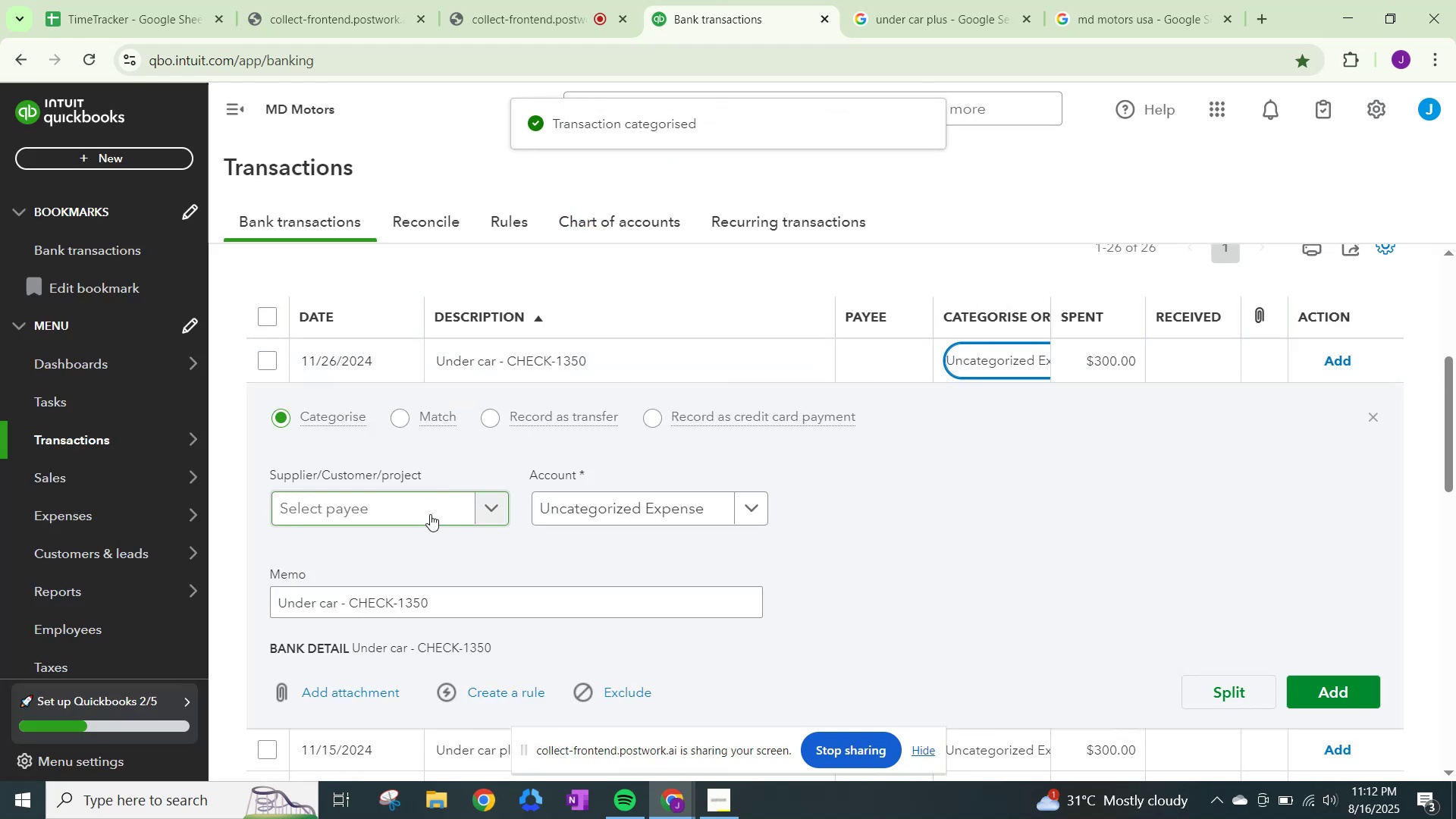 
left_click([430, 513])
 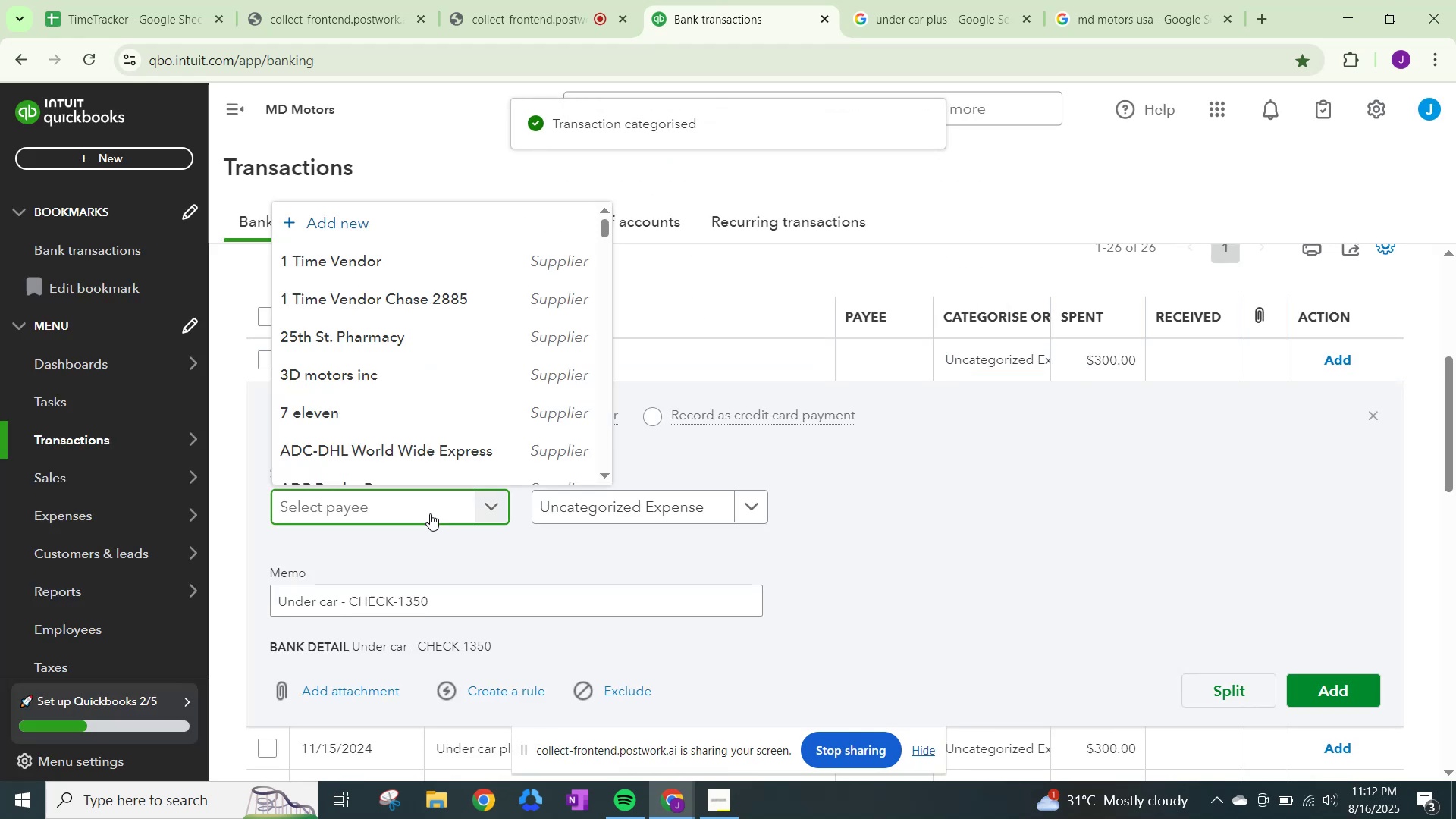 
key(Control+ControlLeft)
 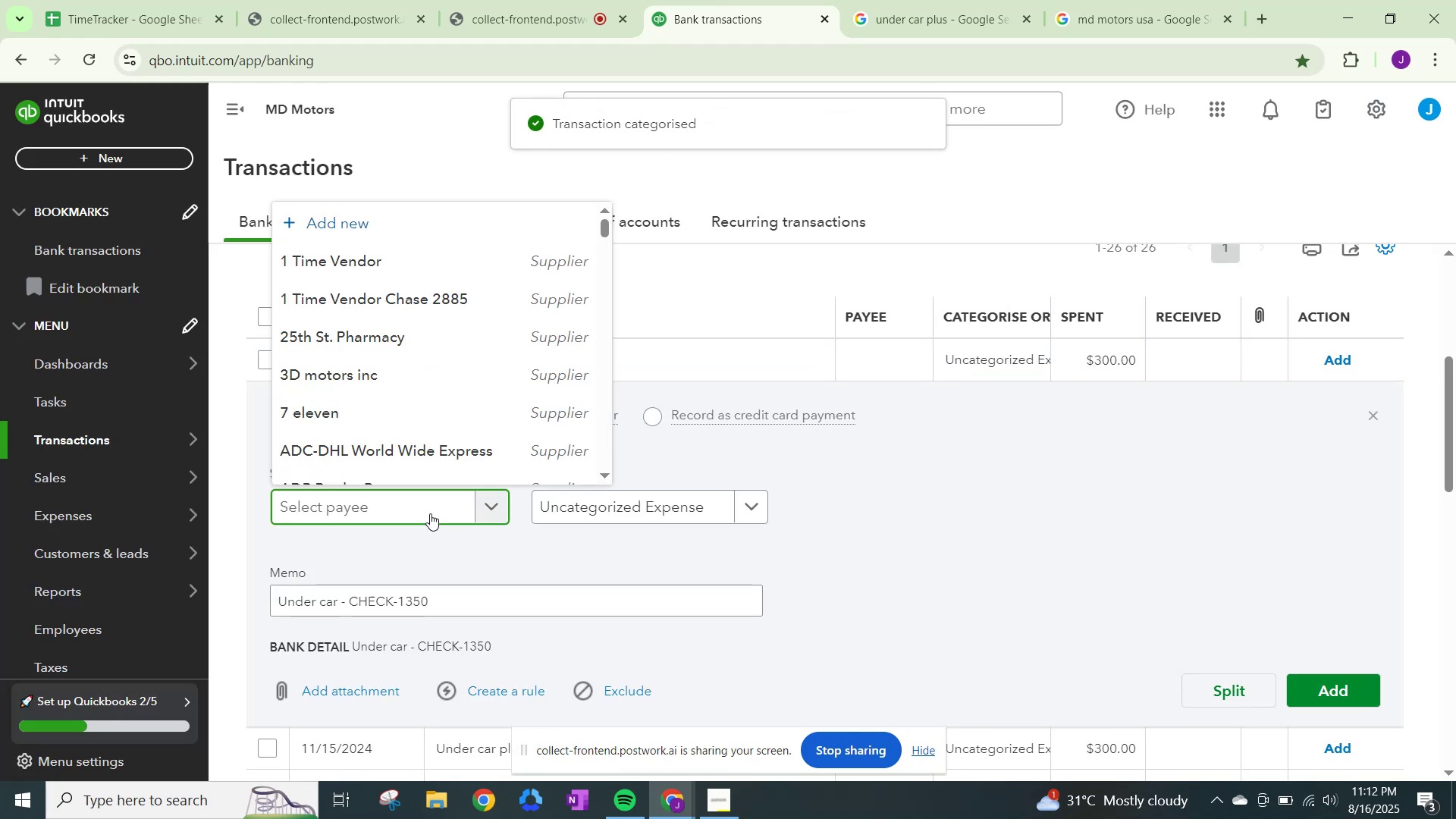 
key(Control+V)
 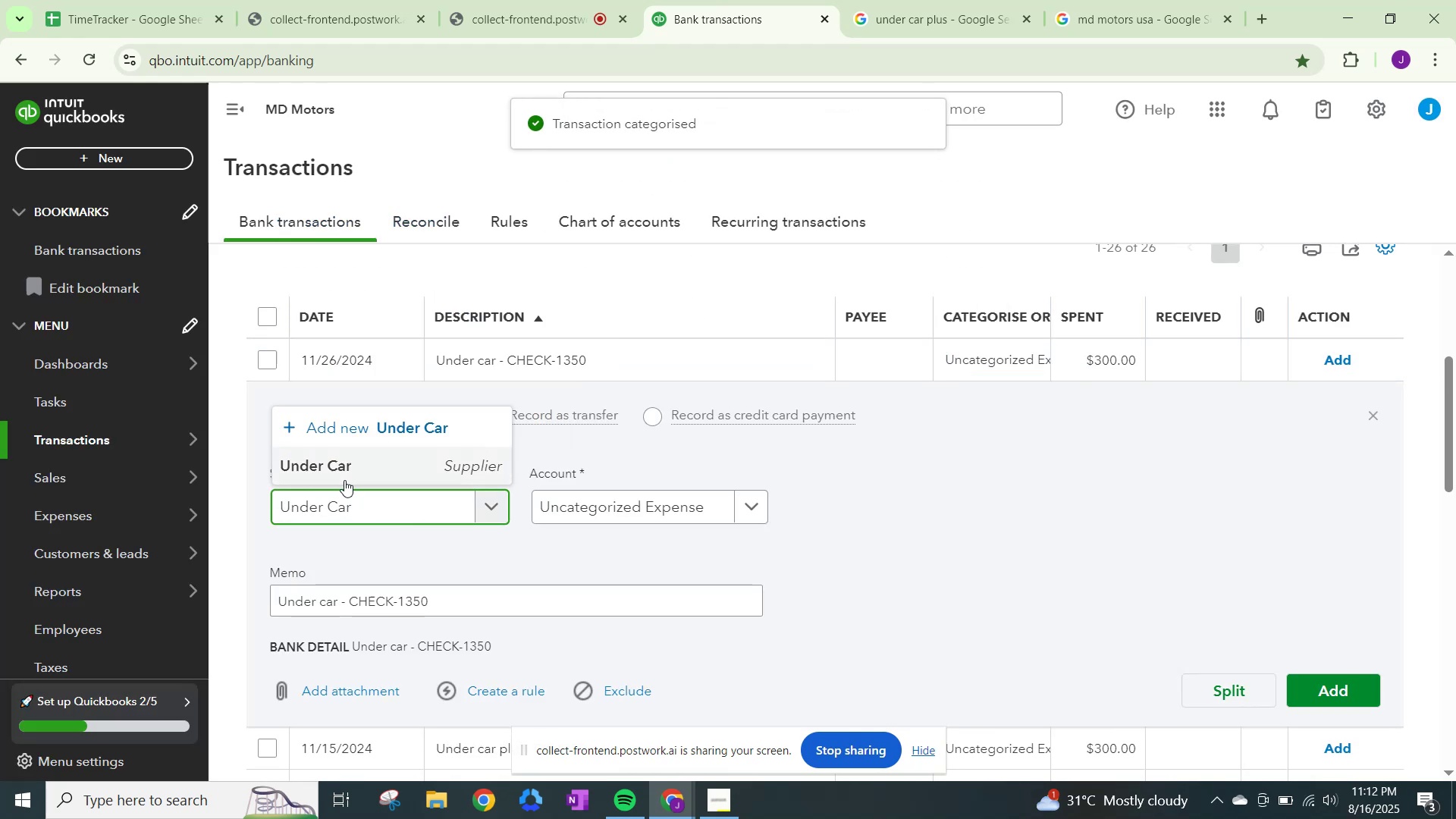 
left_click([355, 461])
 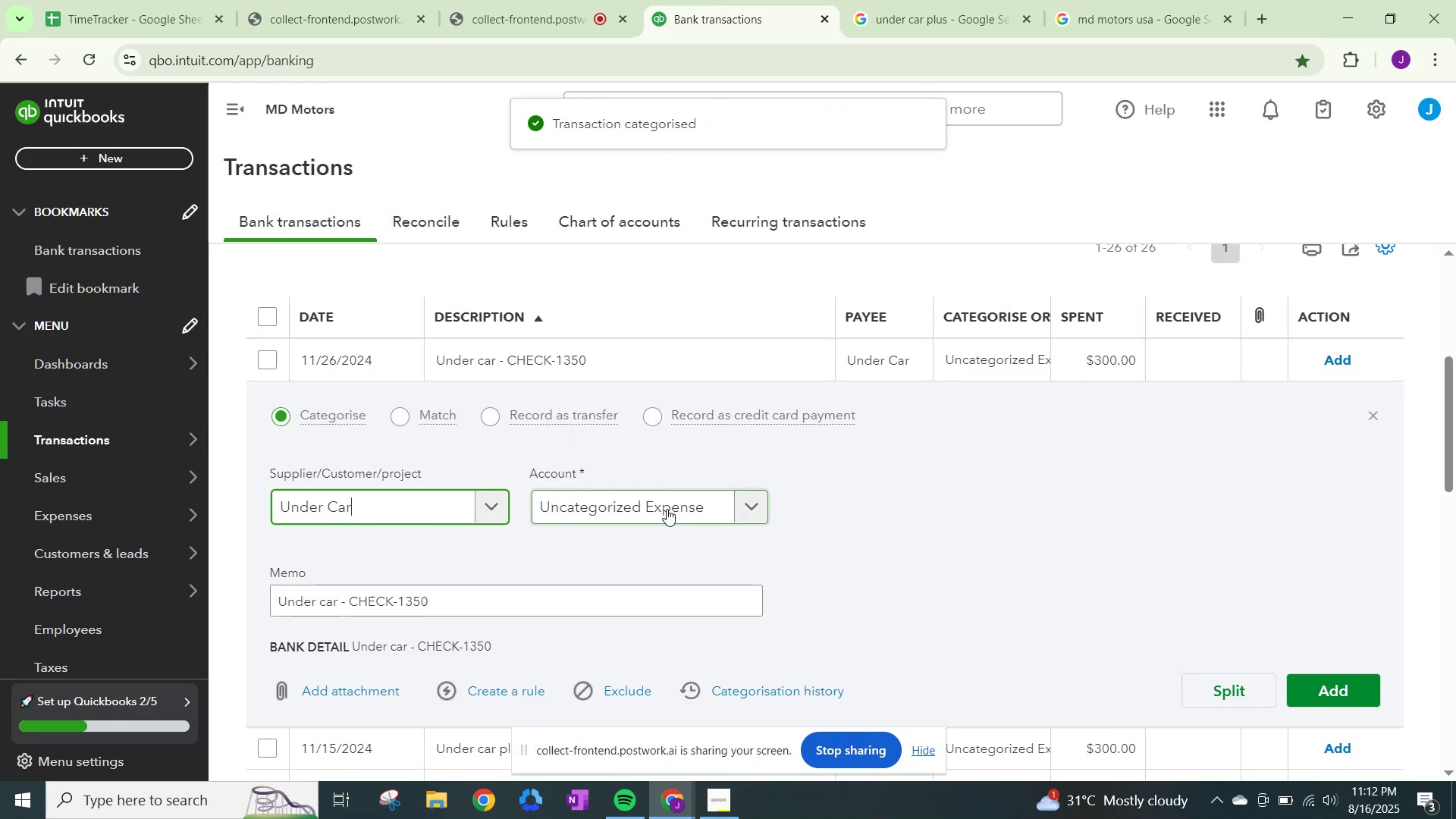 
double_click([667, 509])
 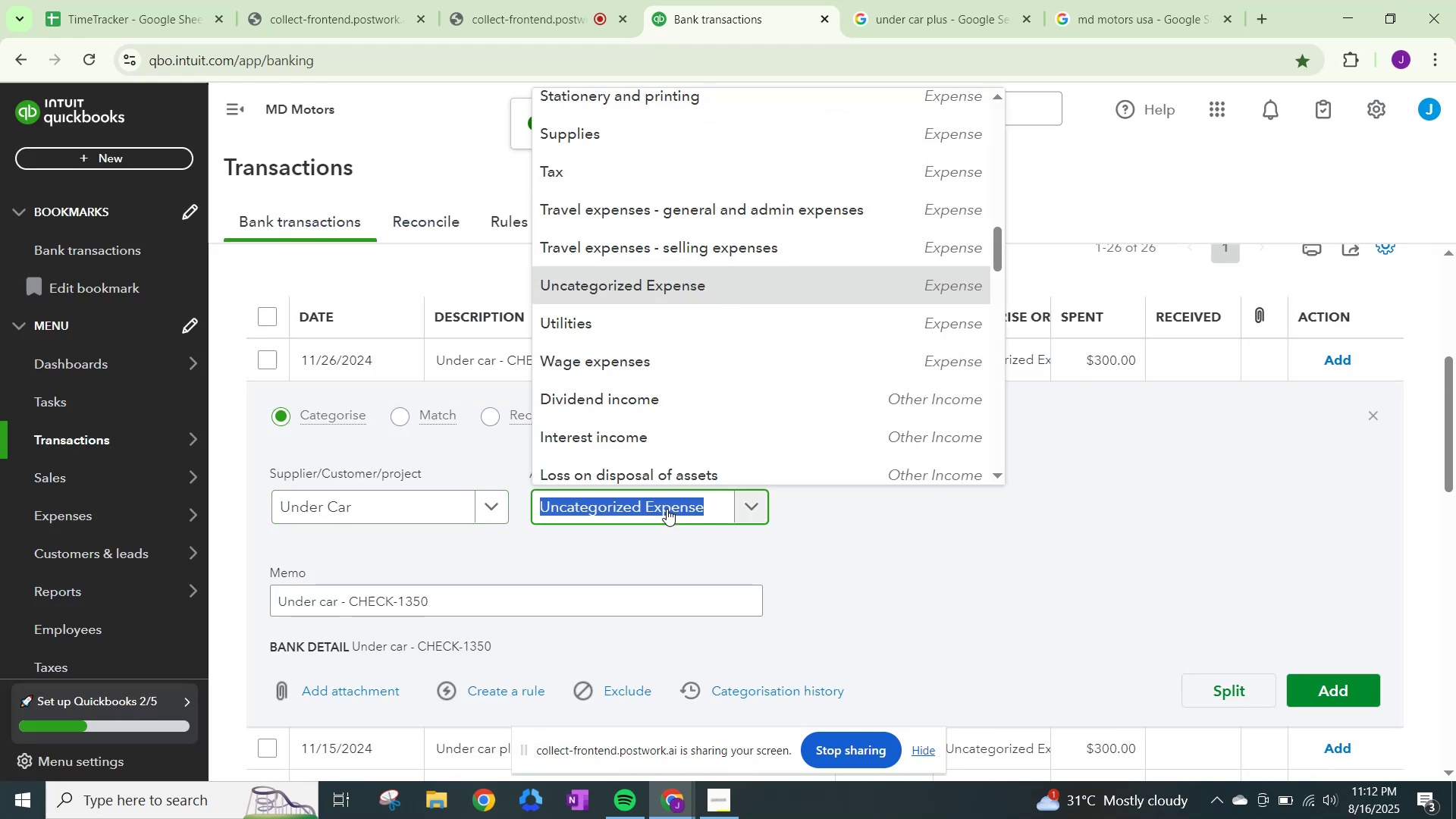 
type(other)
 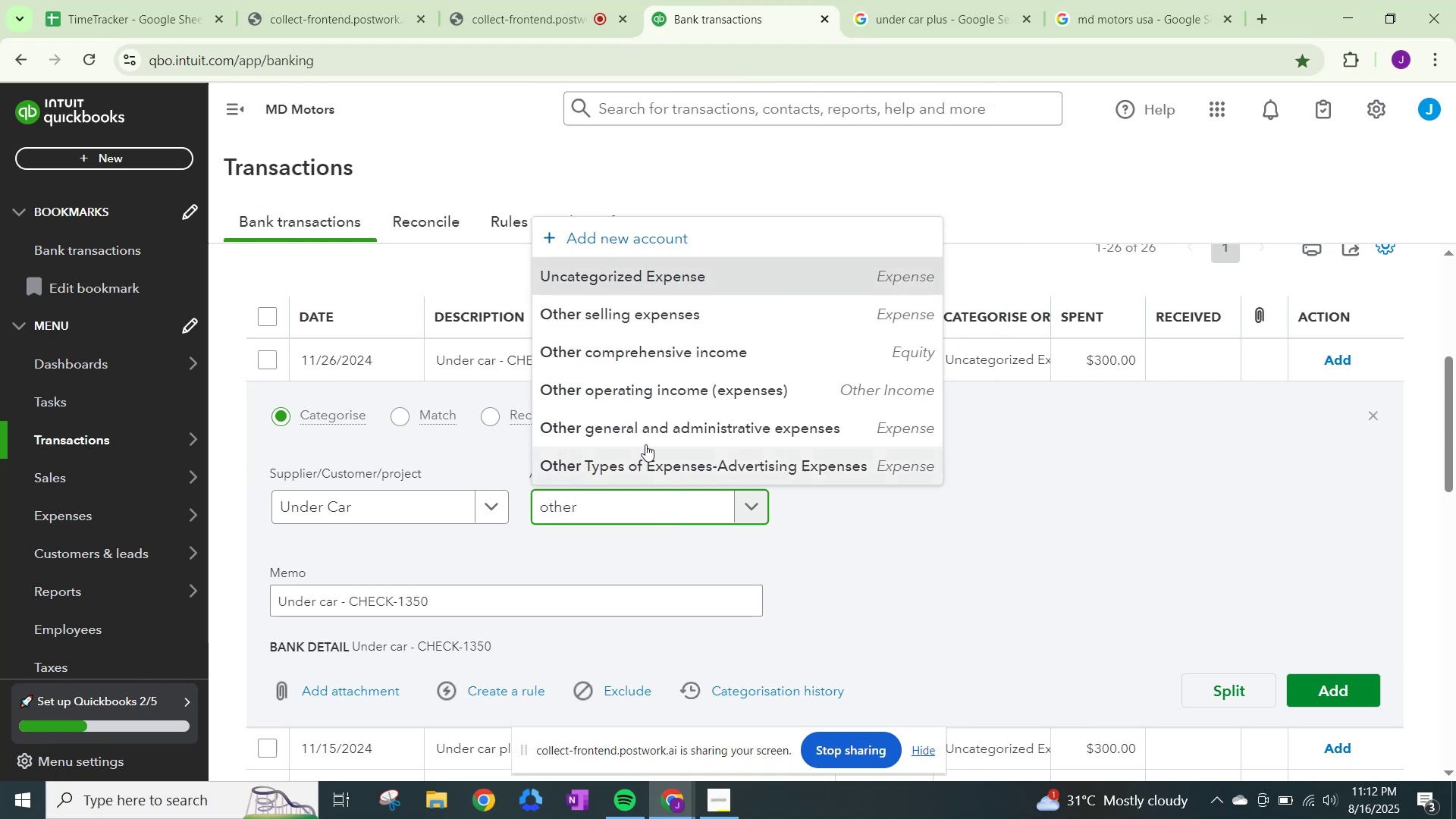 
left_click([650, 431])
 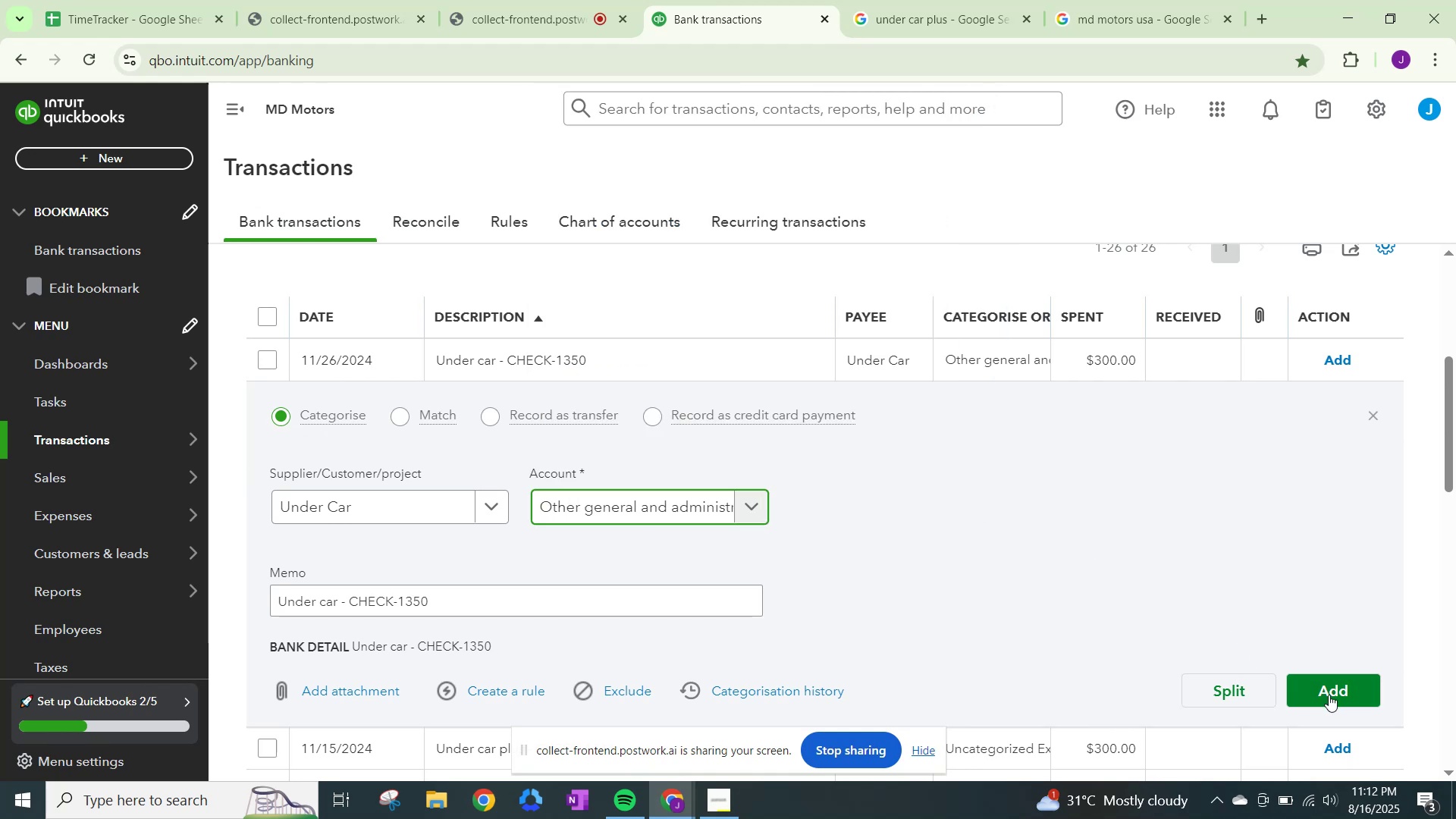 
left_click([1331, 695])
 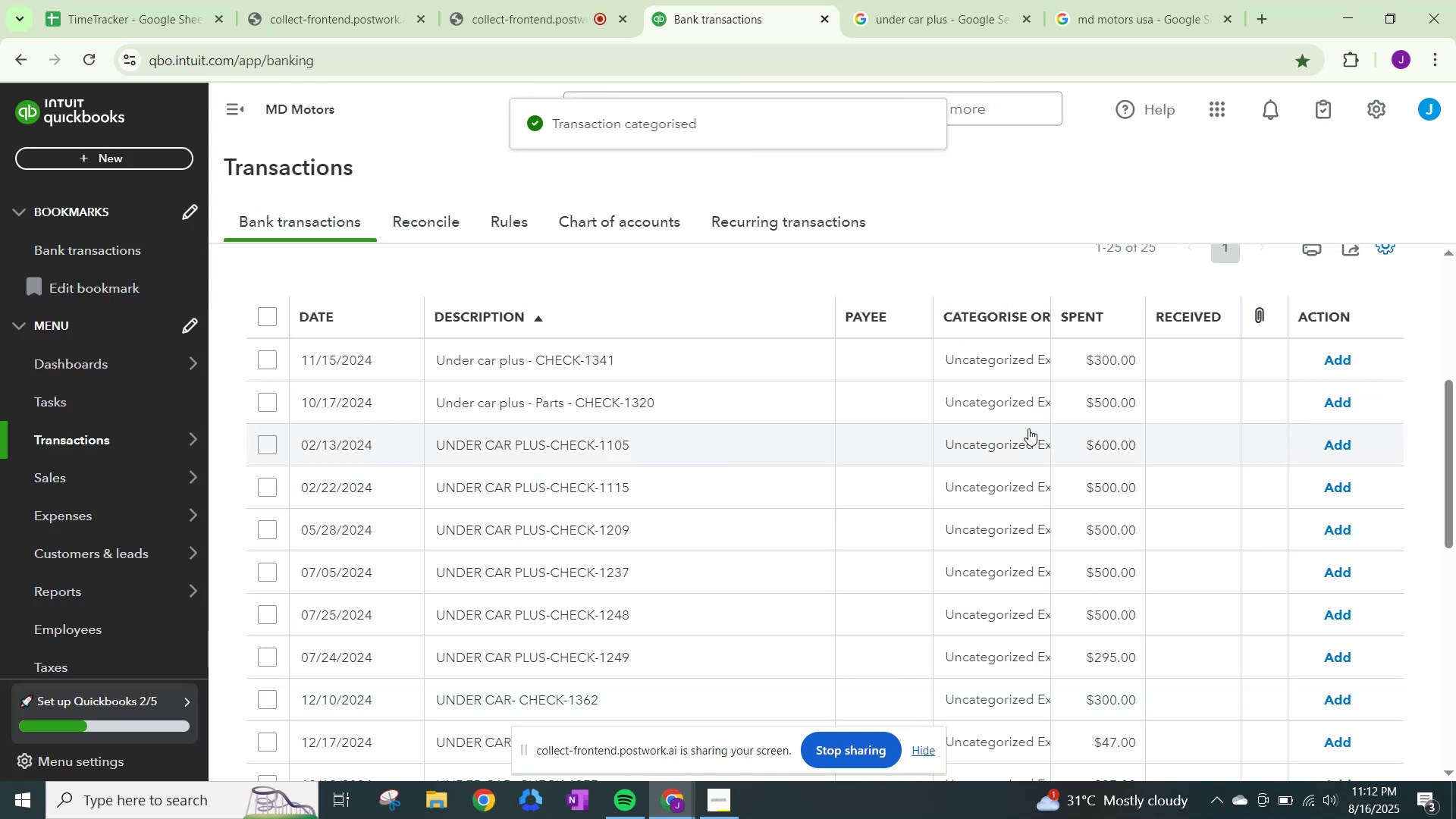 
left_click([990, 354])
 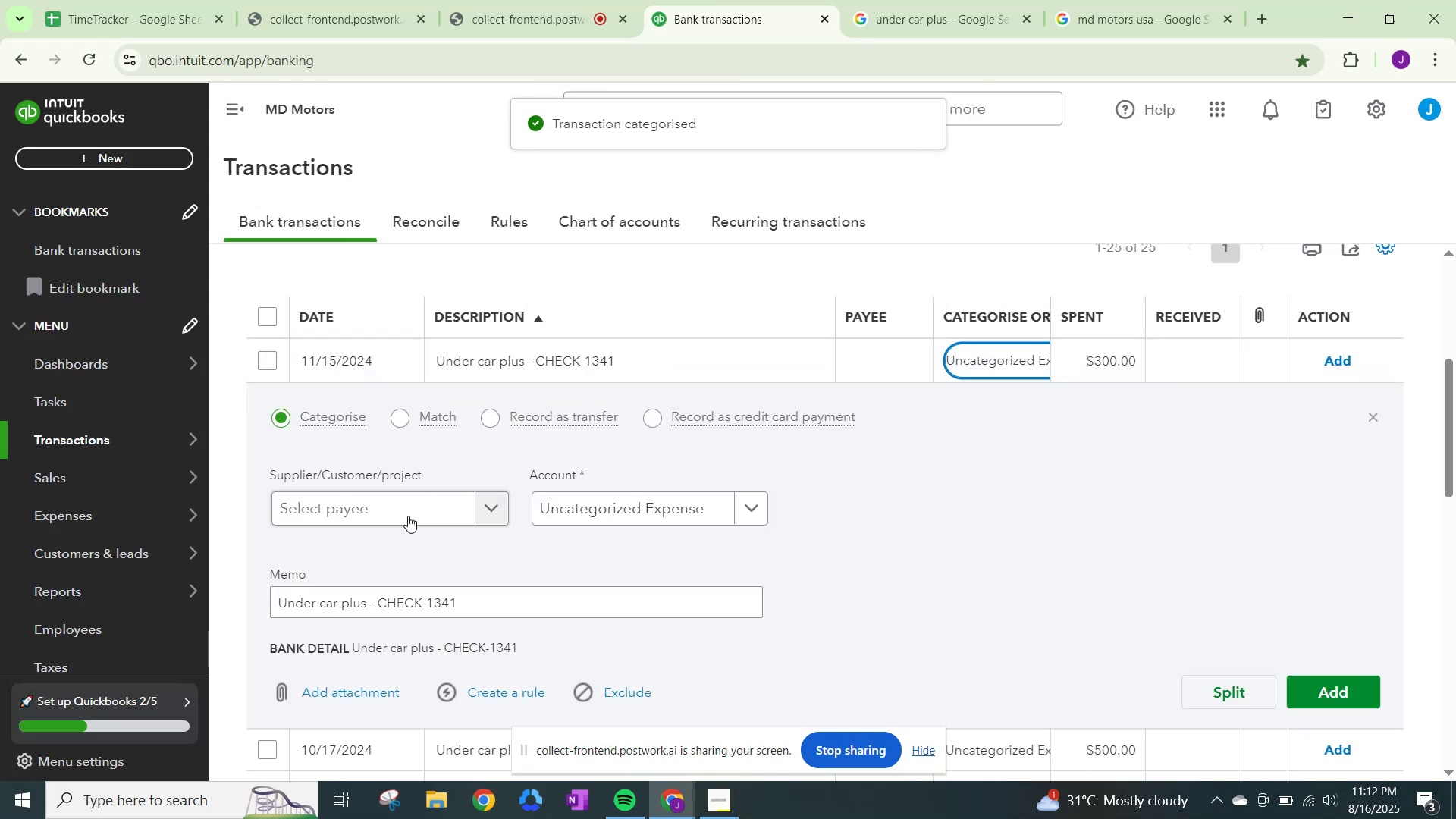 
left_click([410, 513])
 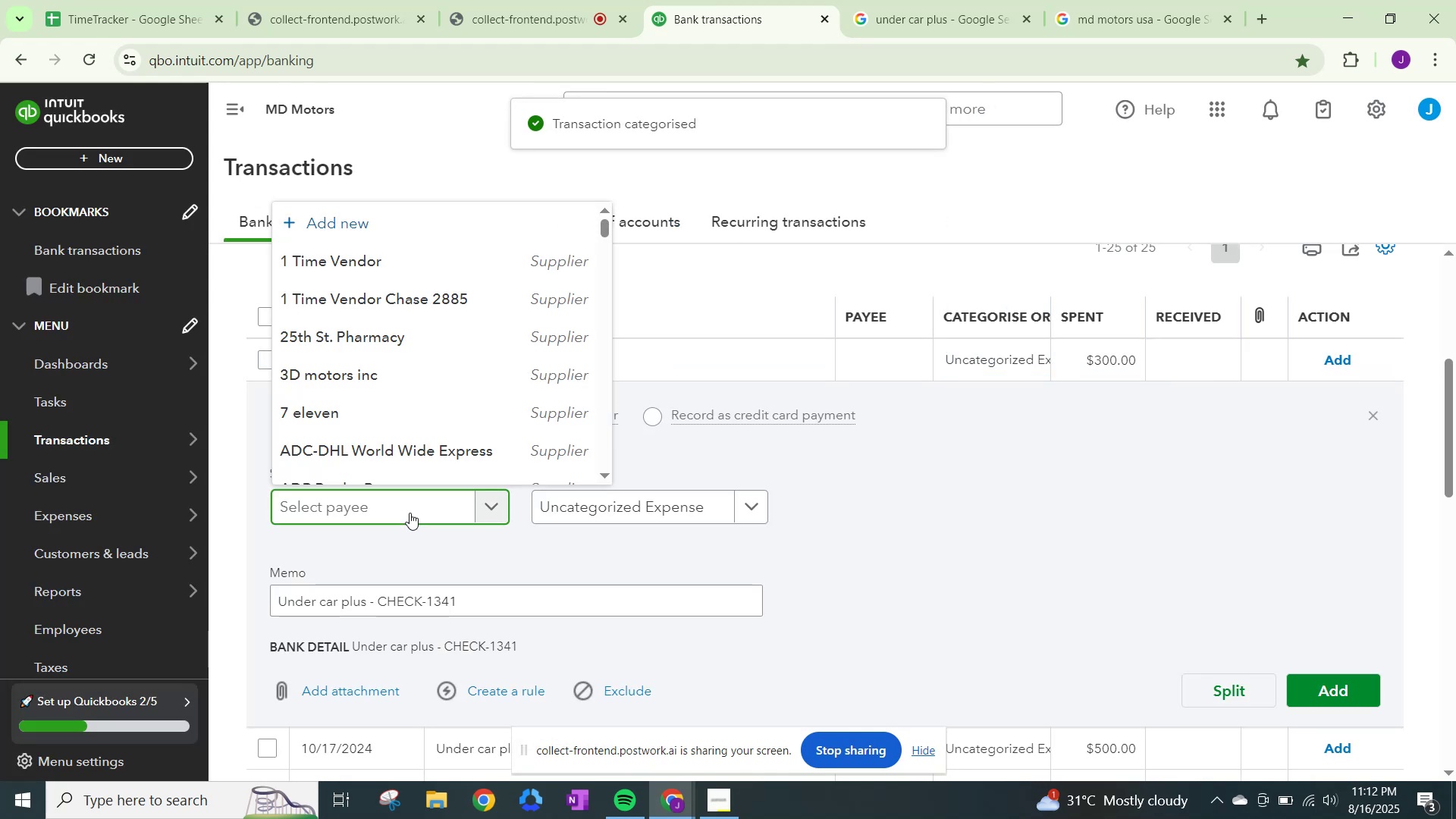 
key(Control+ControlLeft)
 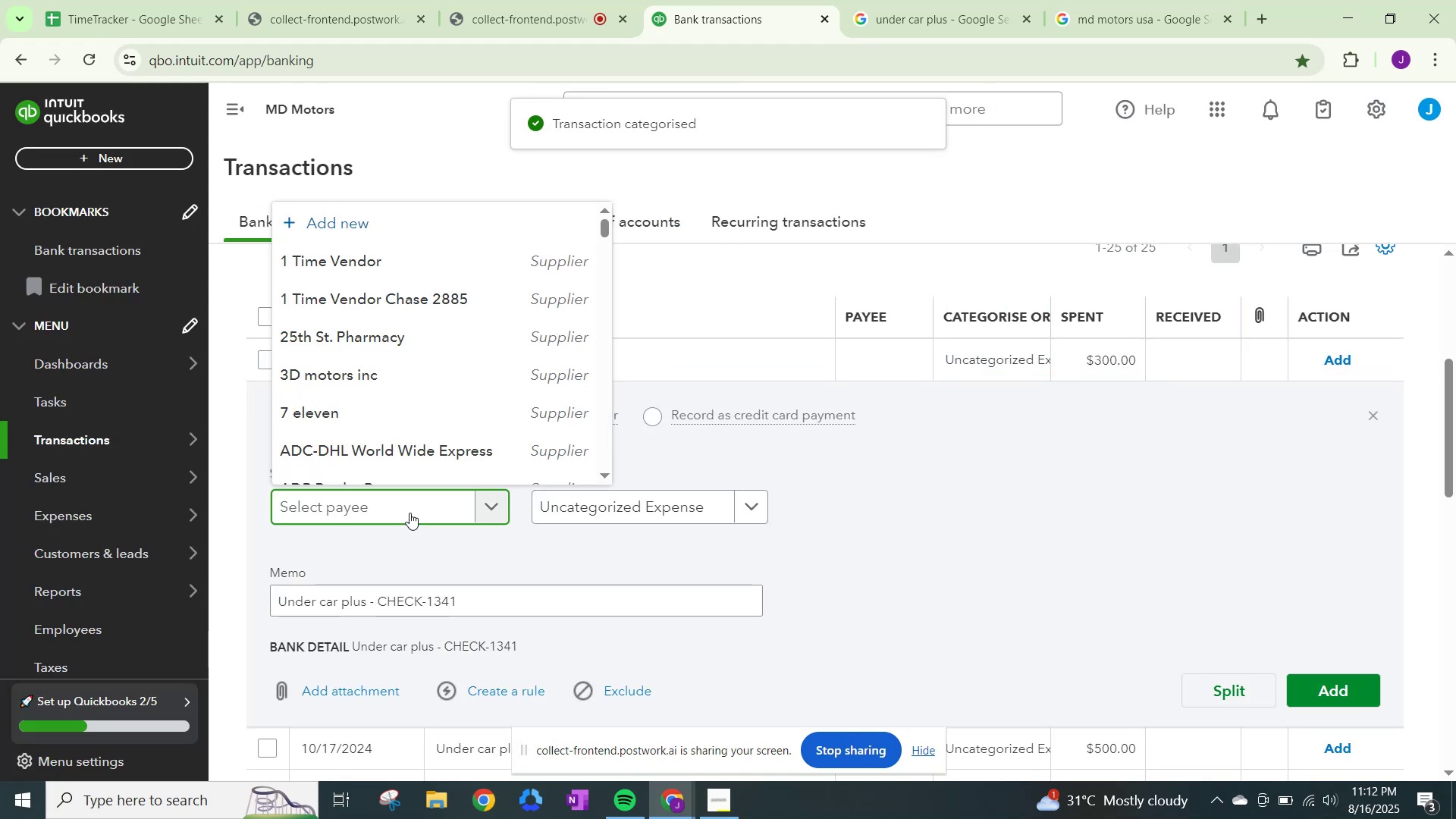 
key(Control+V)
 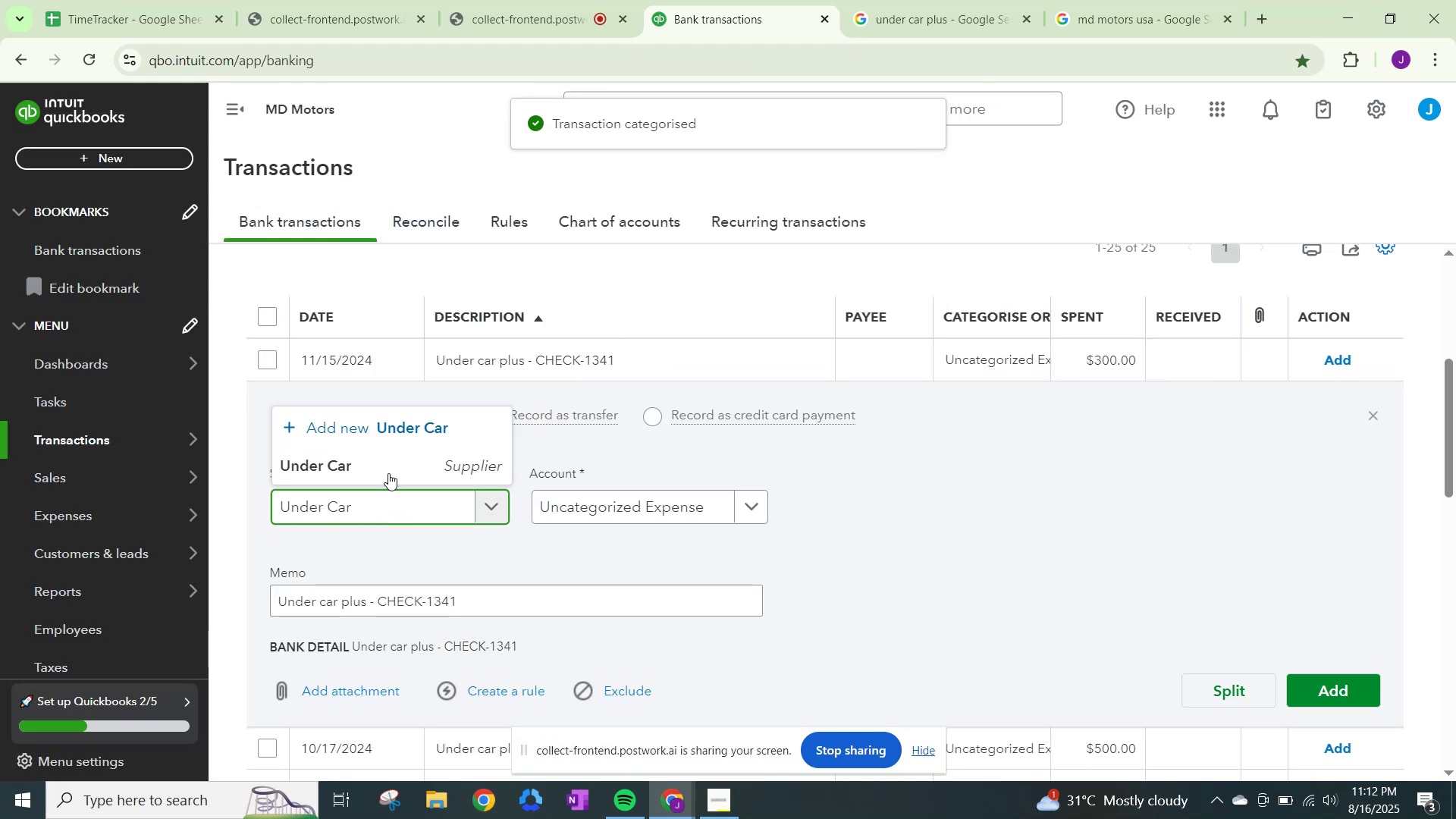 
left_click([383, 456])
 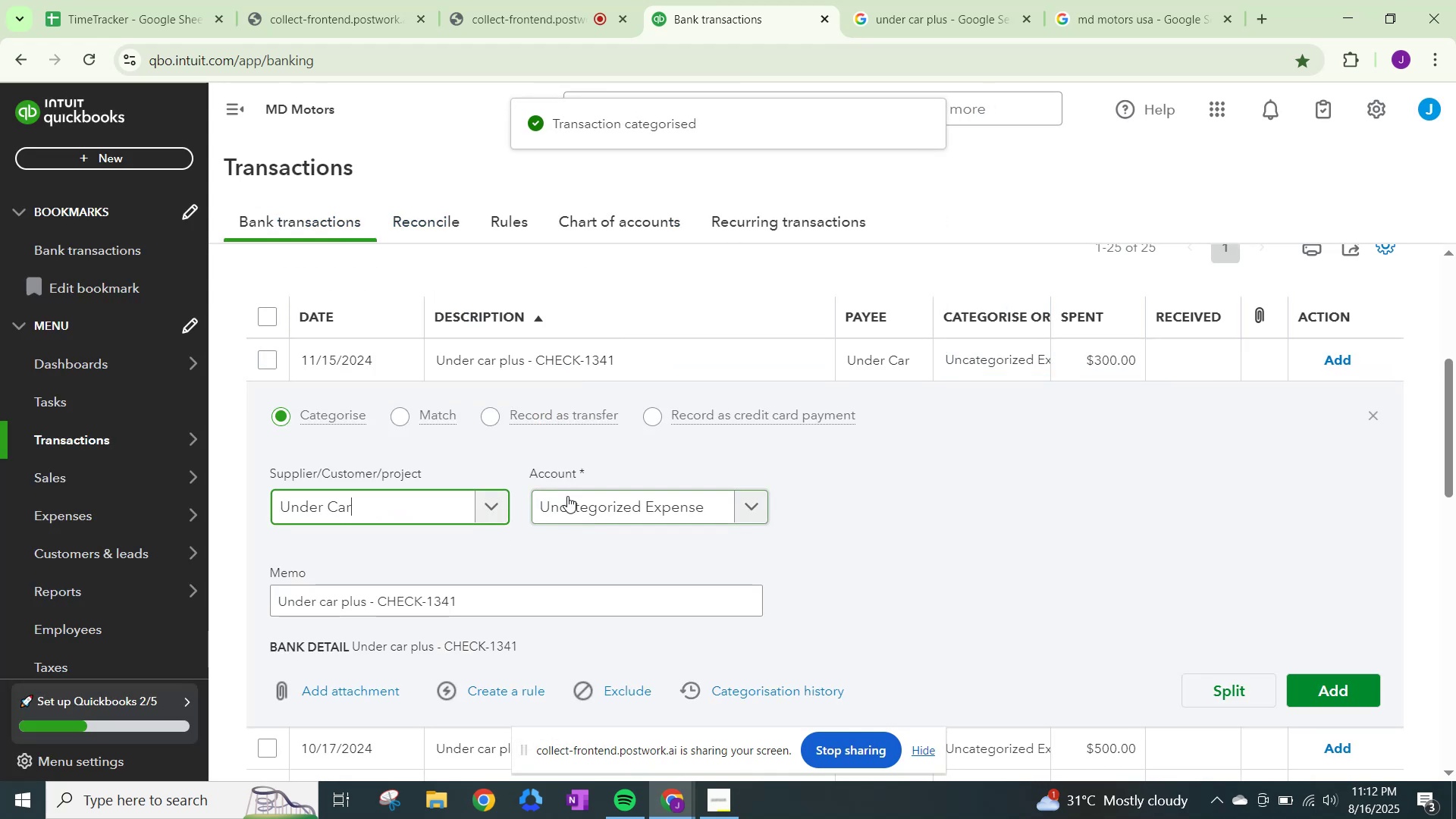 
left_click([567, 496])
 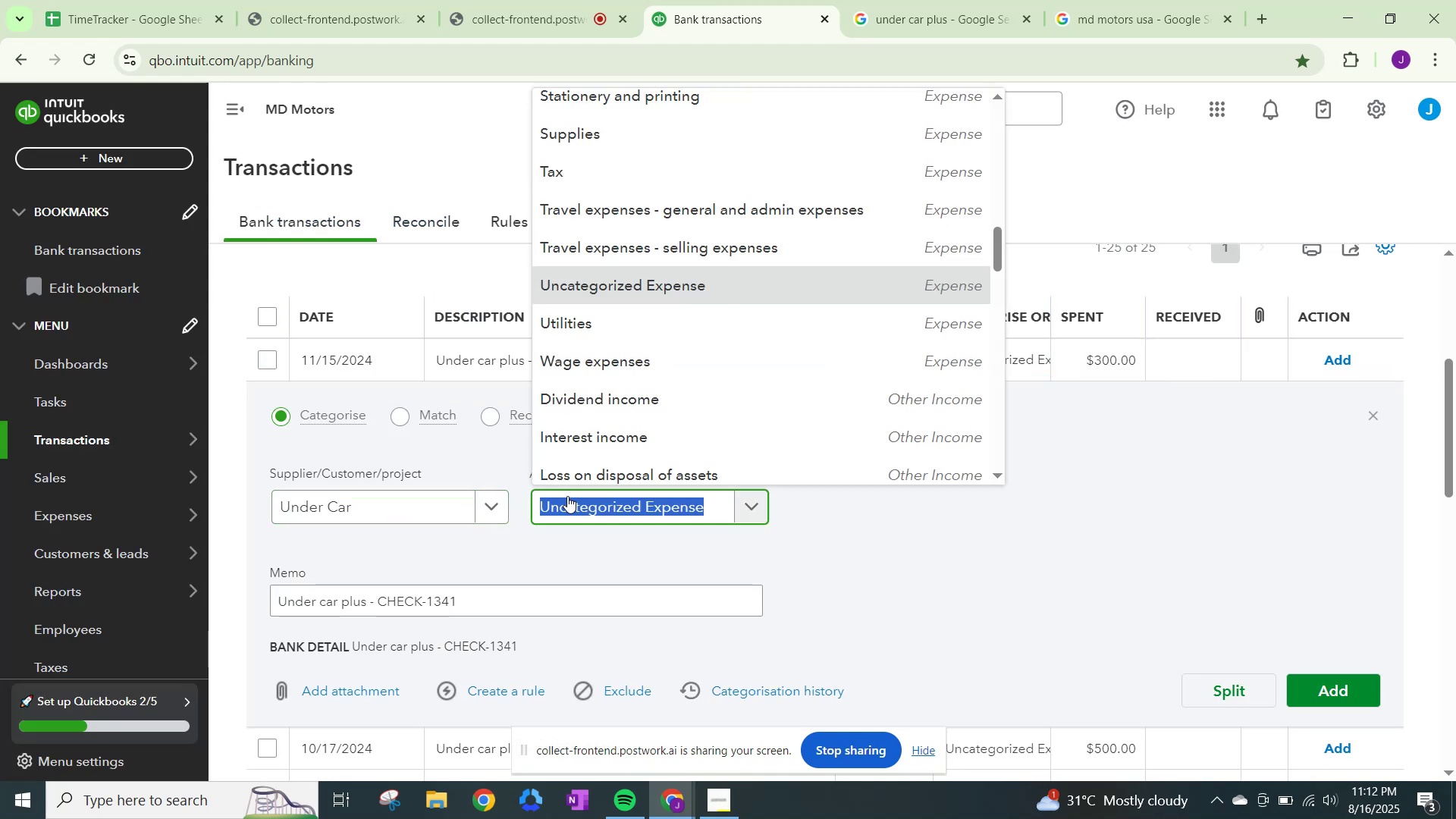 
type(other)
 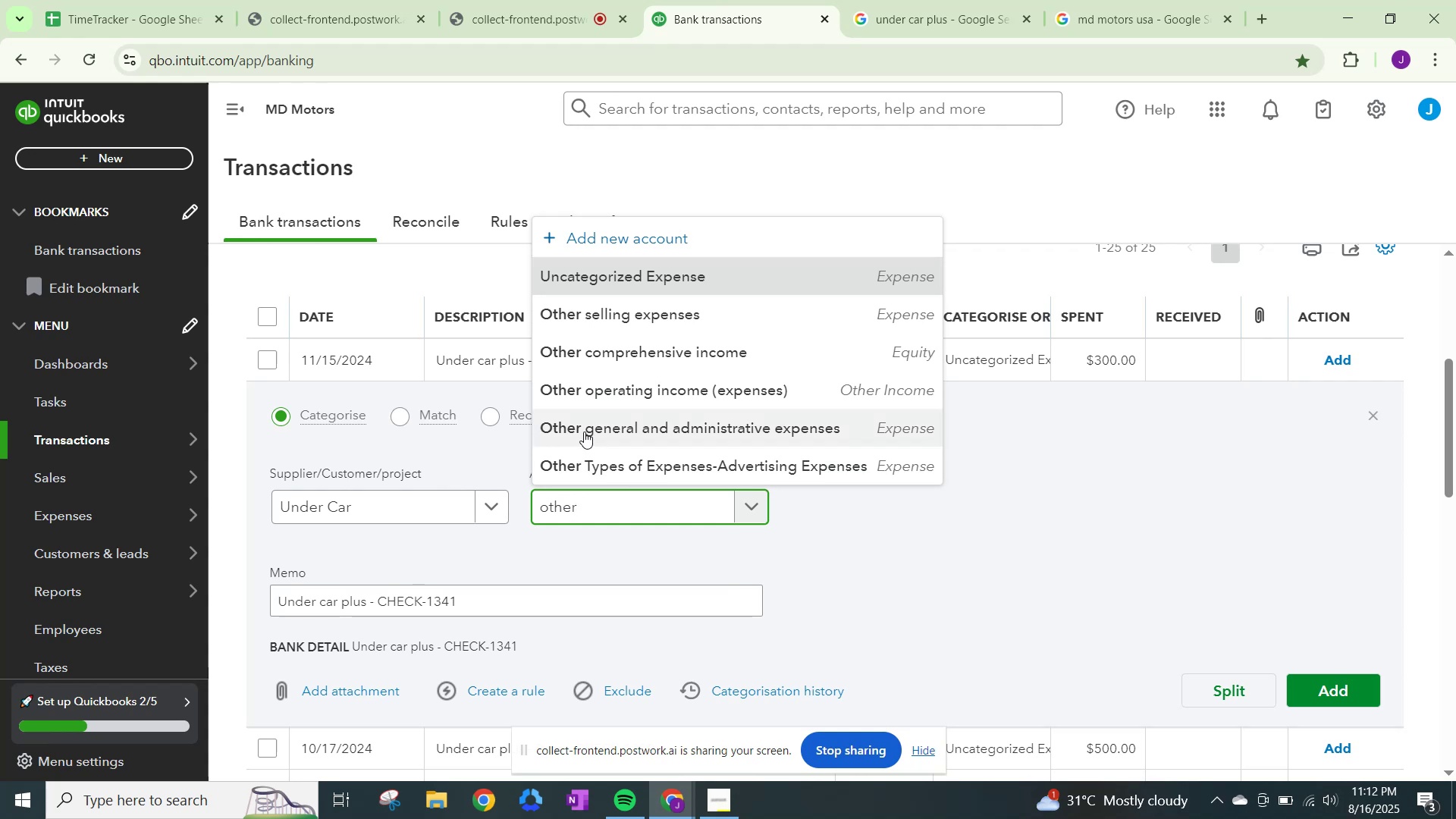 
left_click([584, 431])
 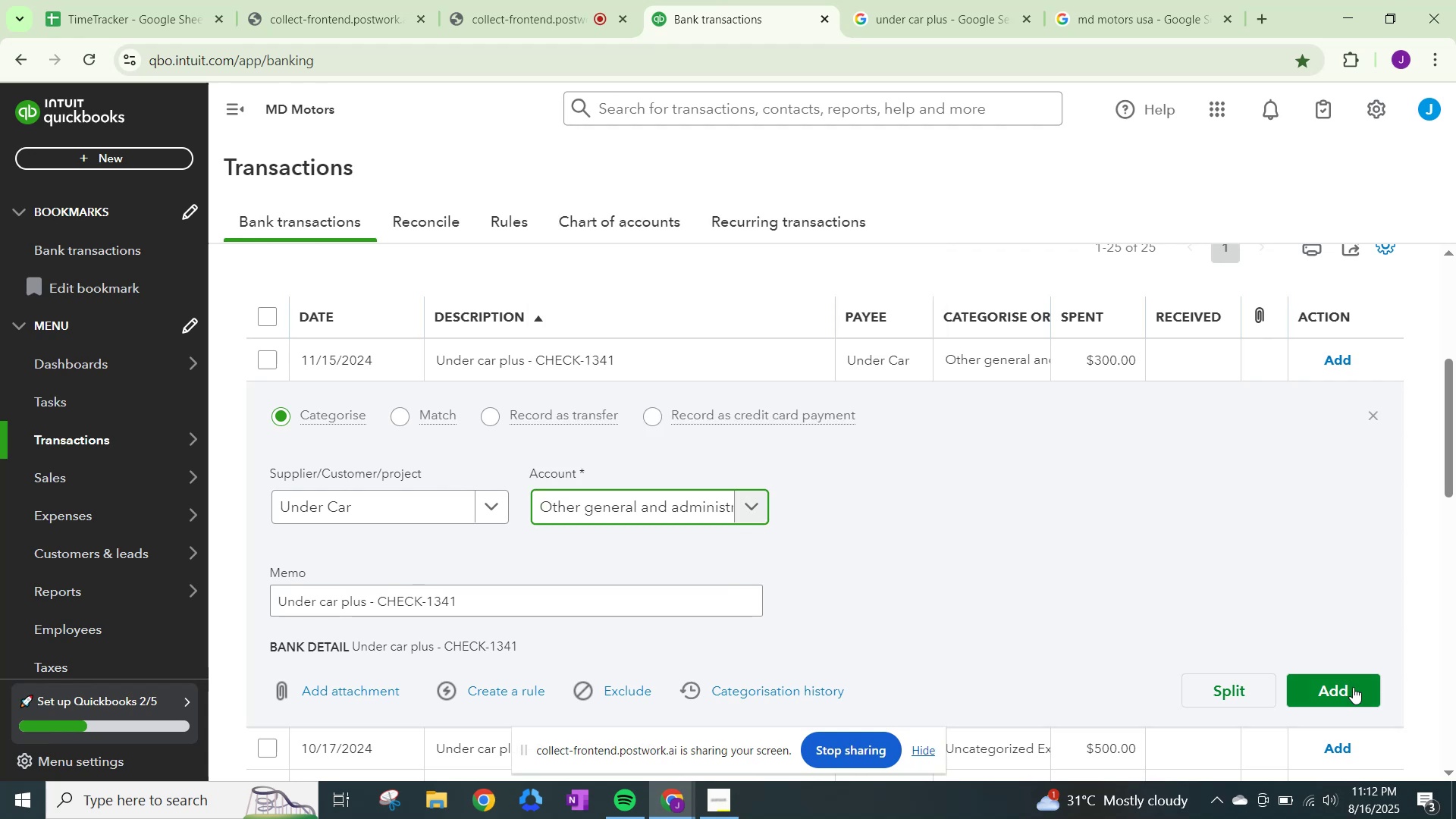 
left_click([1351, 688])
 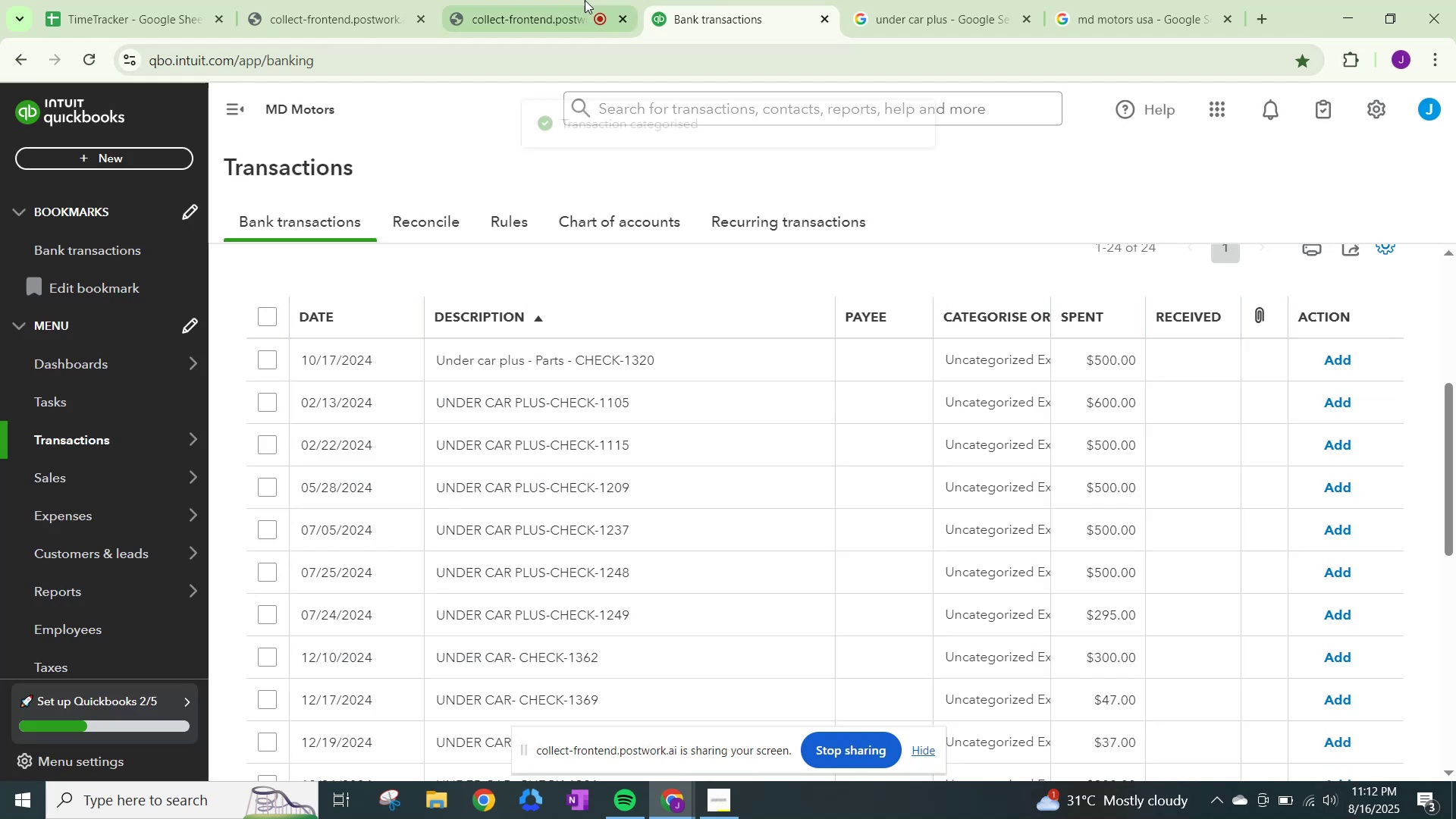 
left_click([585, 0])
 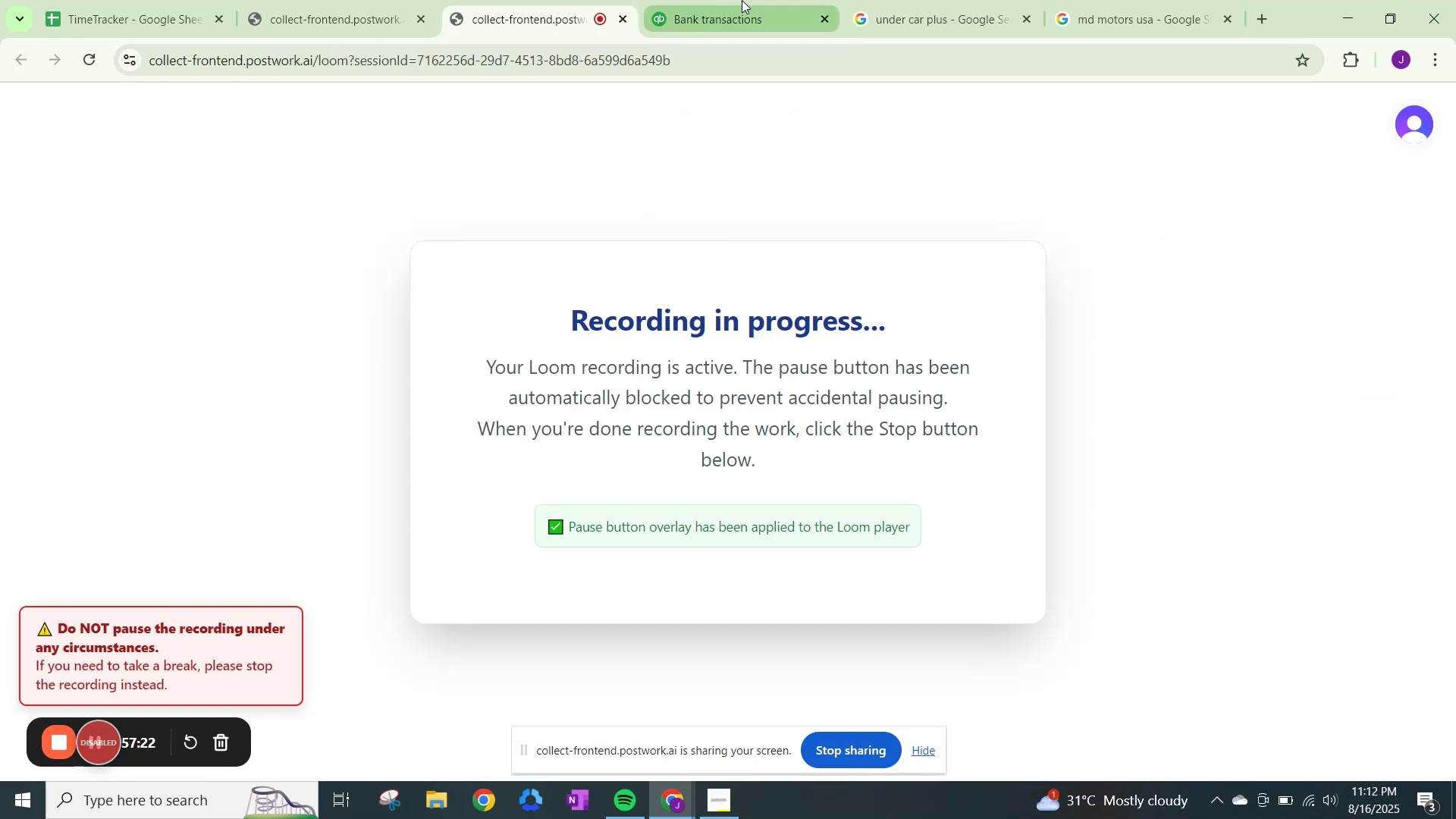 
left_click([742, 0])
 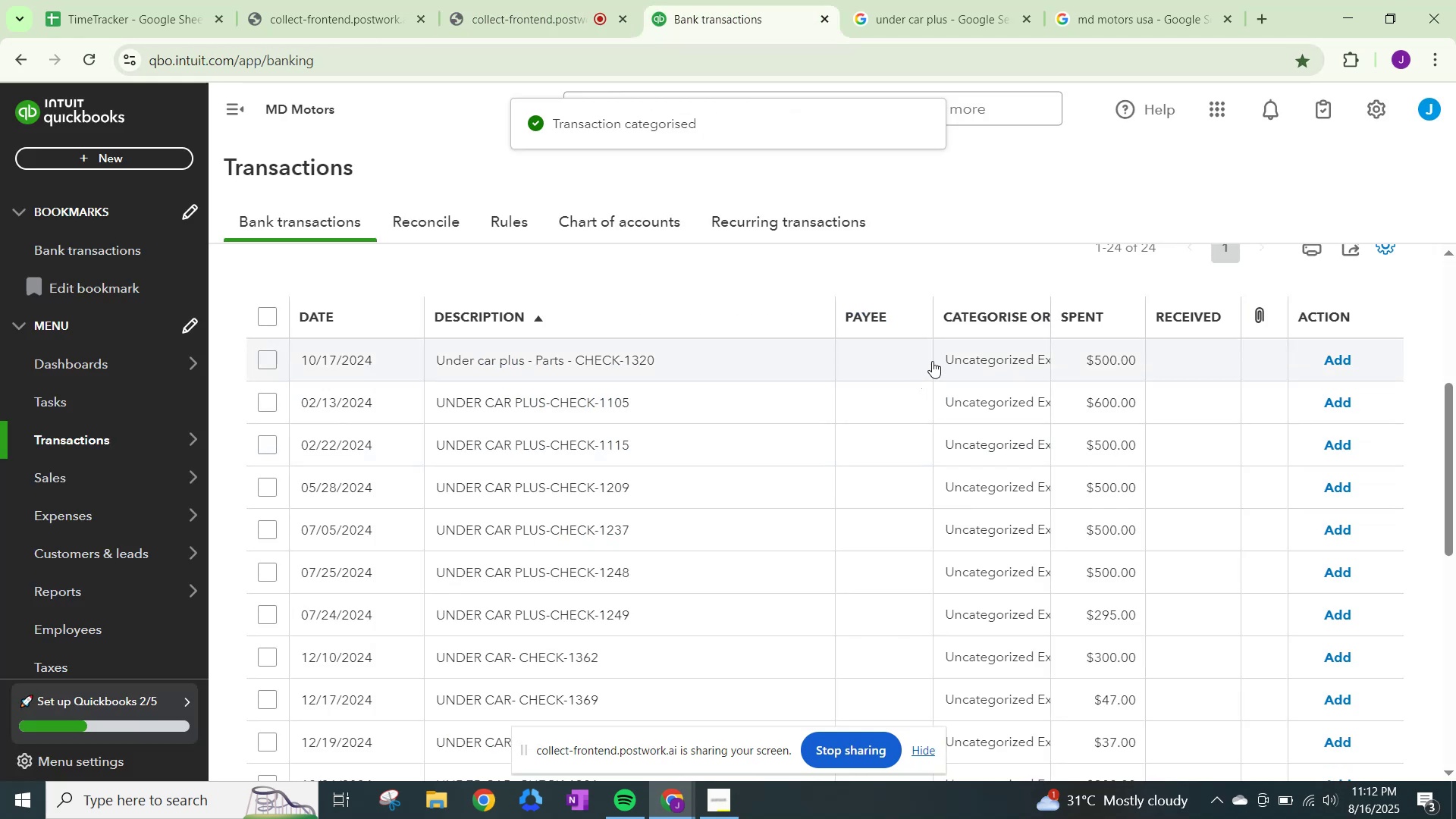 
left_click([944, 358])
 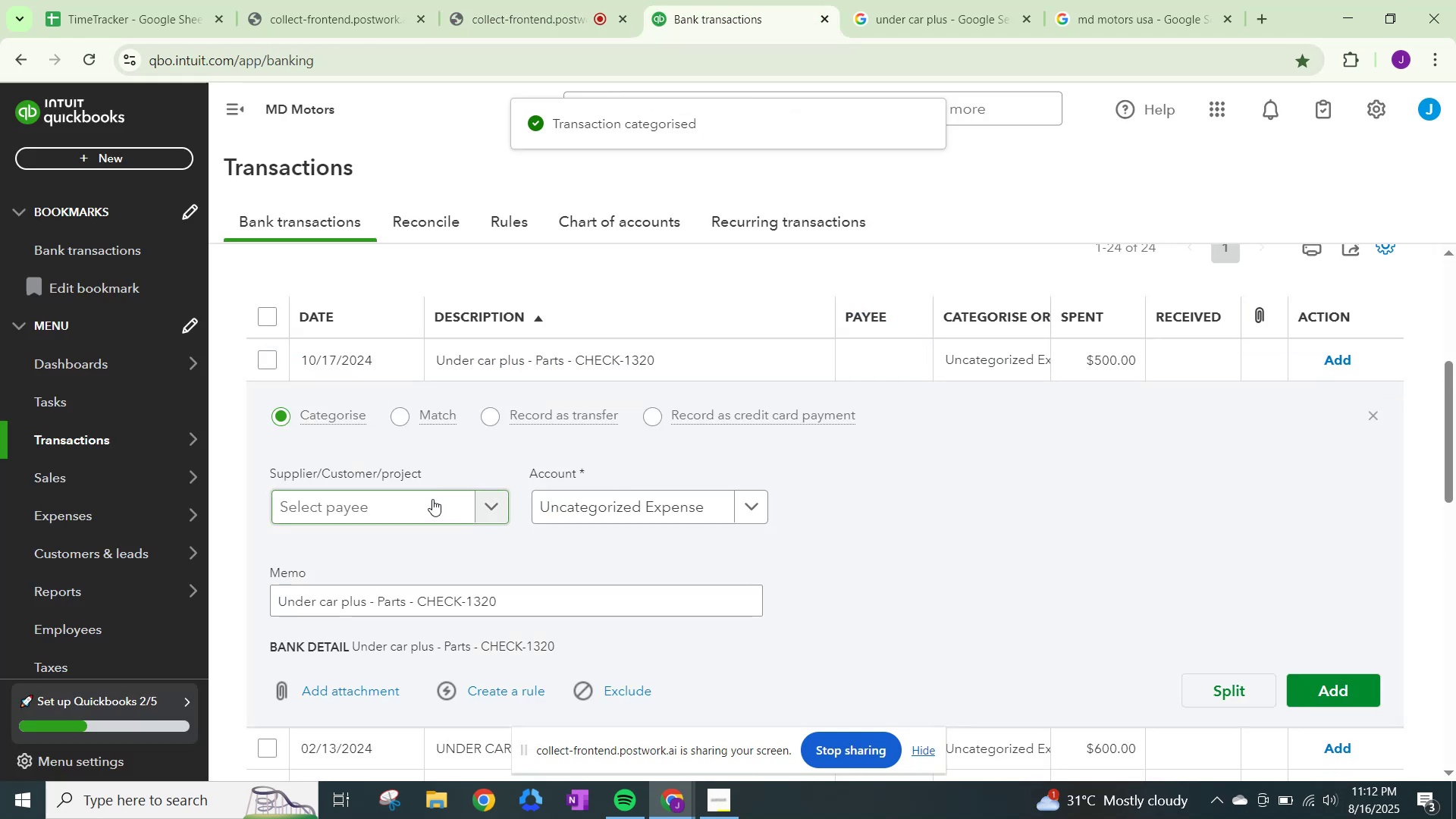 
left_click([431, 499])
 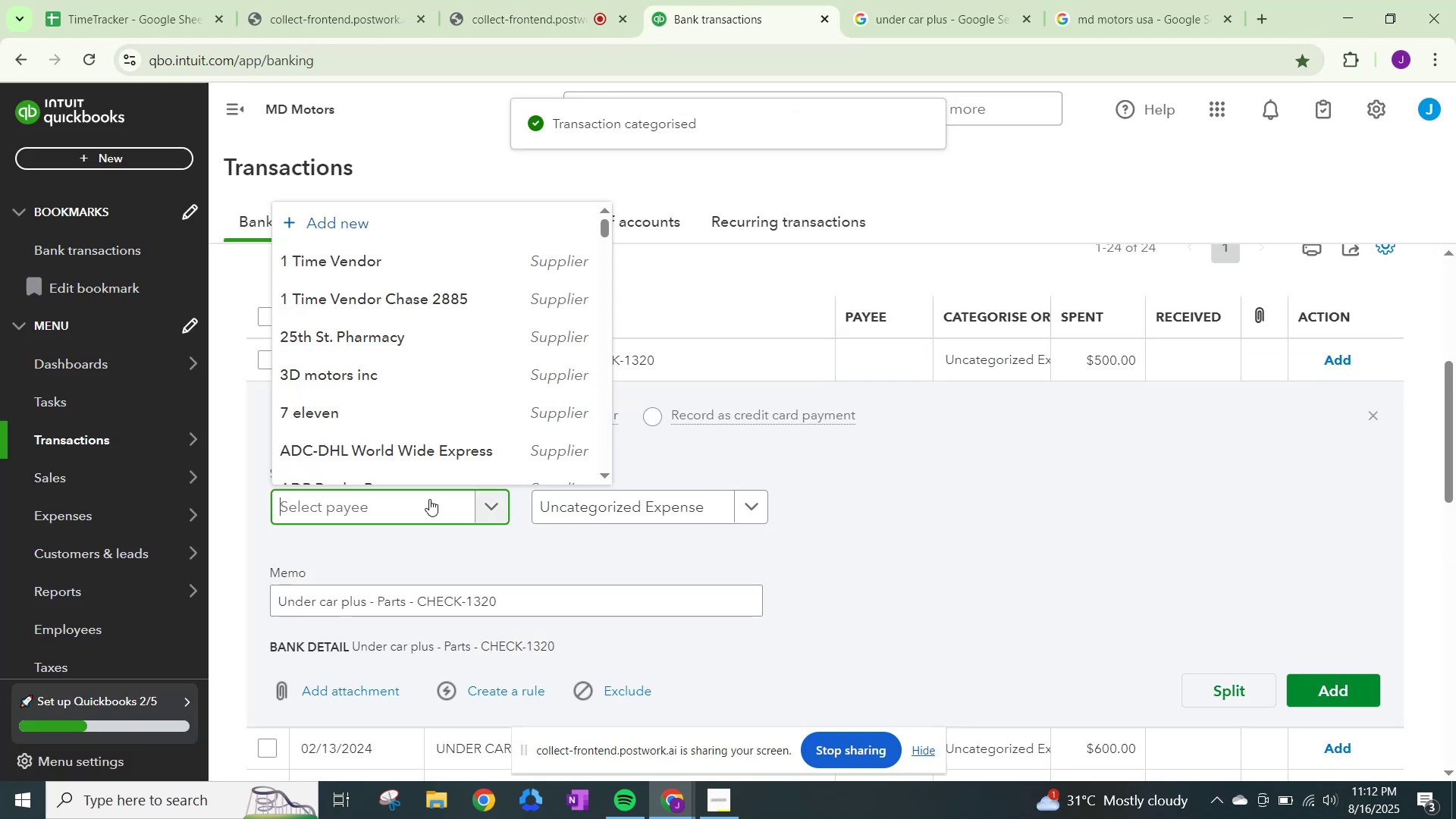 
key(Control+ControlLeft)
 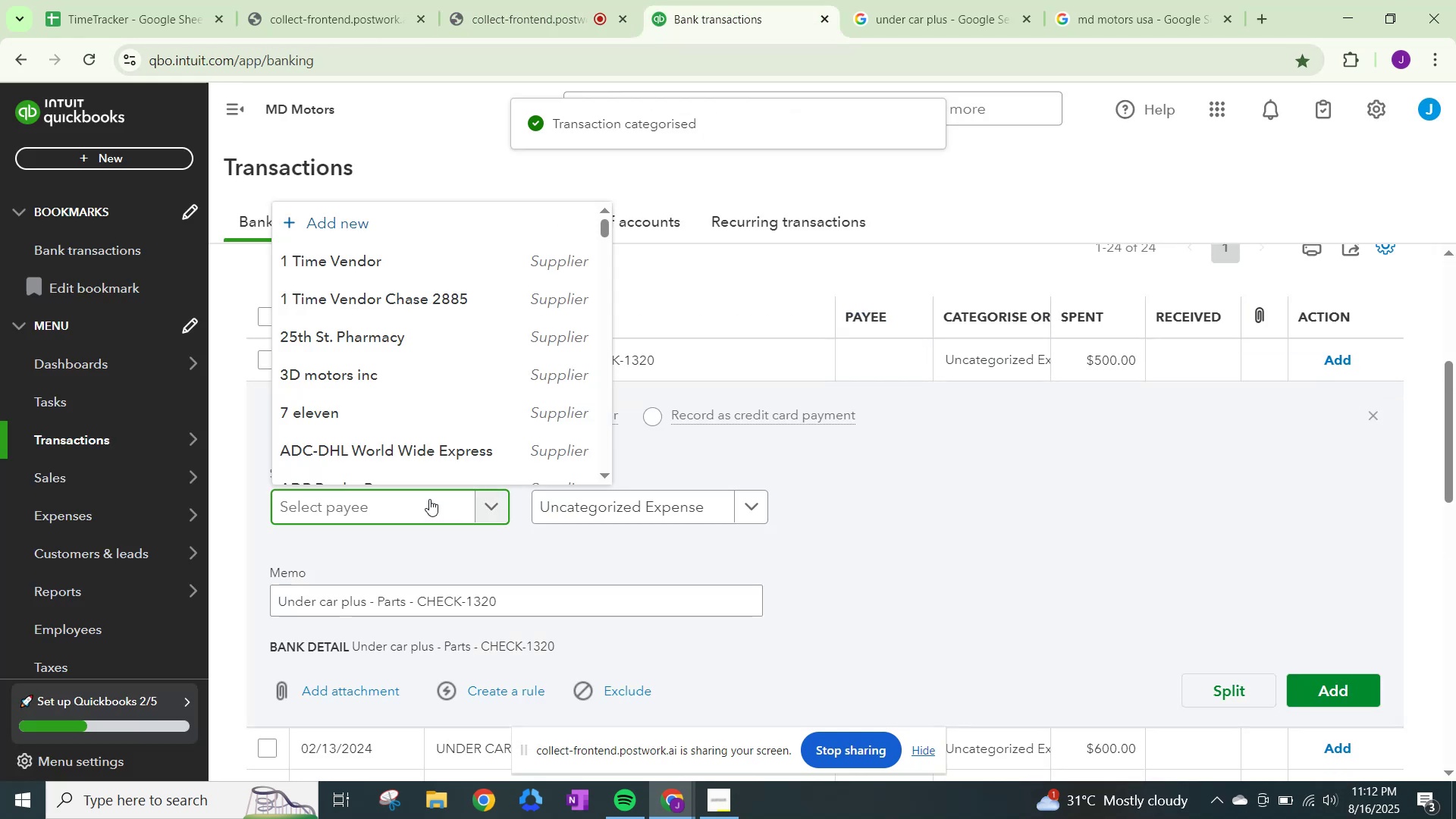 
key(Control+V)
 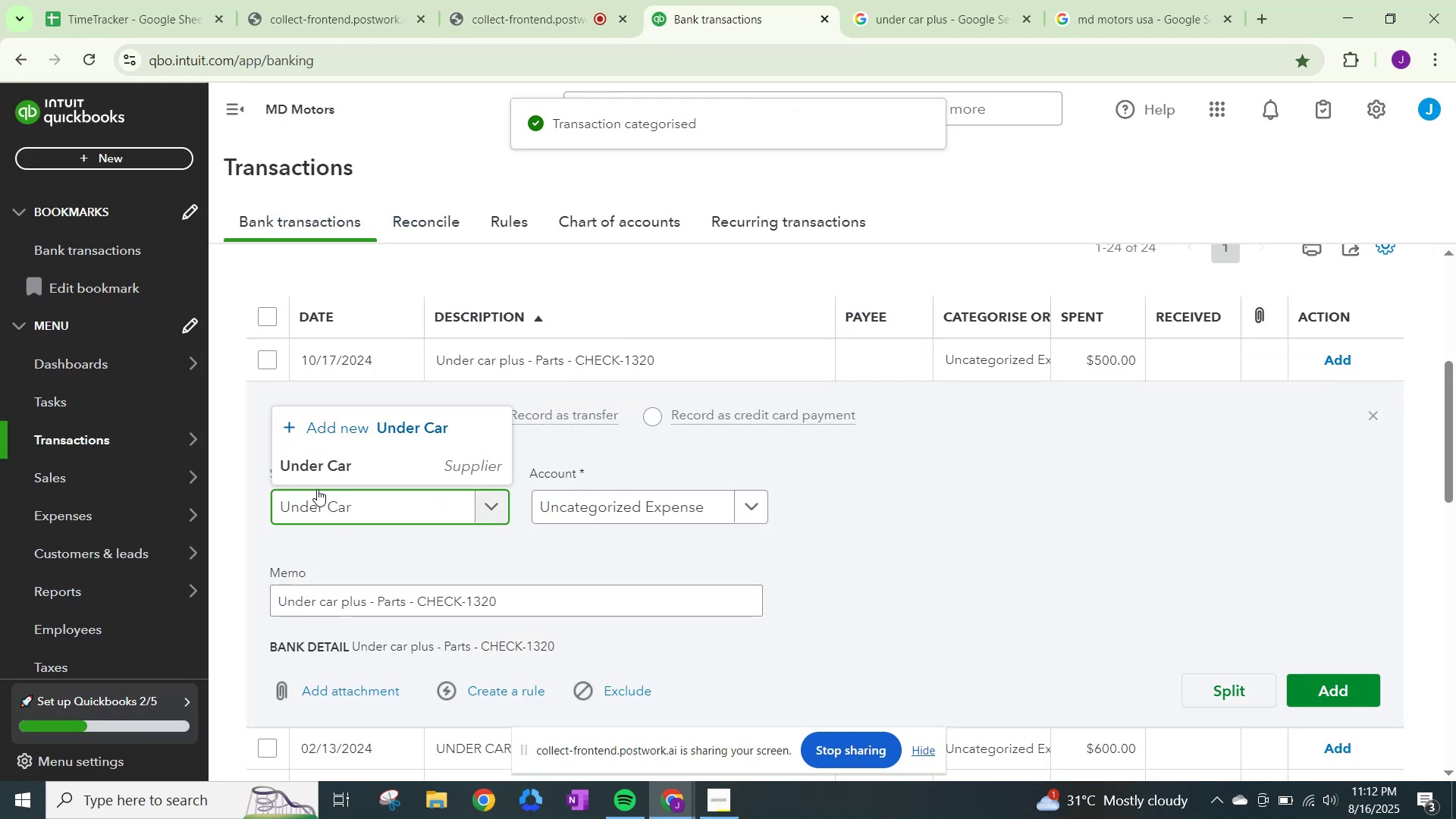 
left_click([322, 473])
 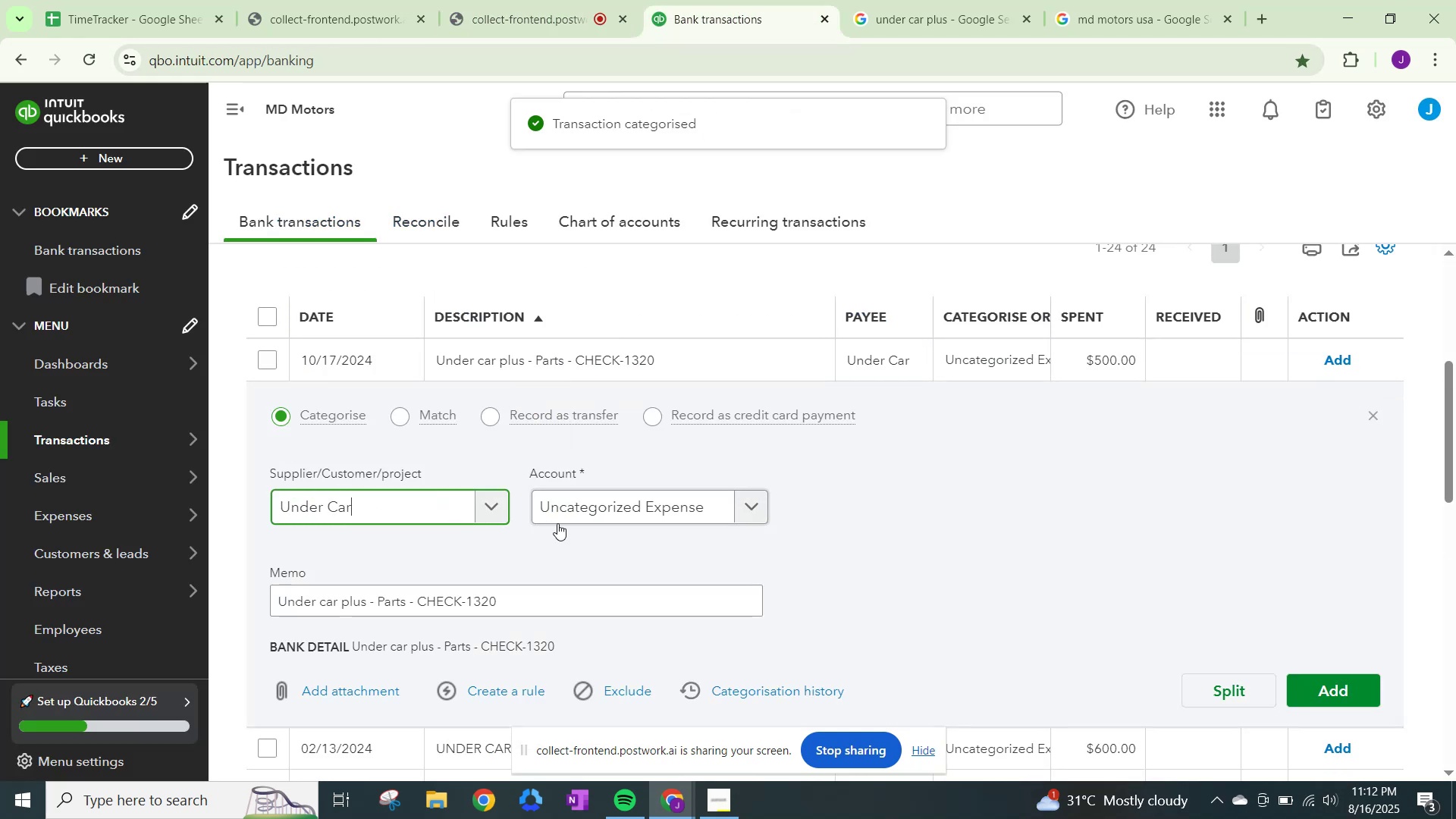 
left_click([557, 523])
 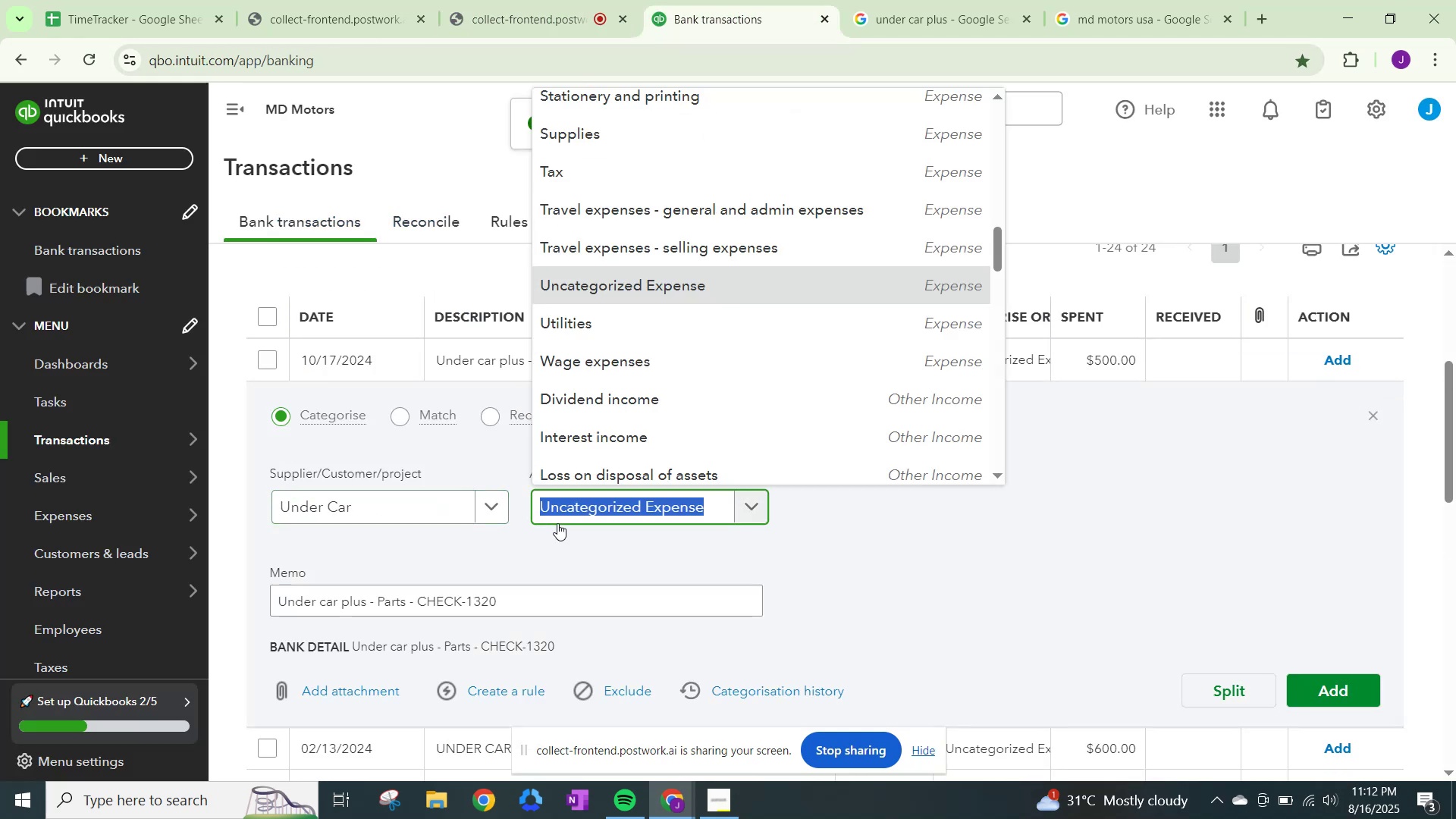 
type(other)
 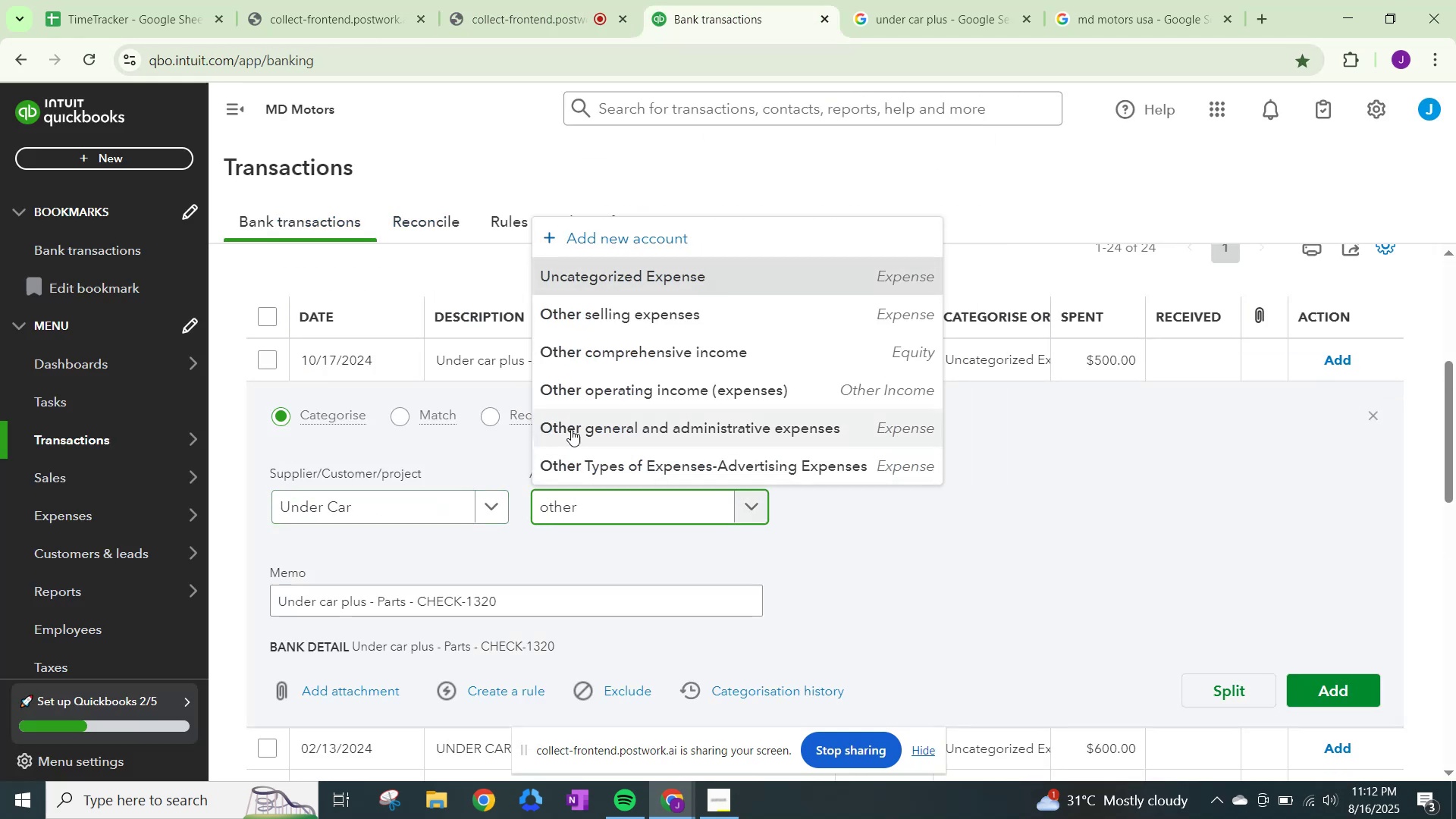 
left_click([576, 422])
 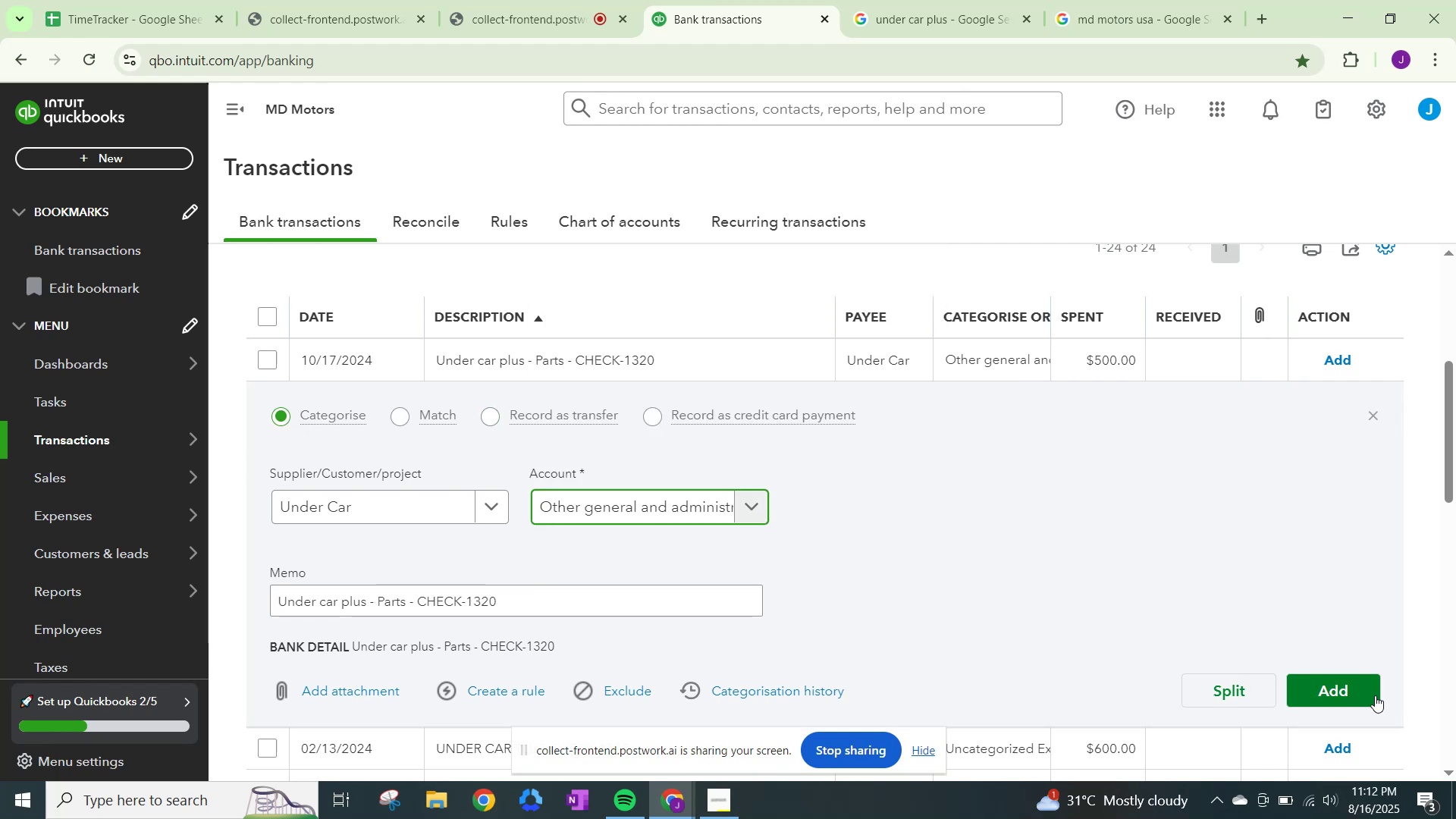 
left_click([1375, 695])
 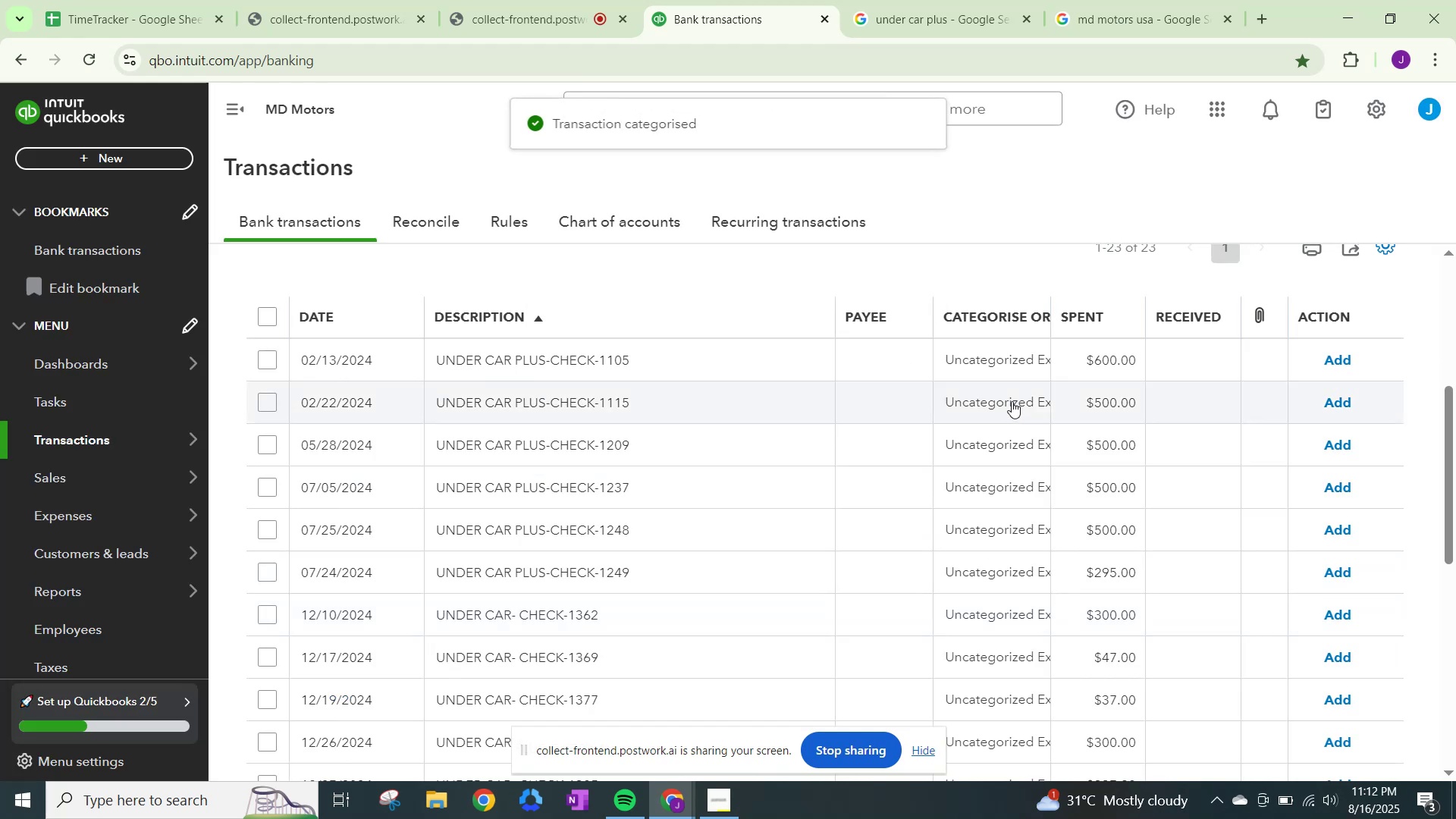 
left_click([1006, 343])
 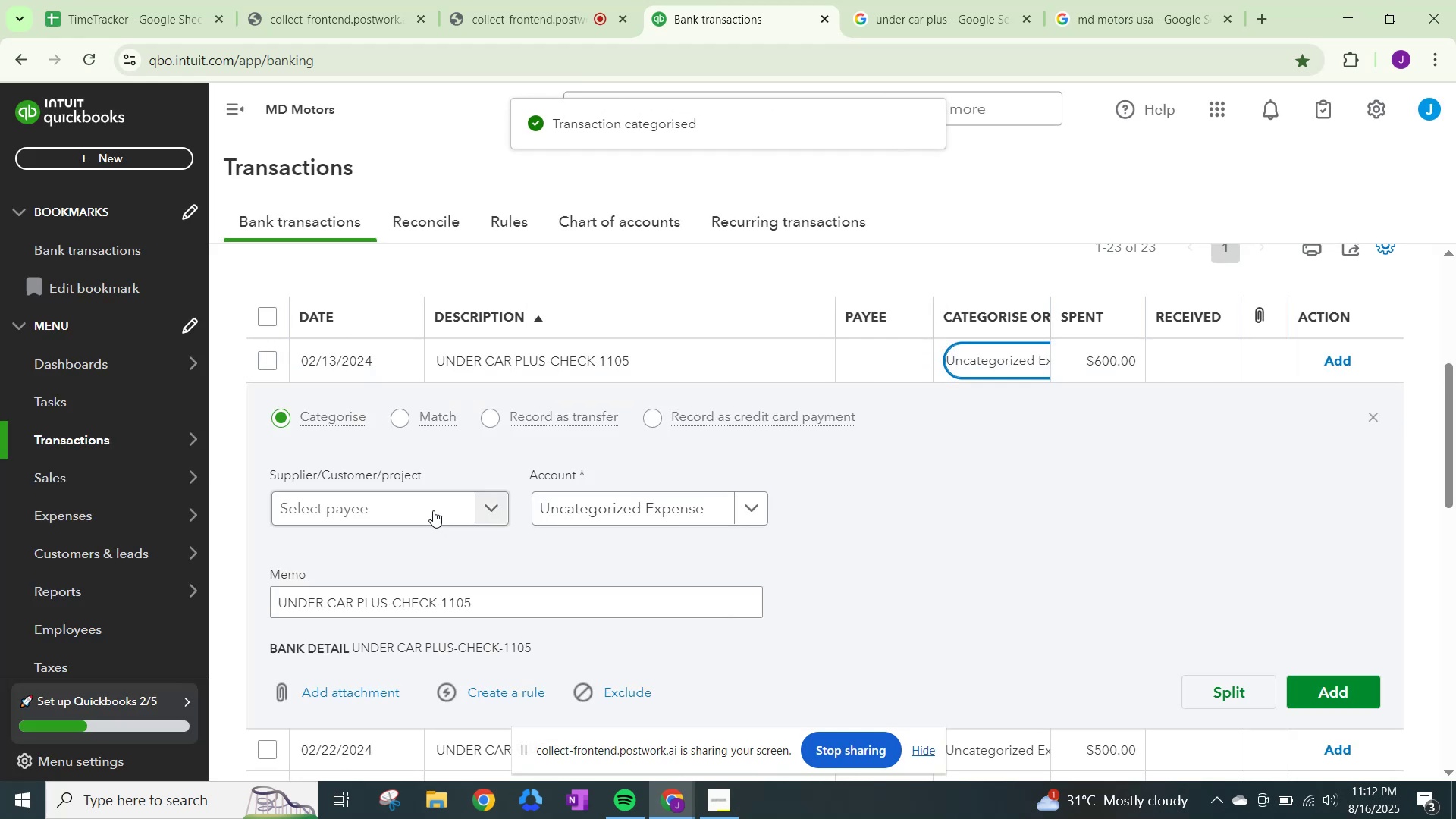 
left_click([433, 510])
 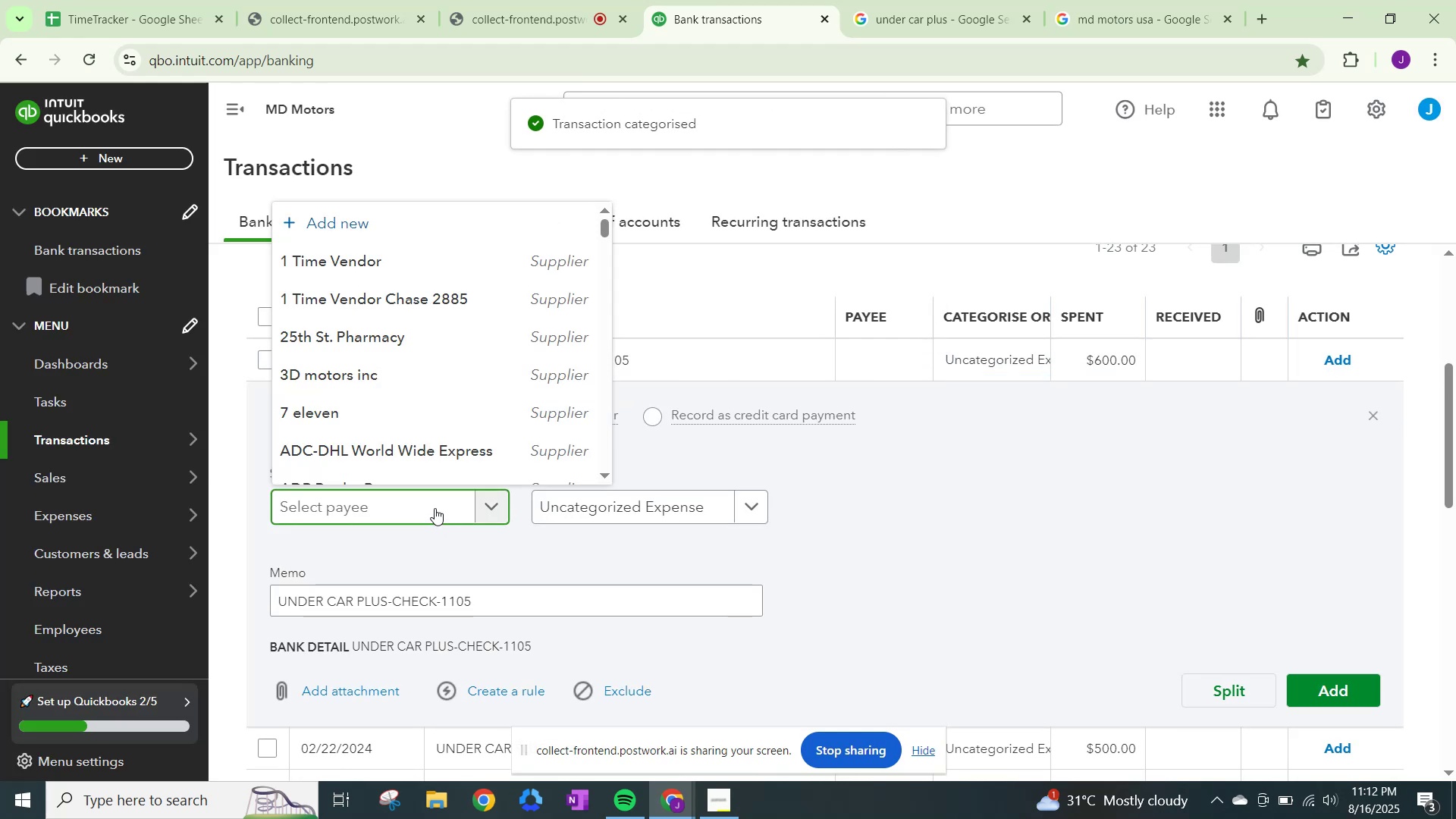 
key(Control+ControlLeft)
 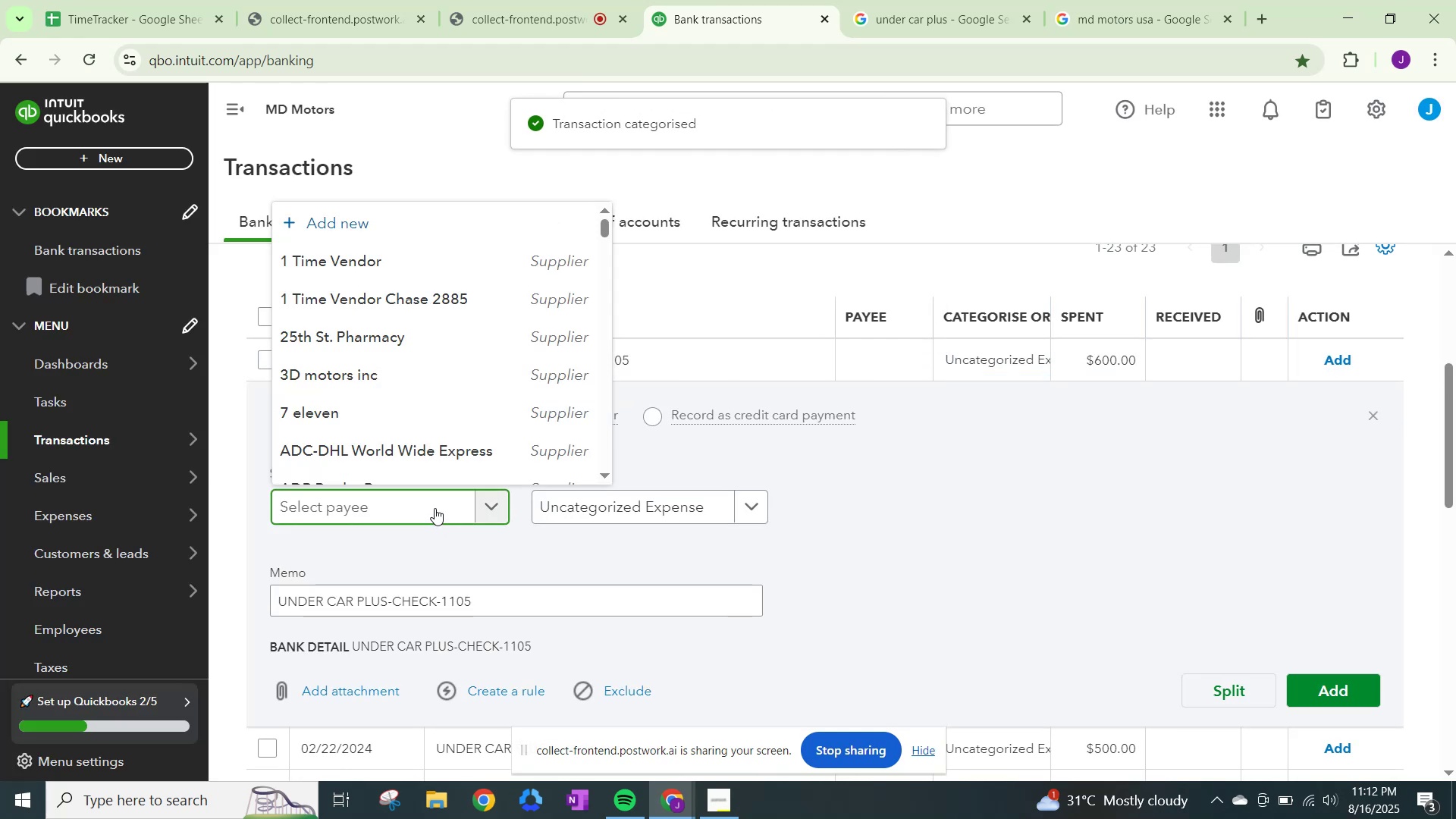 
key(Control+V)
 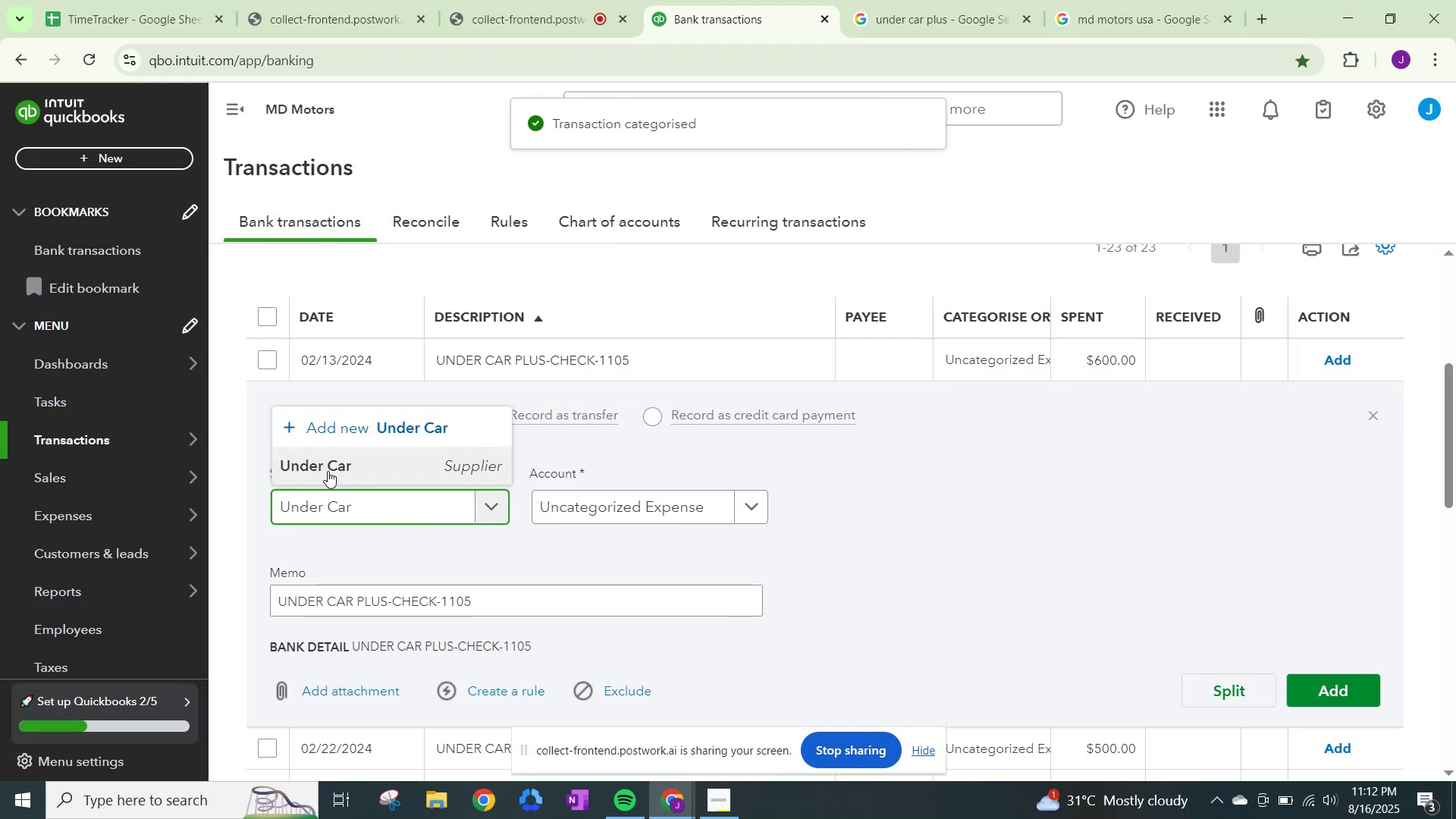 
left_click([329, 471])
 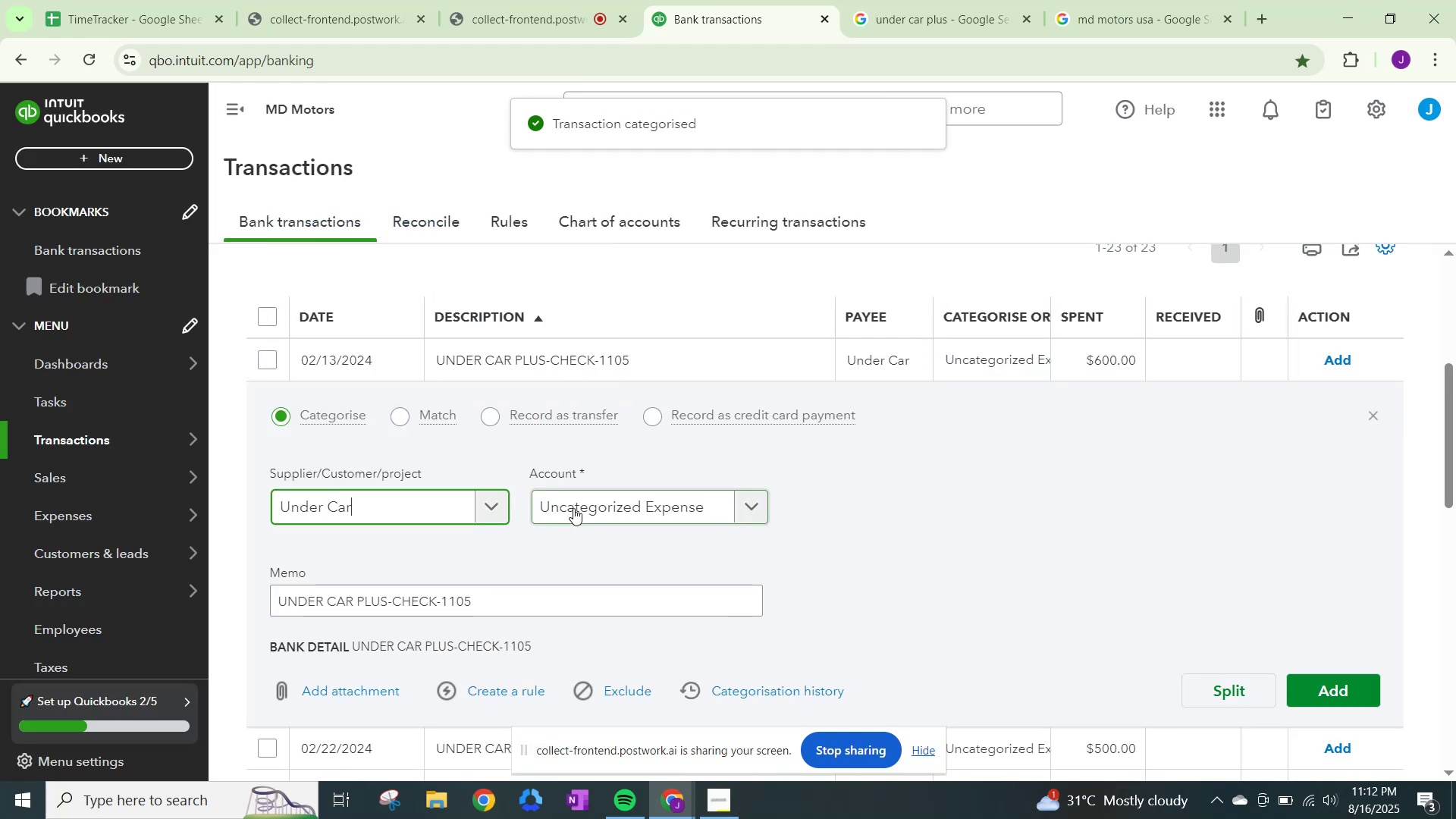 
left_click([573, 508])
 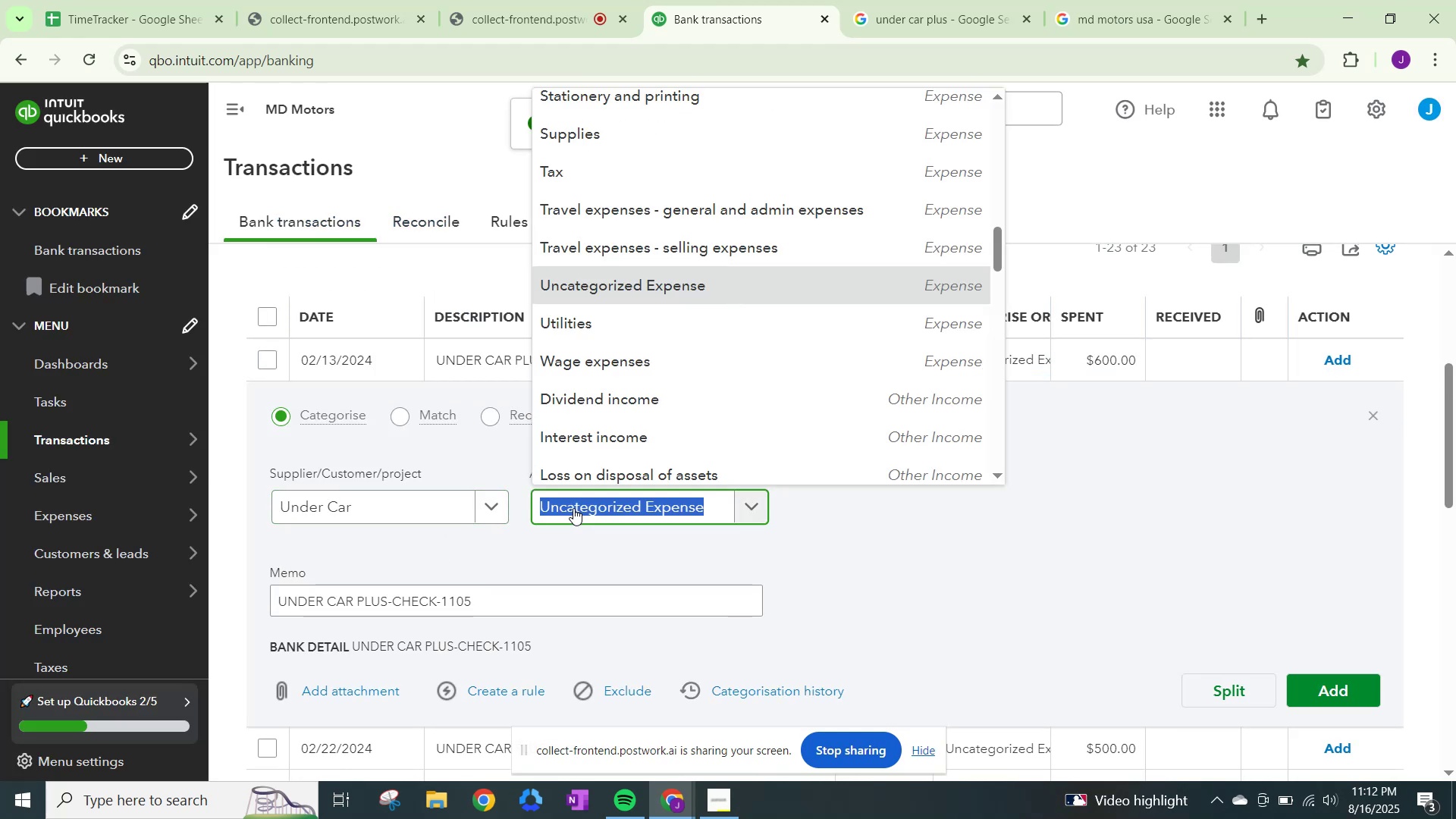 
type(other)
 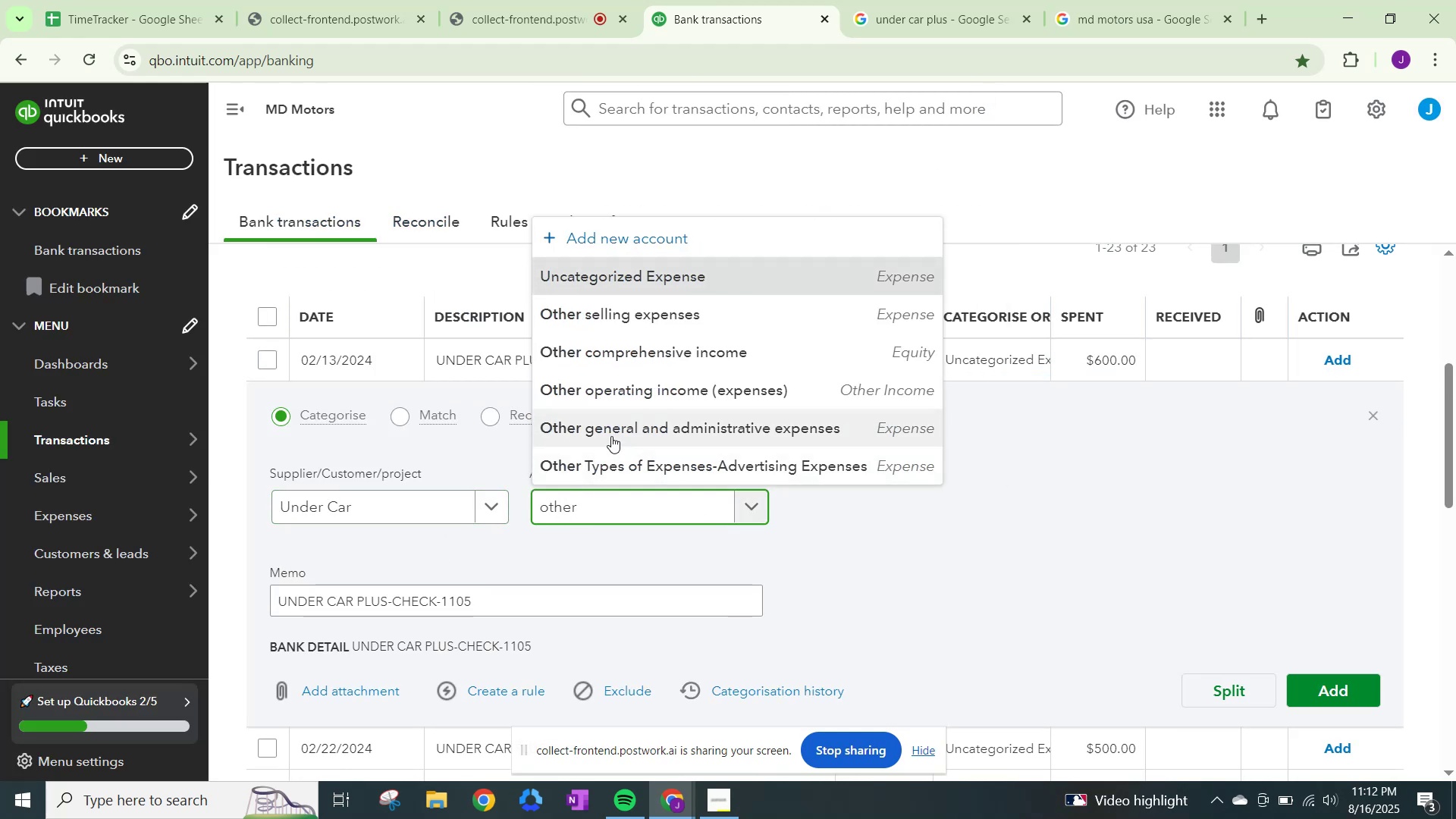 
left_click([617, 428])
 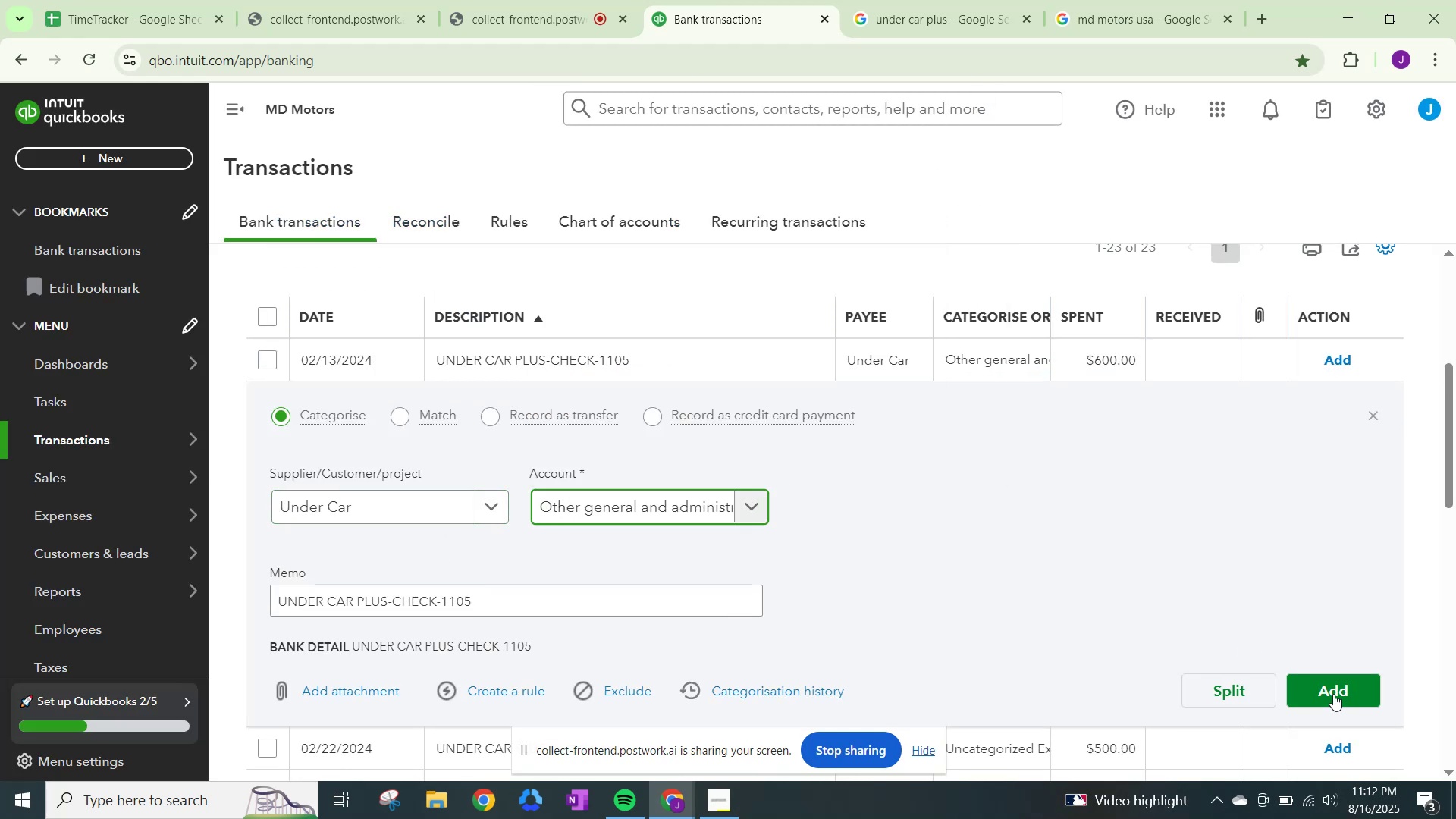 
left_click([1333, 694])
 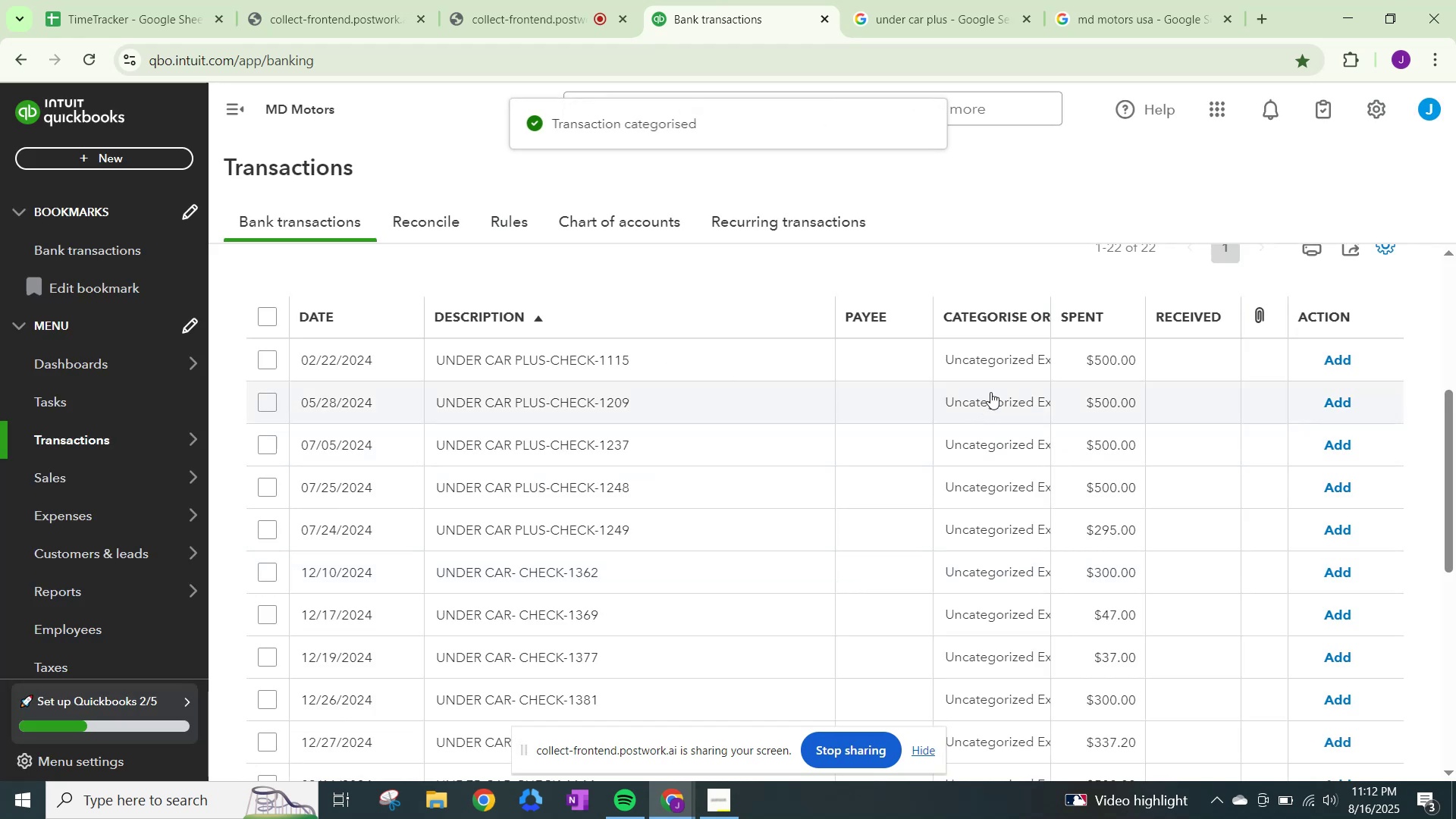 
left_click([1008, 355])
 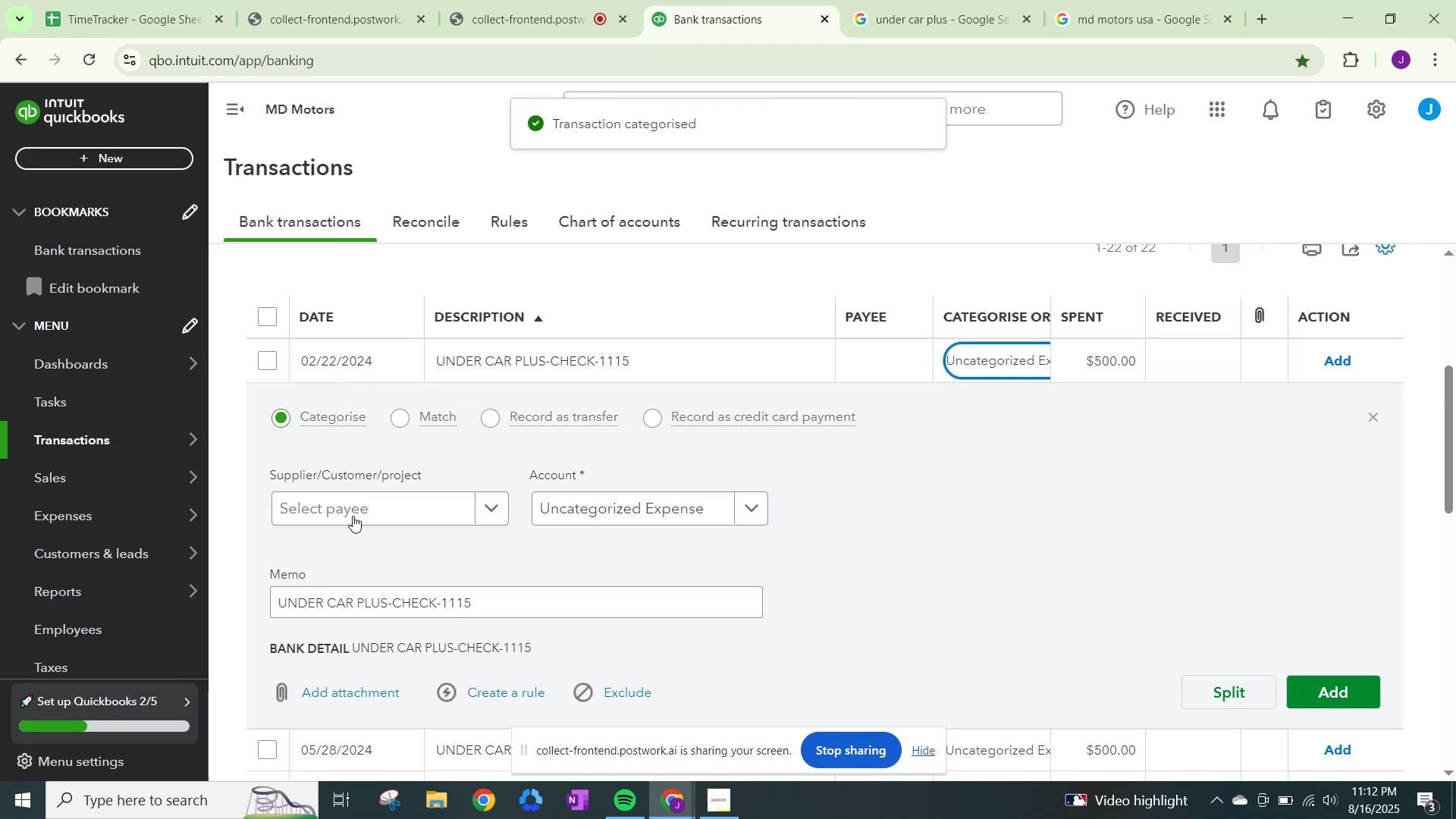 
left_click([354, 507])
 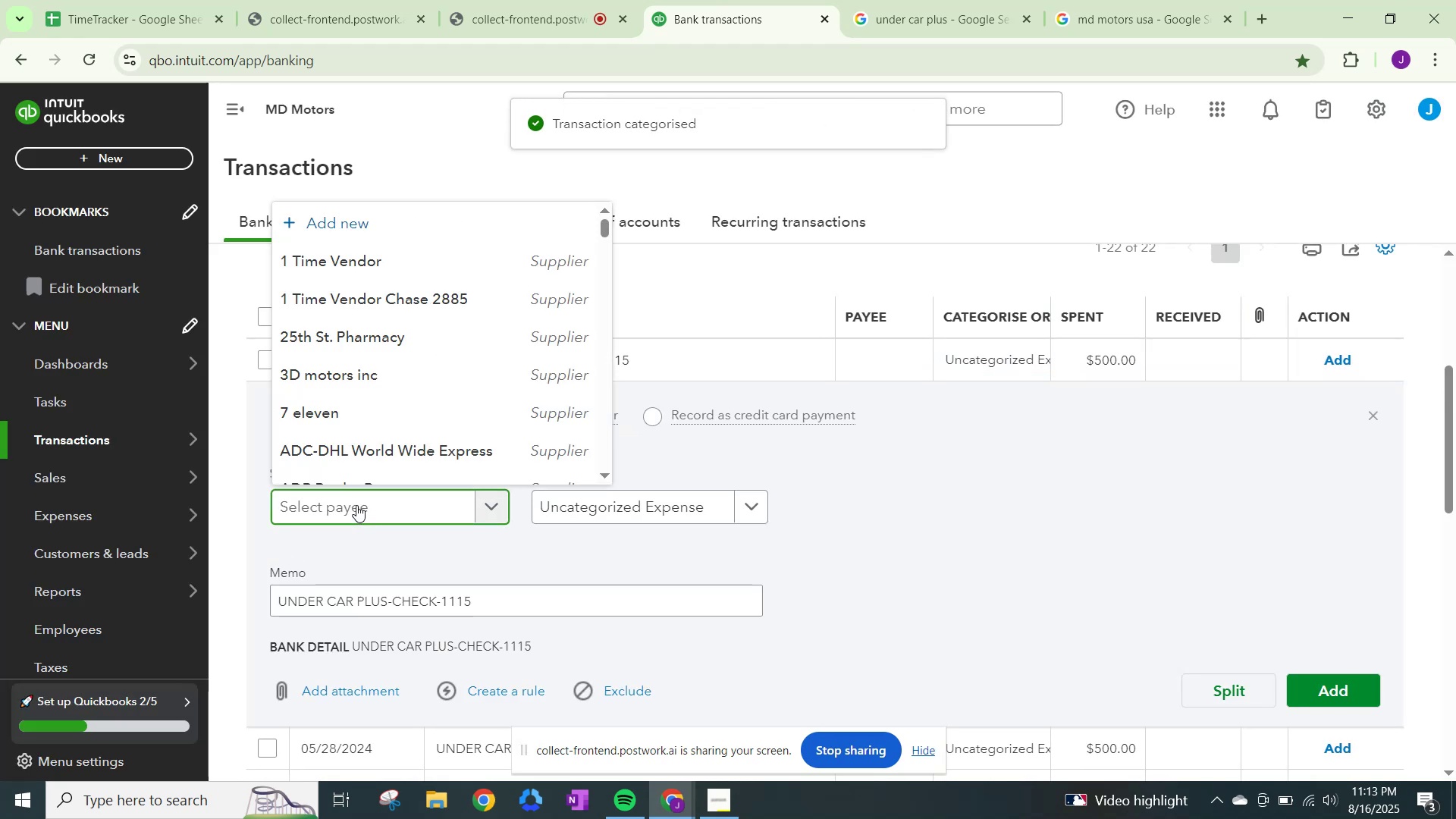 
key(Control+ControlLeft)
 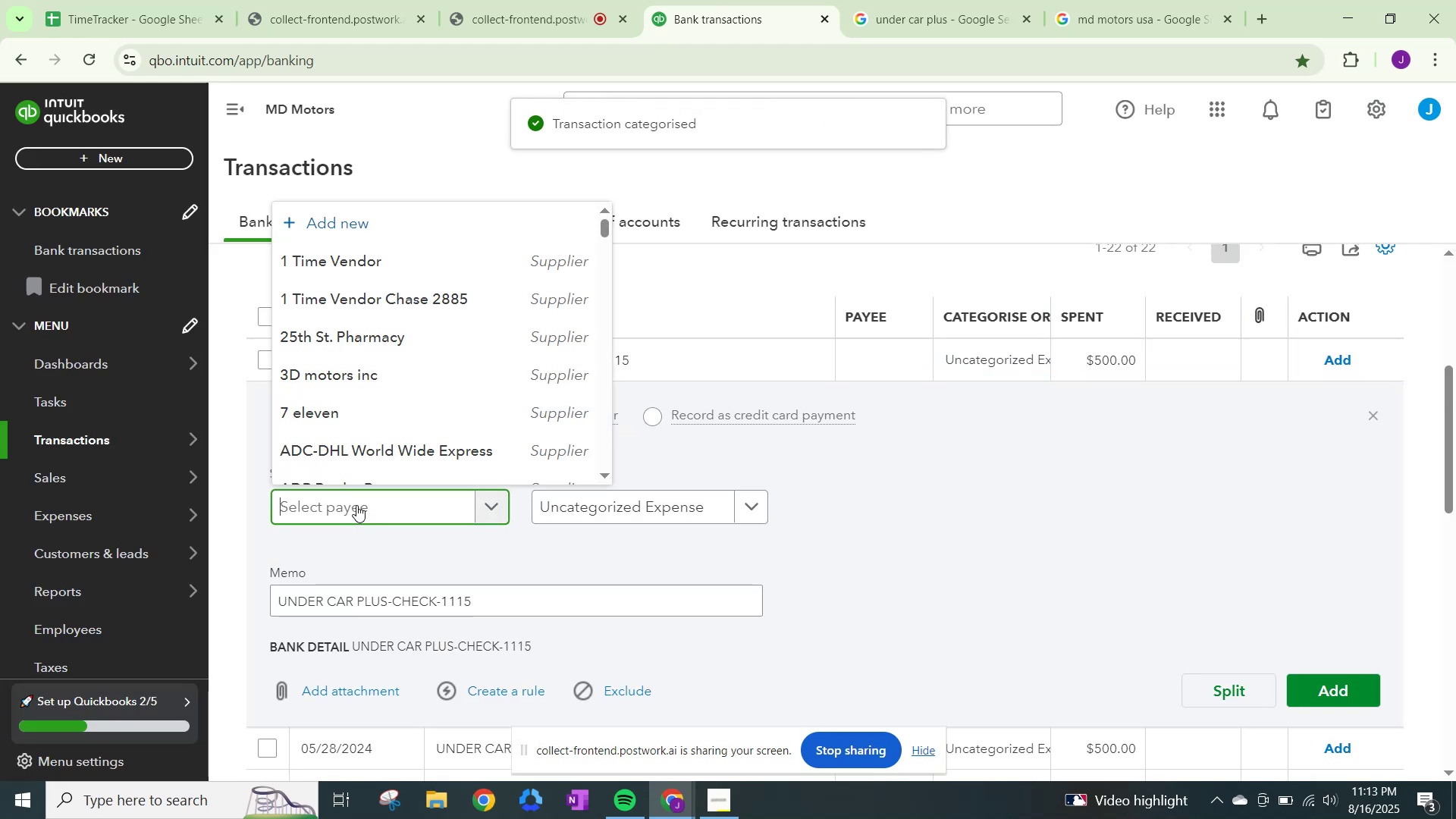 
key(Control+V)
 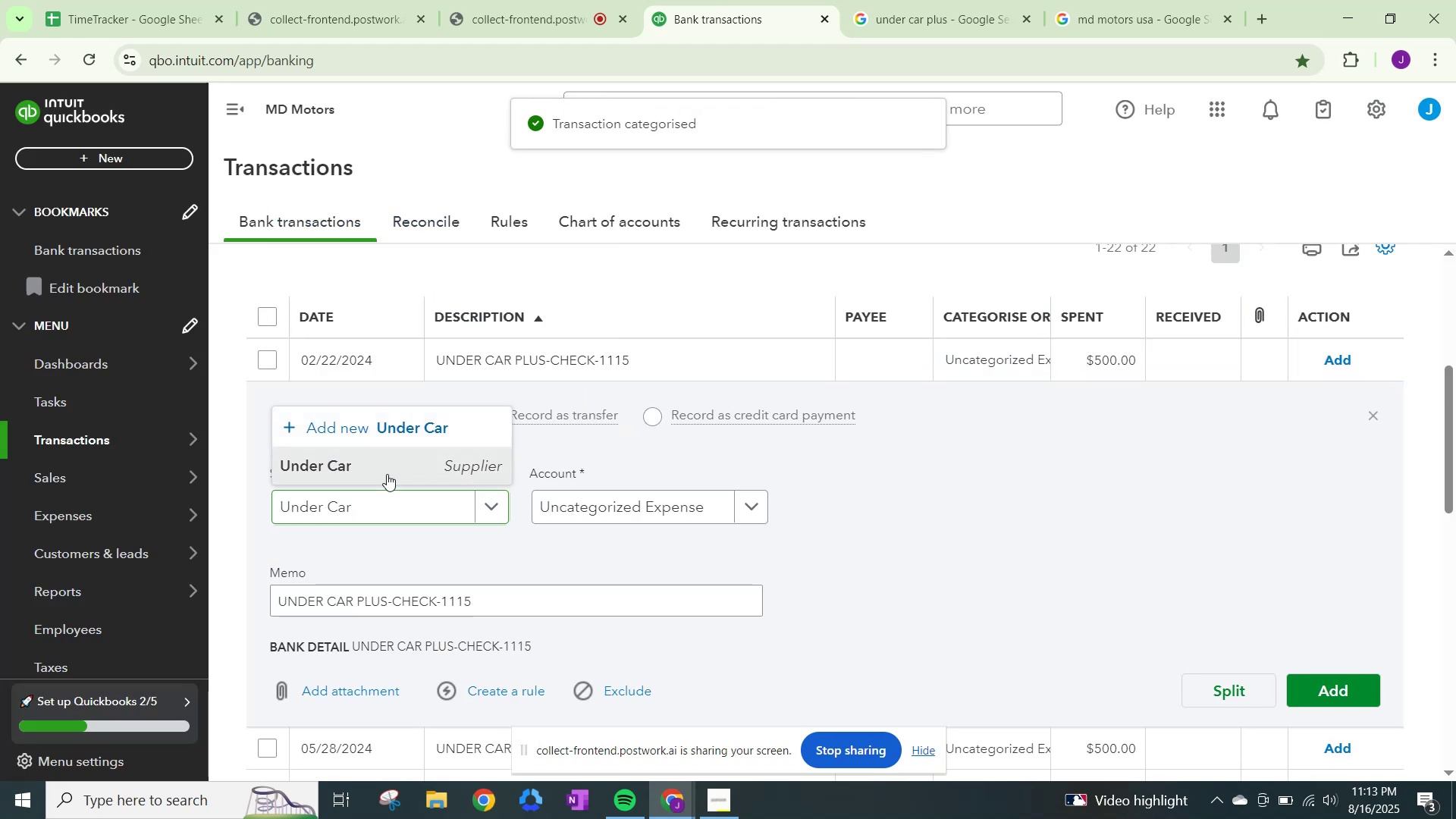 
double_click([563, 503])
 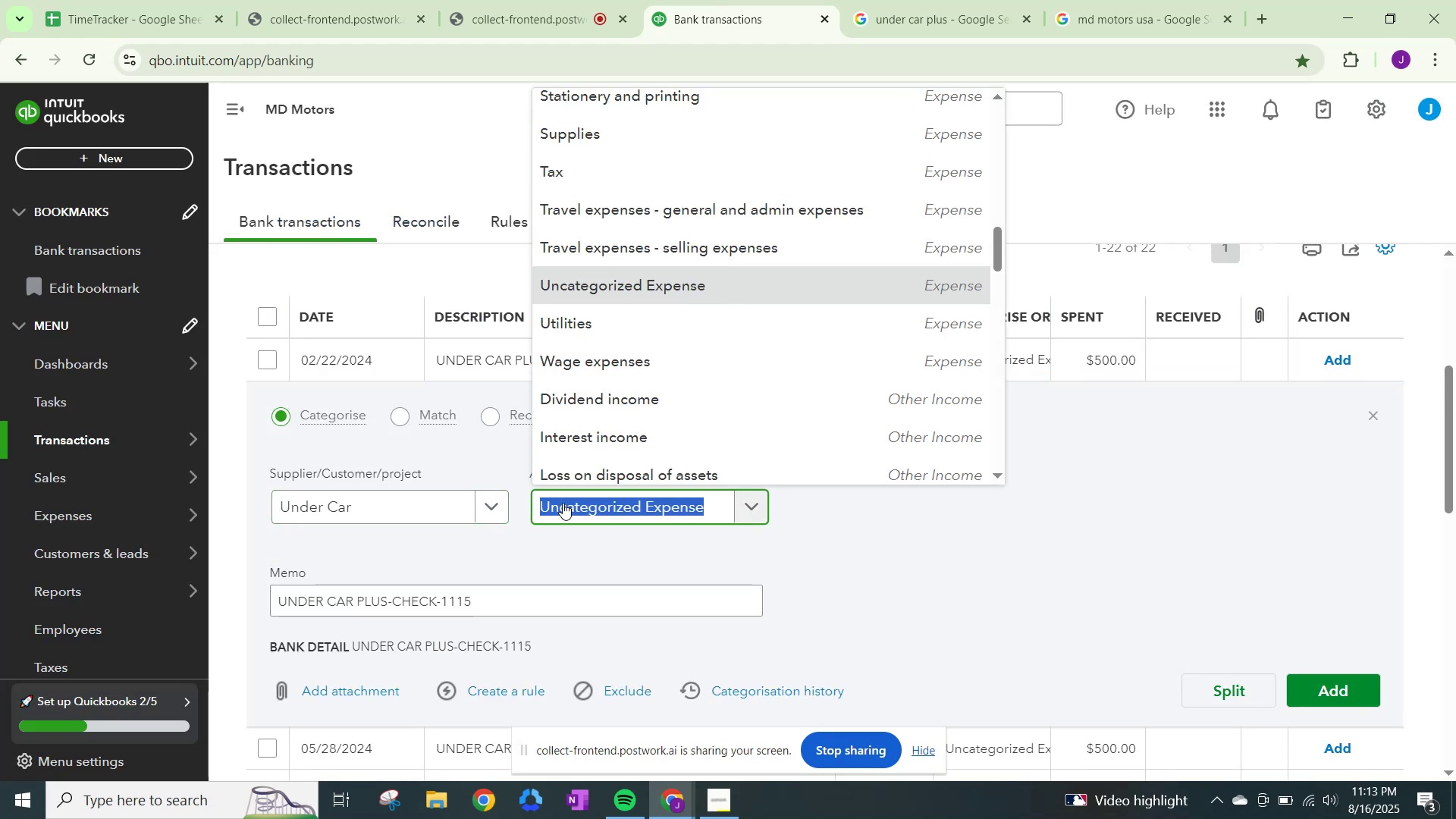 
type(other)
 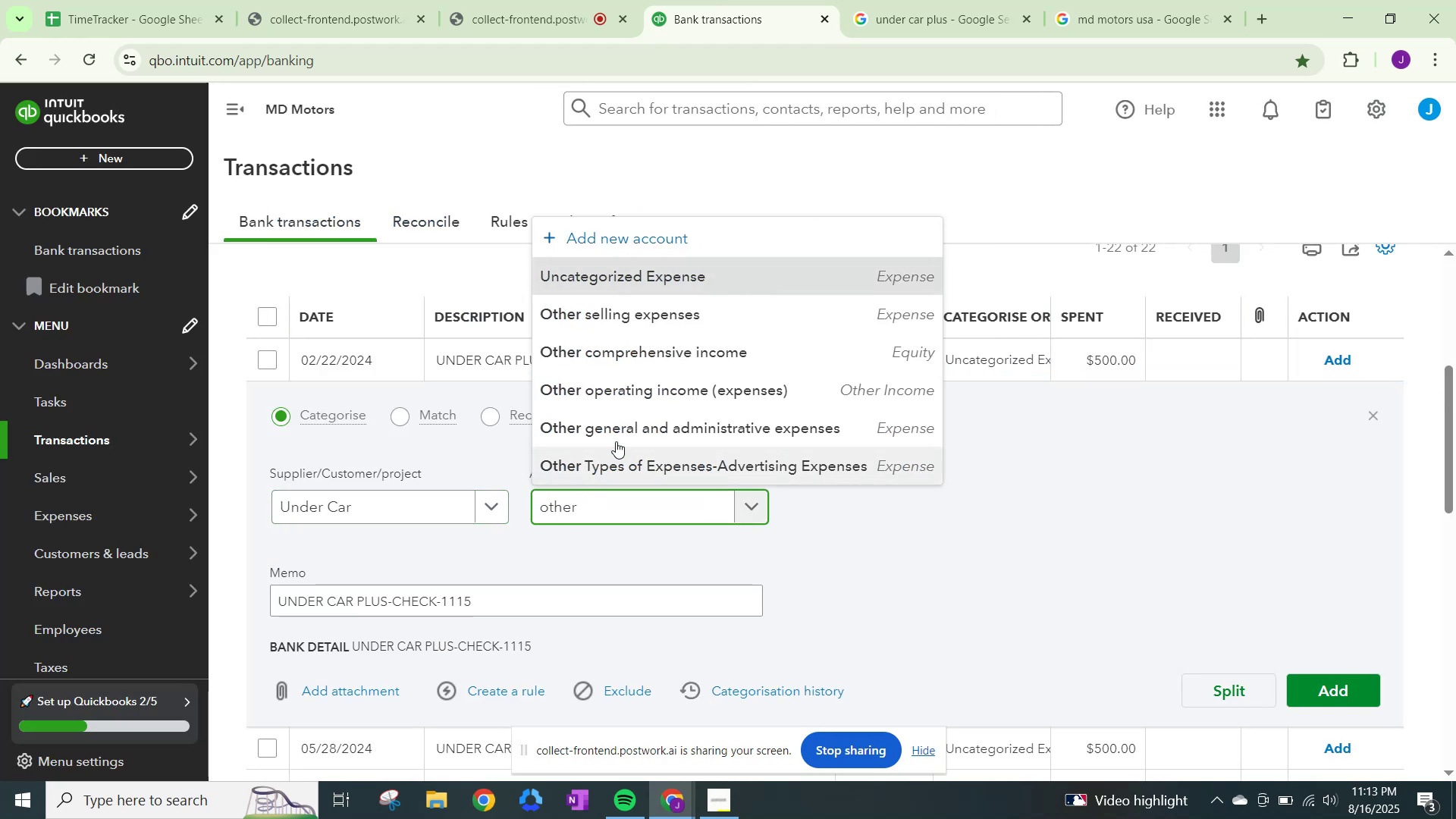 
left_click([622, 415])
 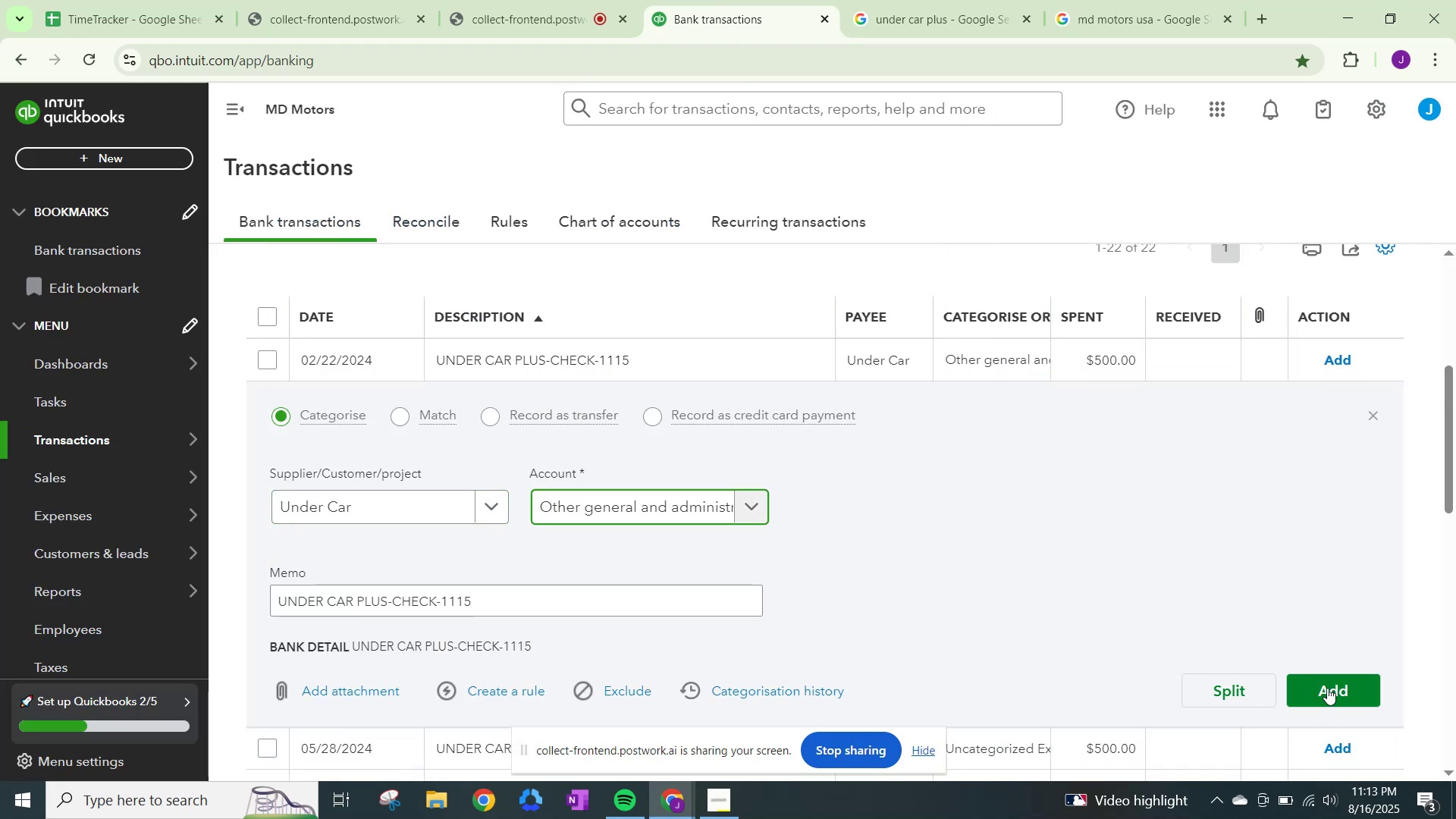 
left_click([1327, 686])
 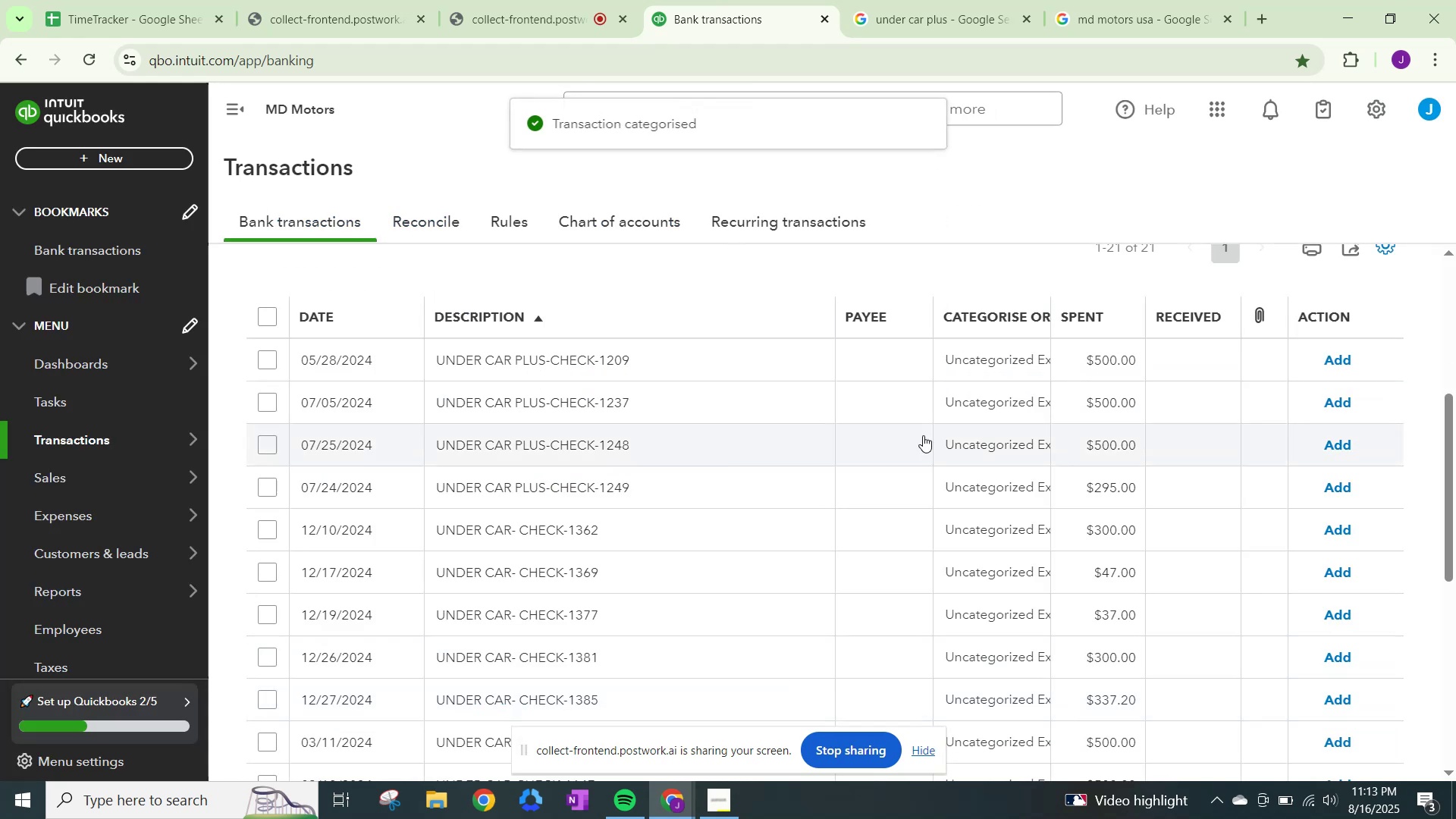 
left_click([985, 341])
 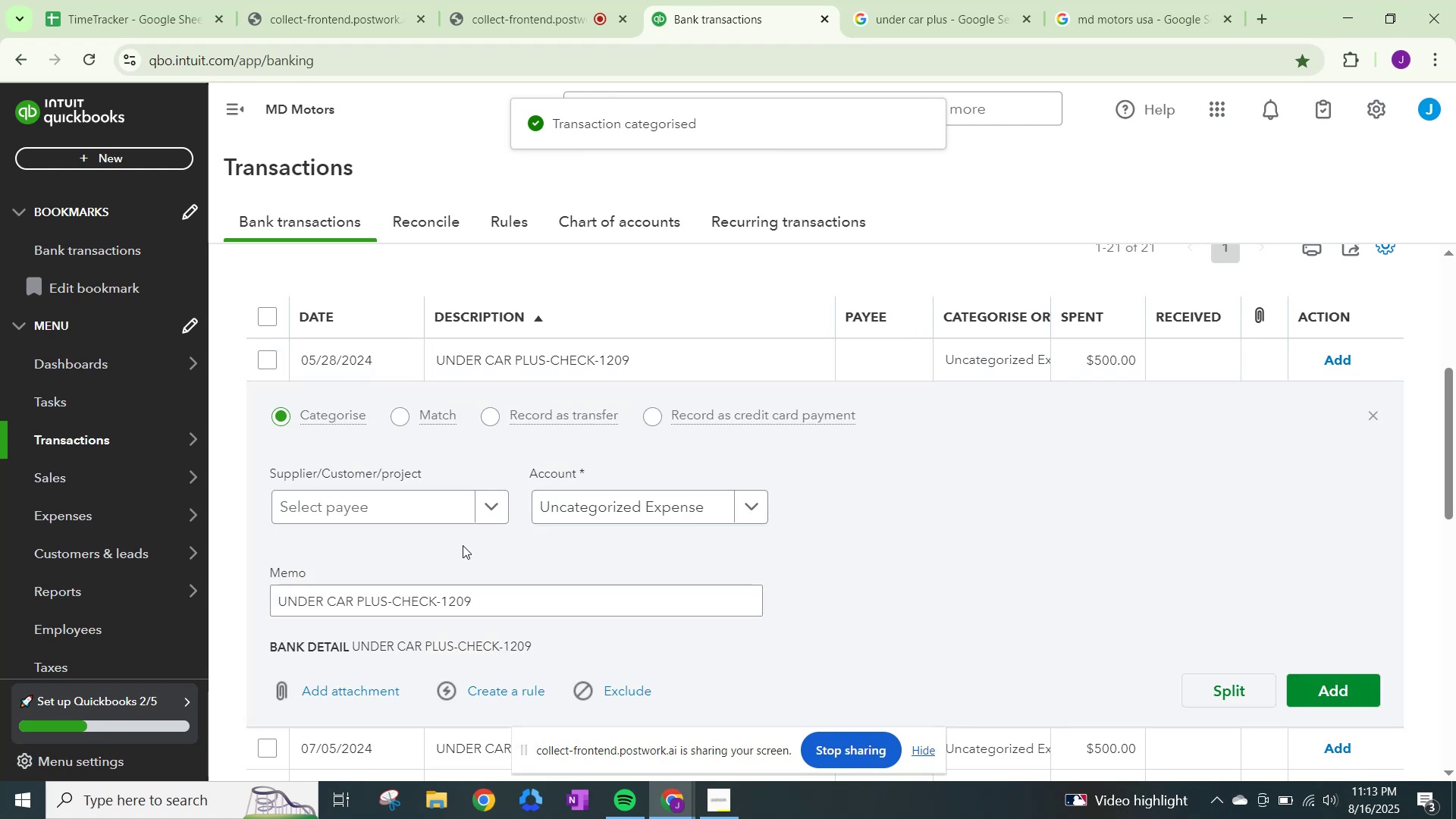 
left_click([468, 504])
 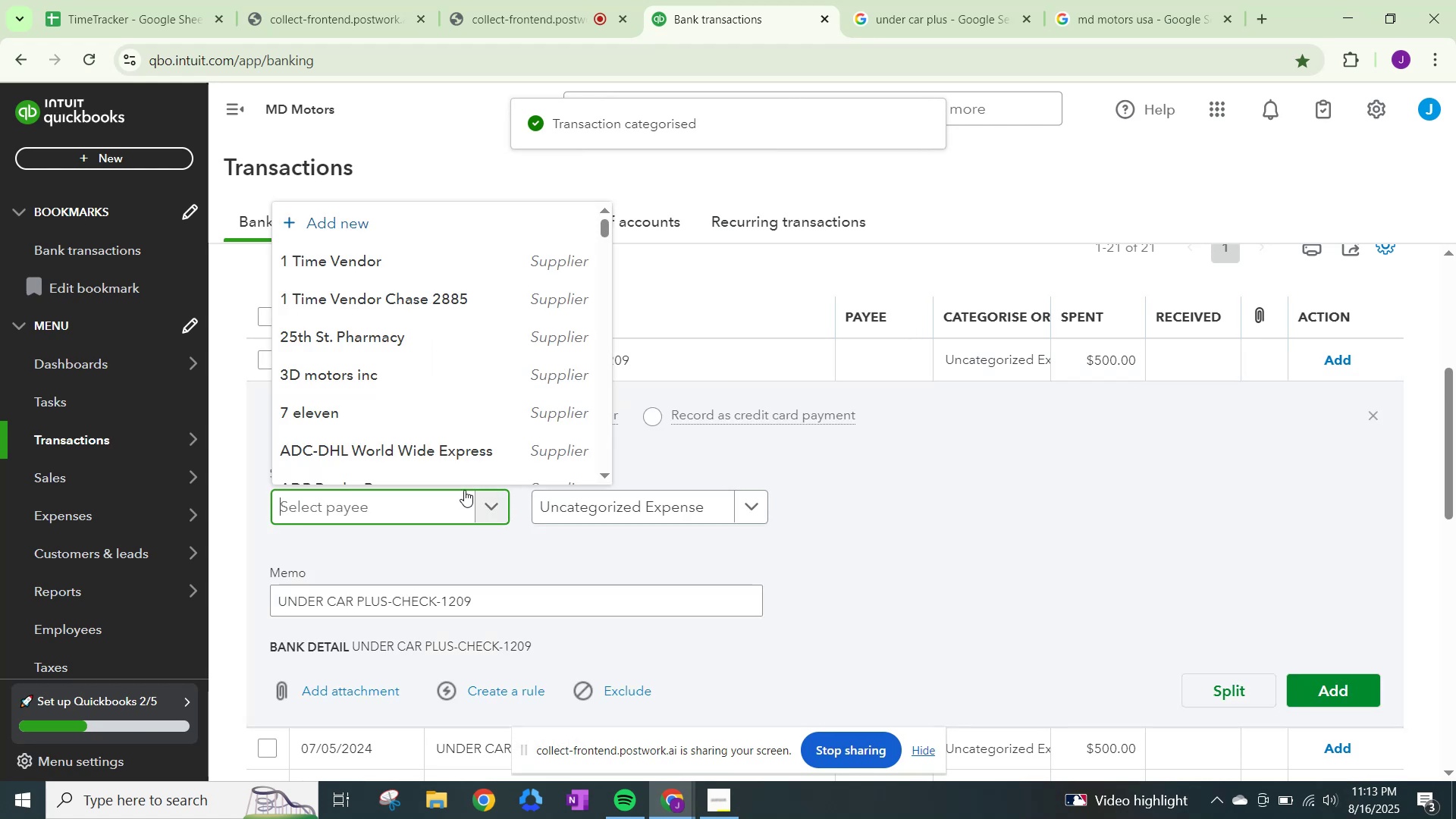 
key(Control+ControlLeft)
 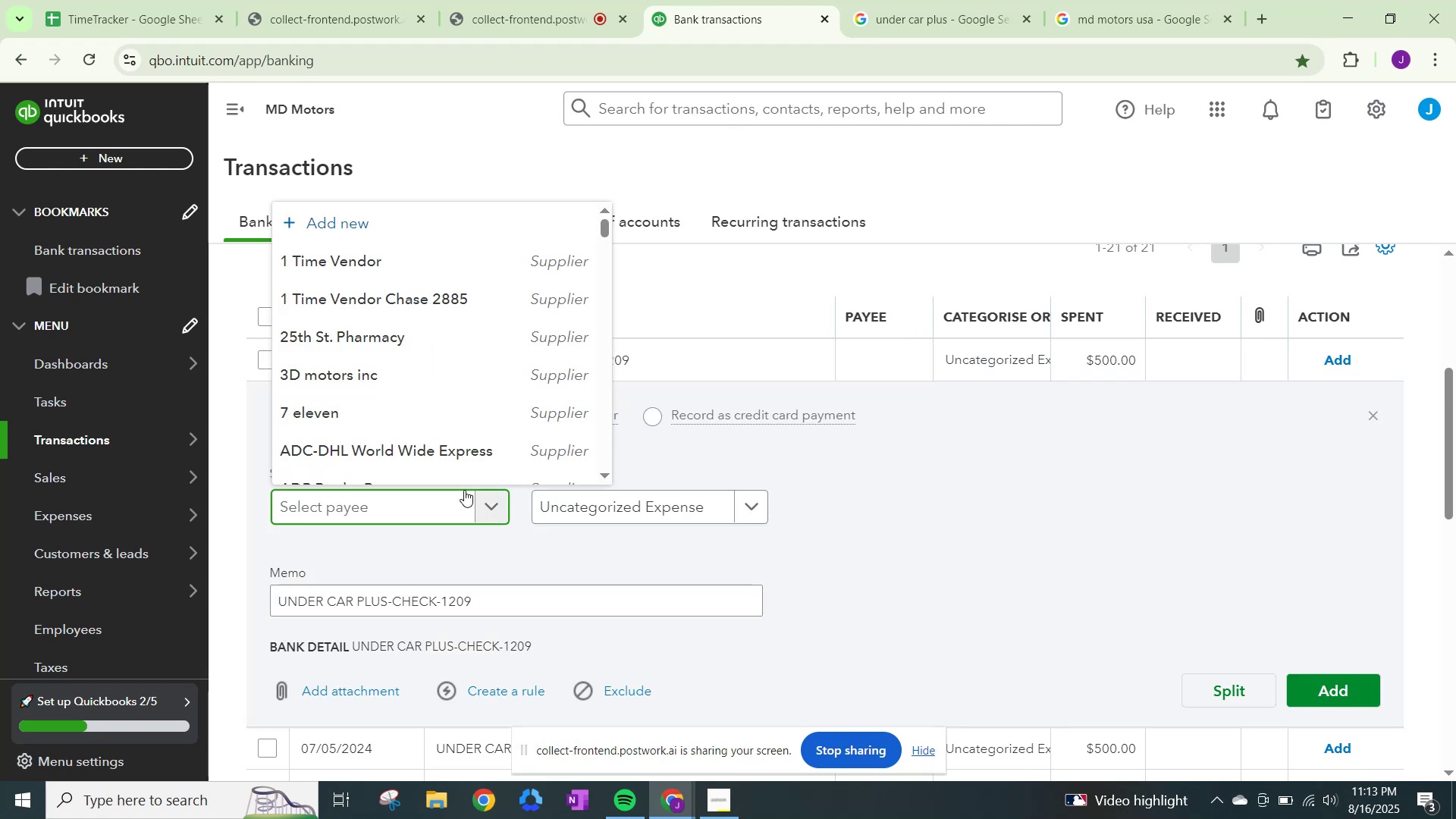 
key(Control+V)
 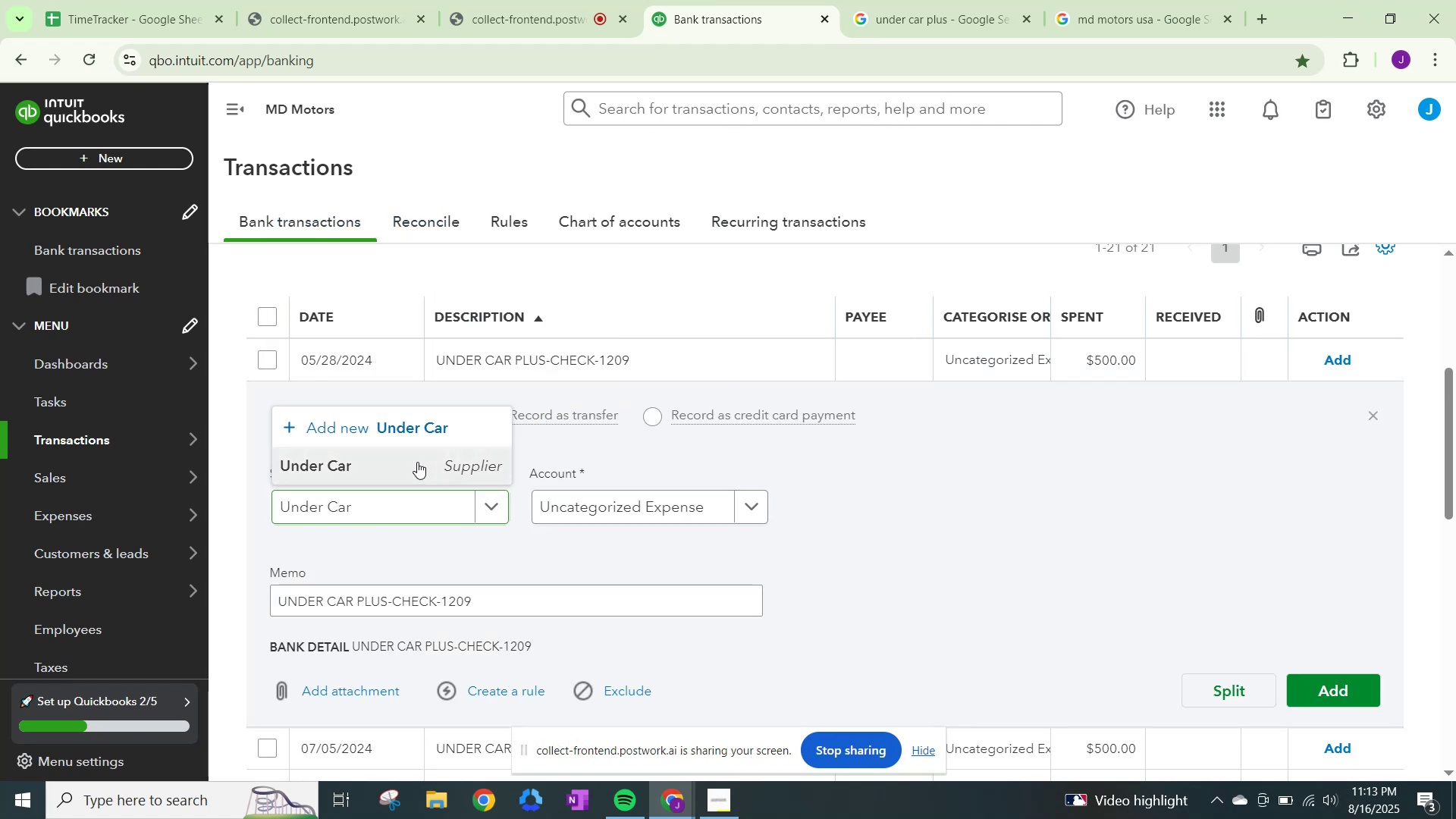 
left_click([581, 505])
 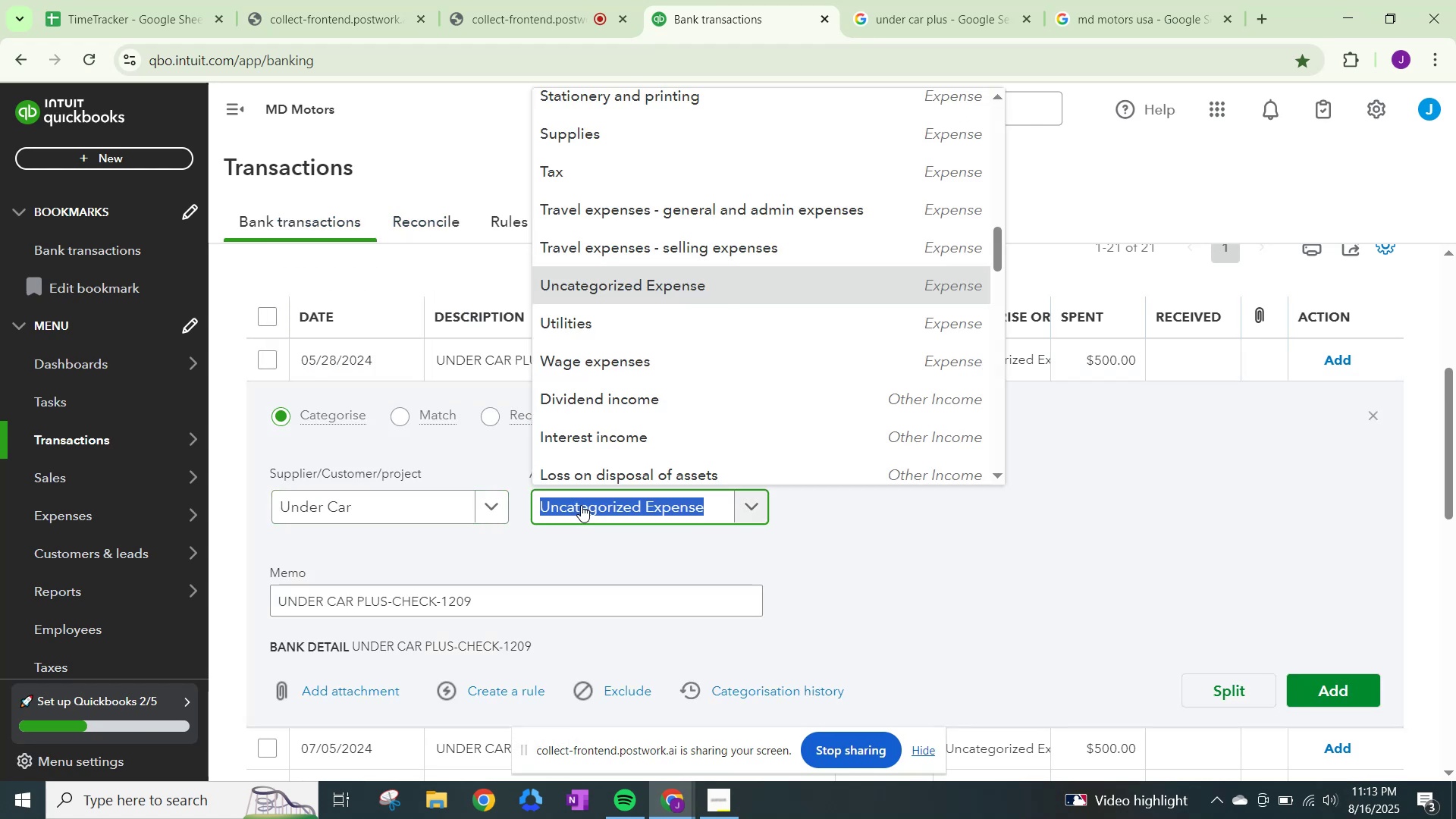 
type(other)
 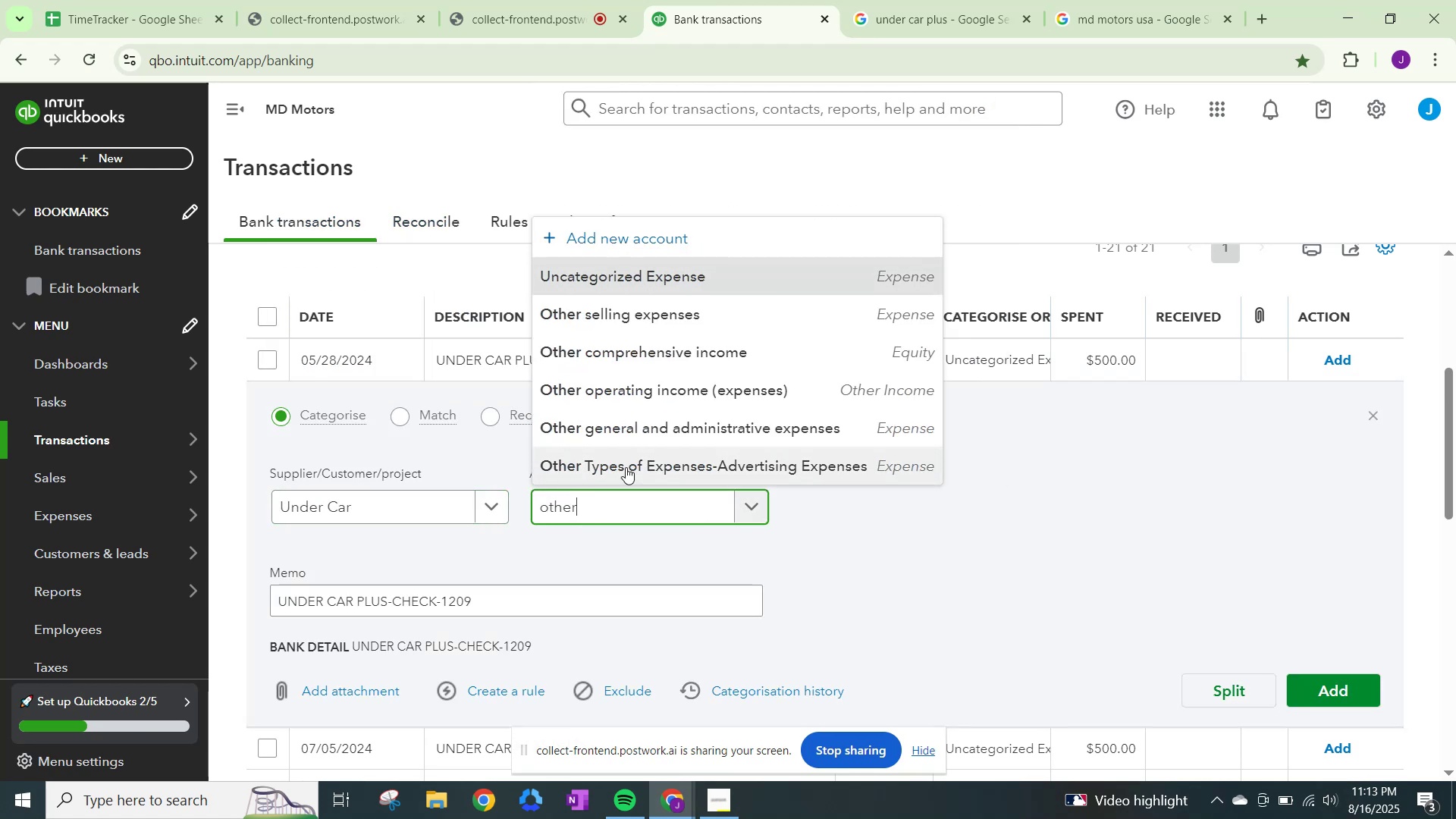 
left_click([645, 424])
 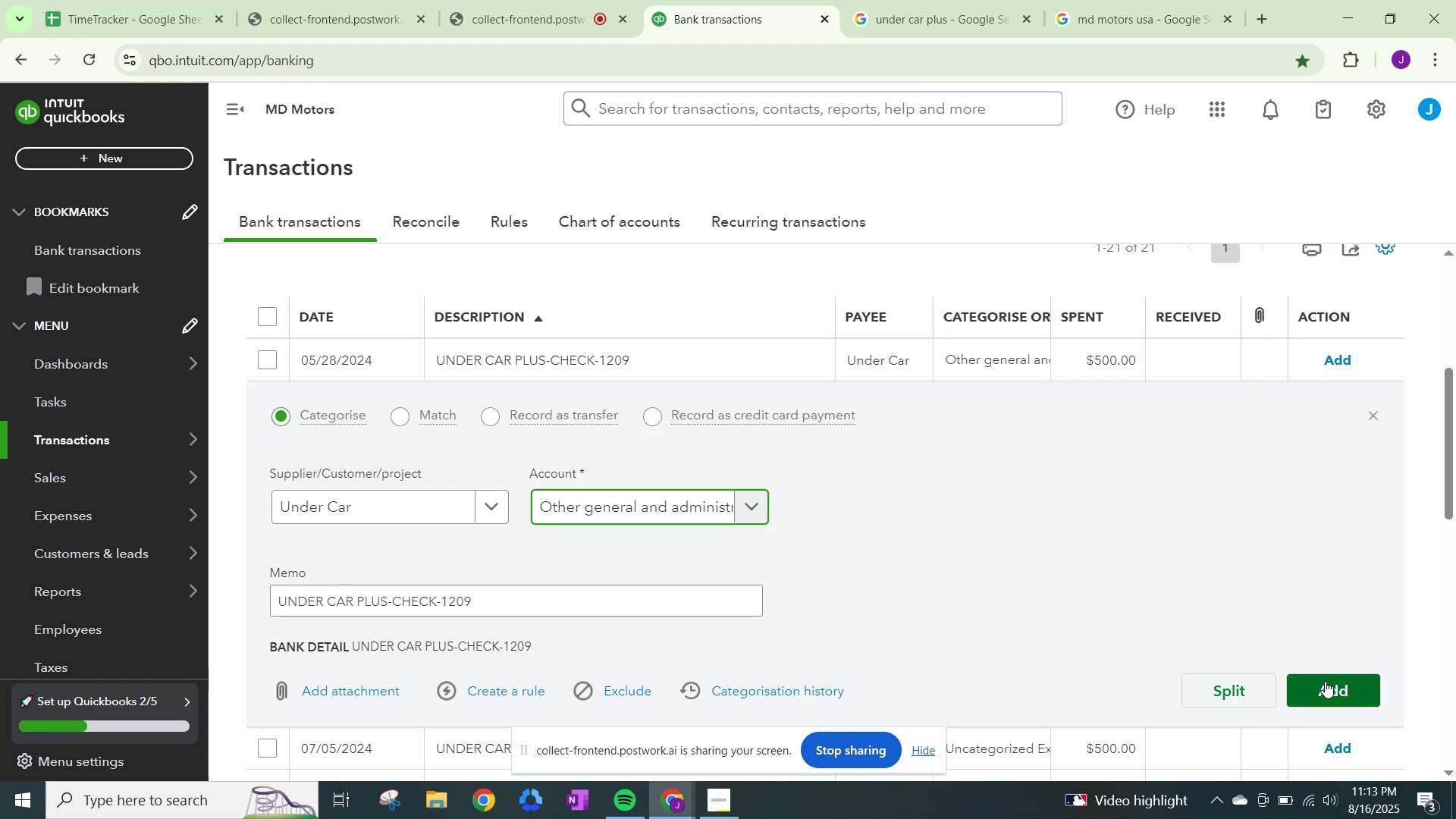 
left_click([1325, 681])
 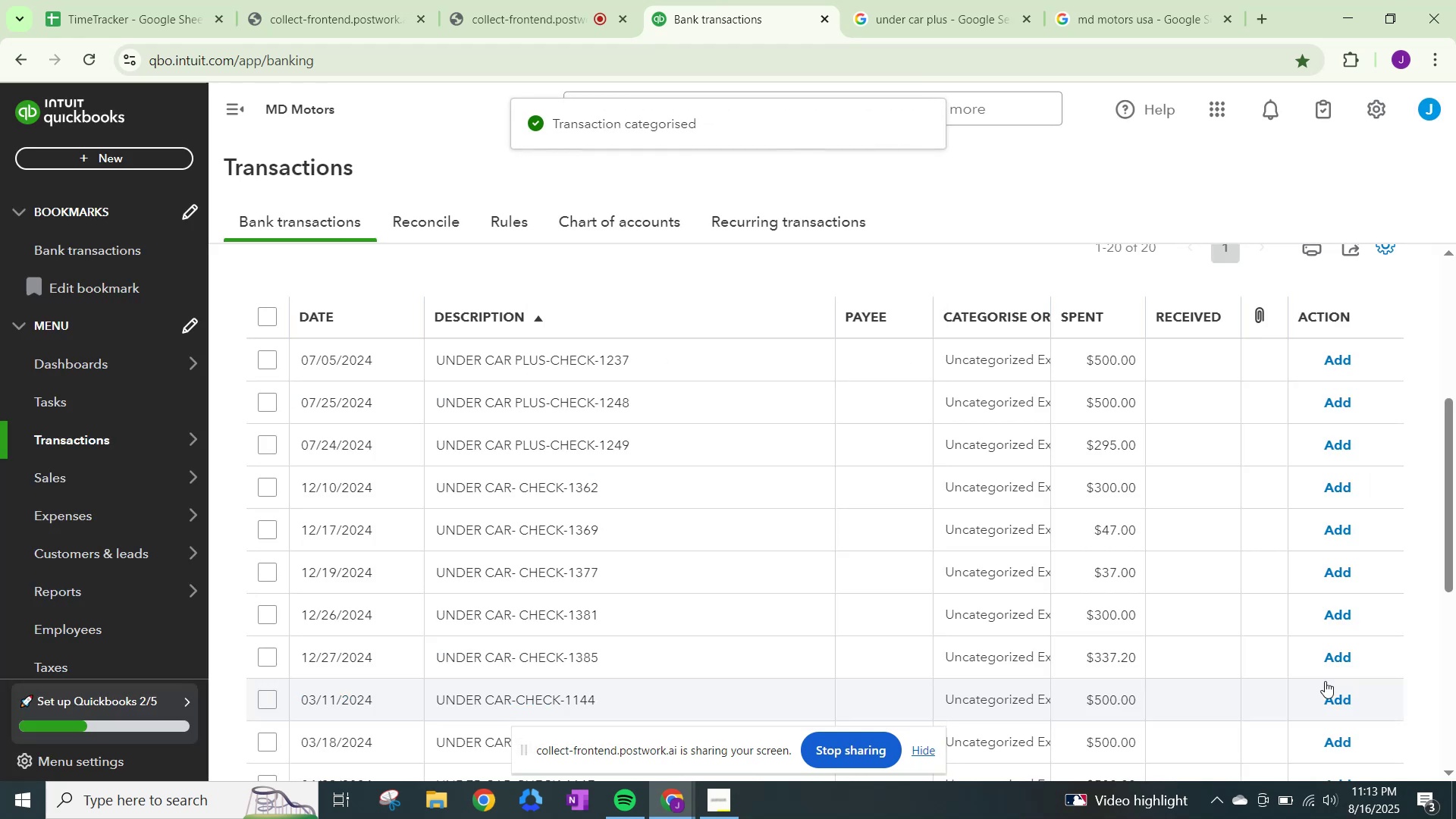 
left_click([996, 360])
 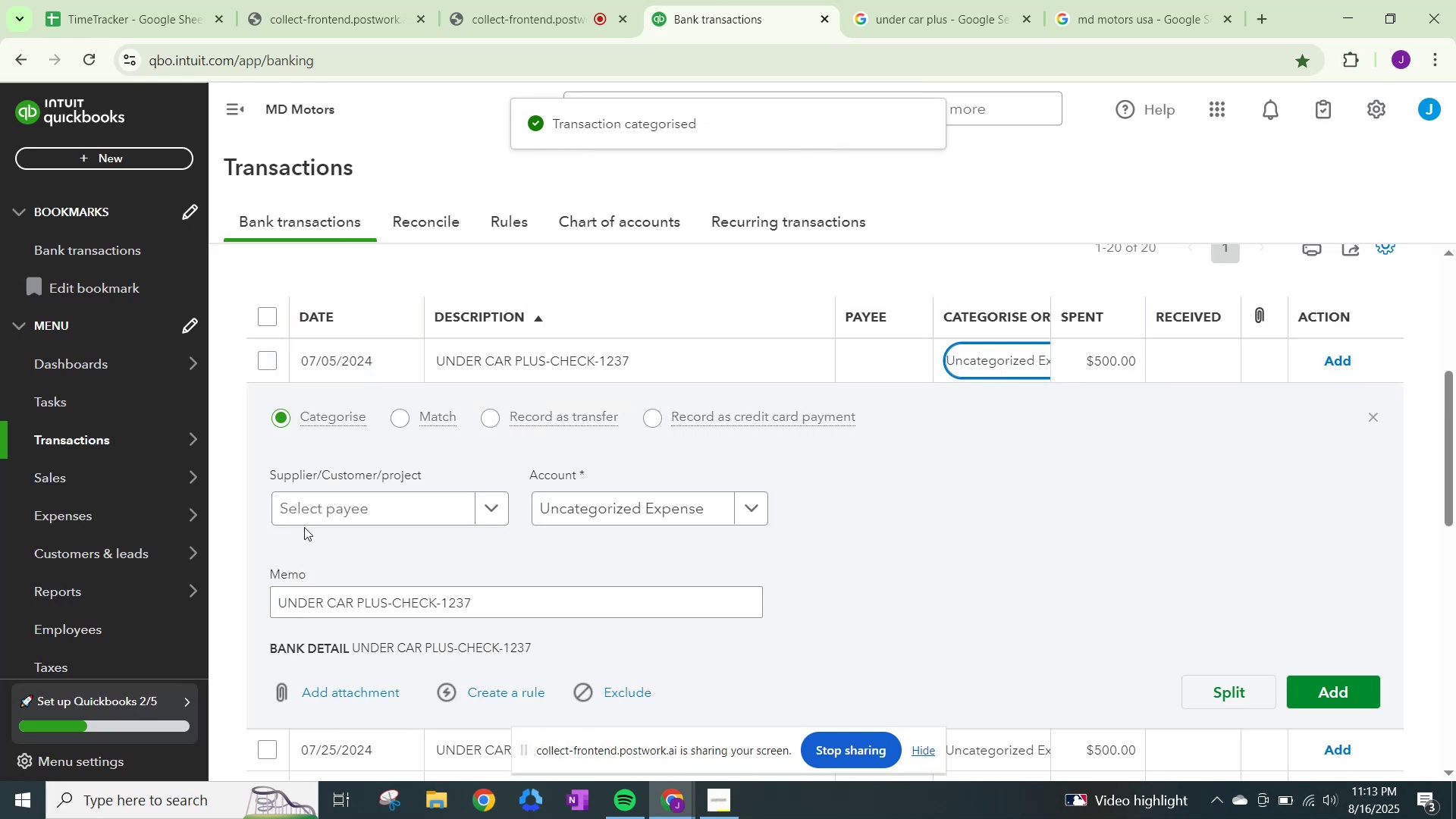 
left_click([339, 512])
 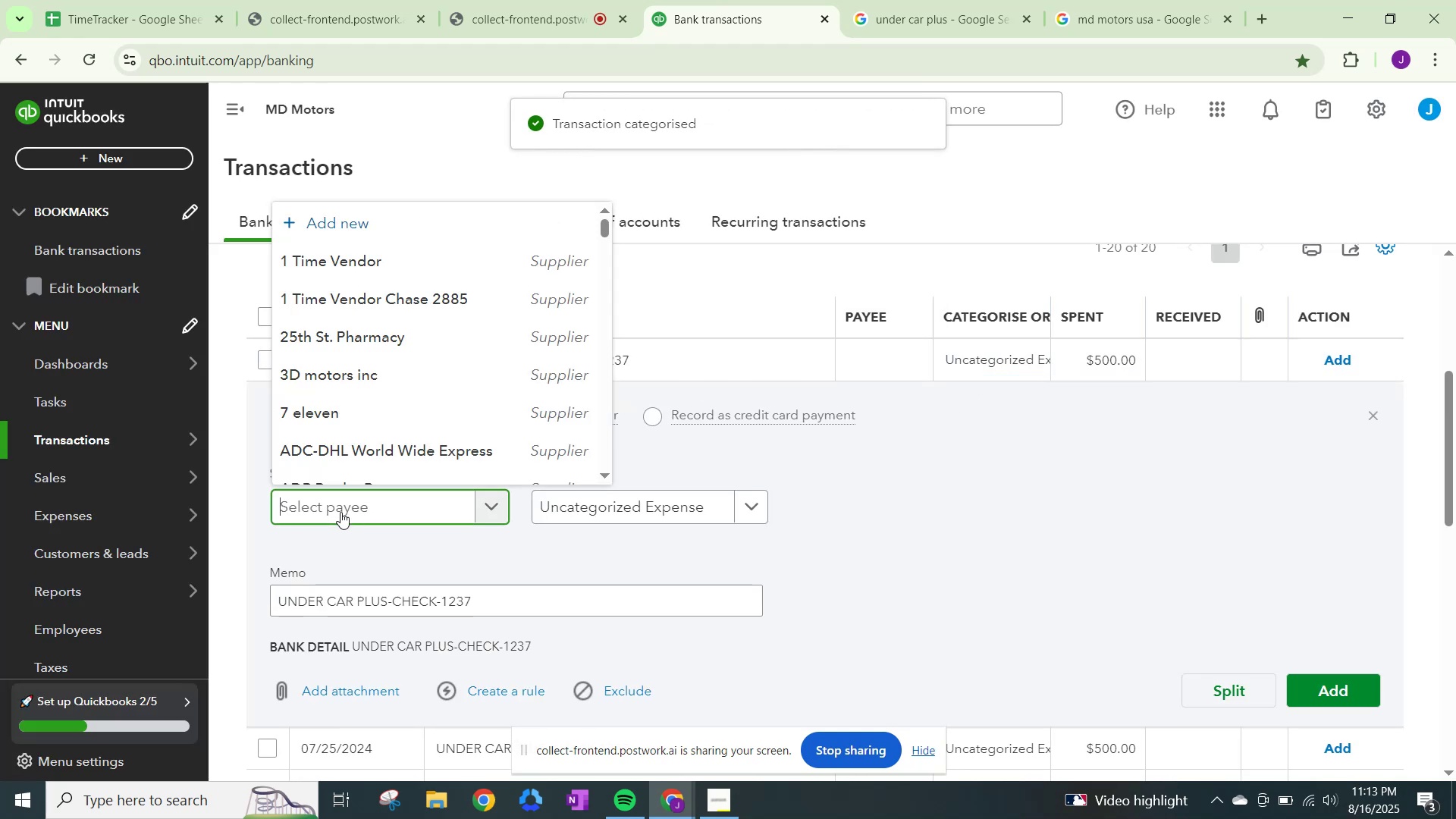 
key(Control+V)
 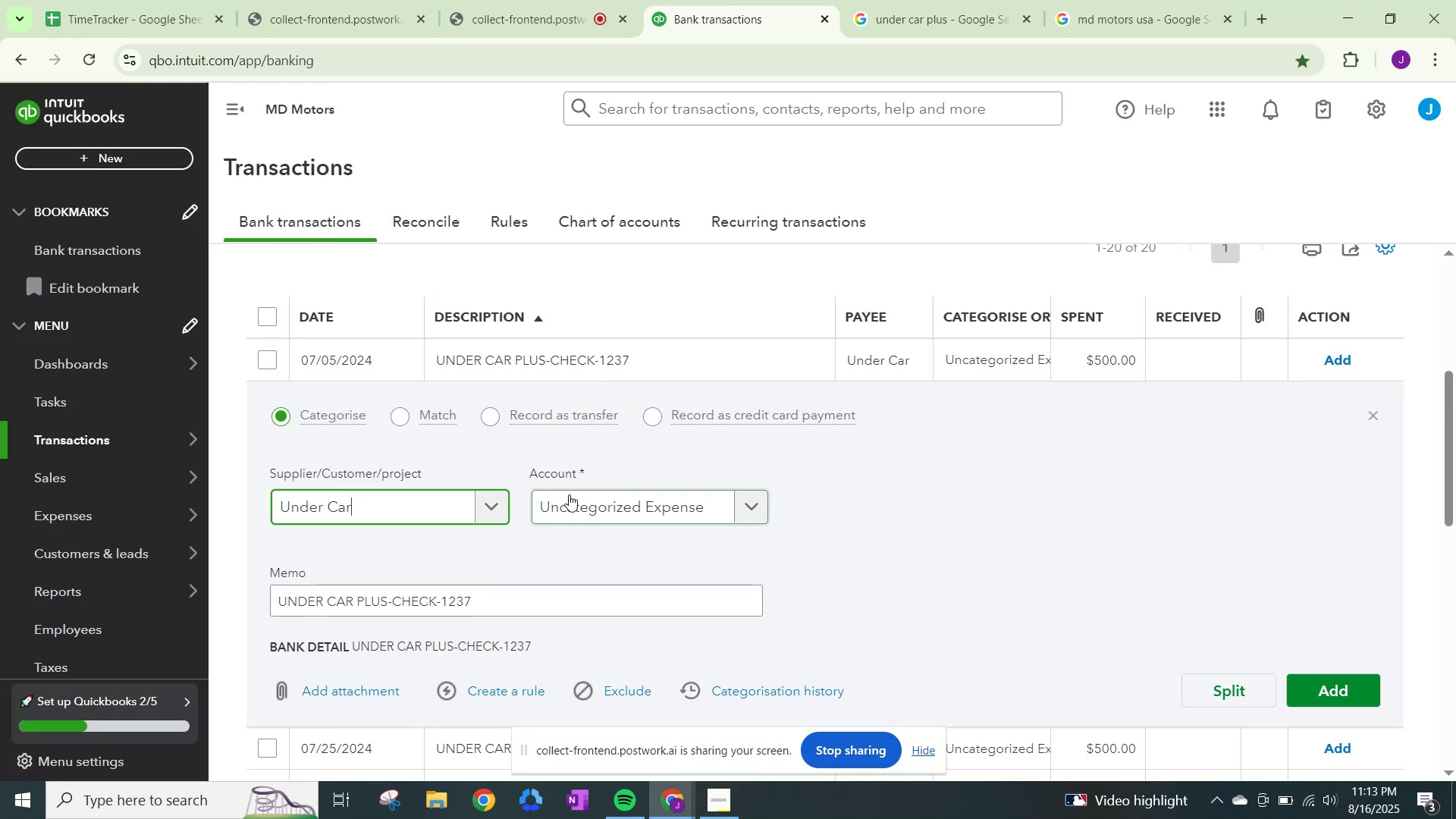 
double_click([597, 507])
 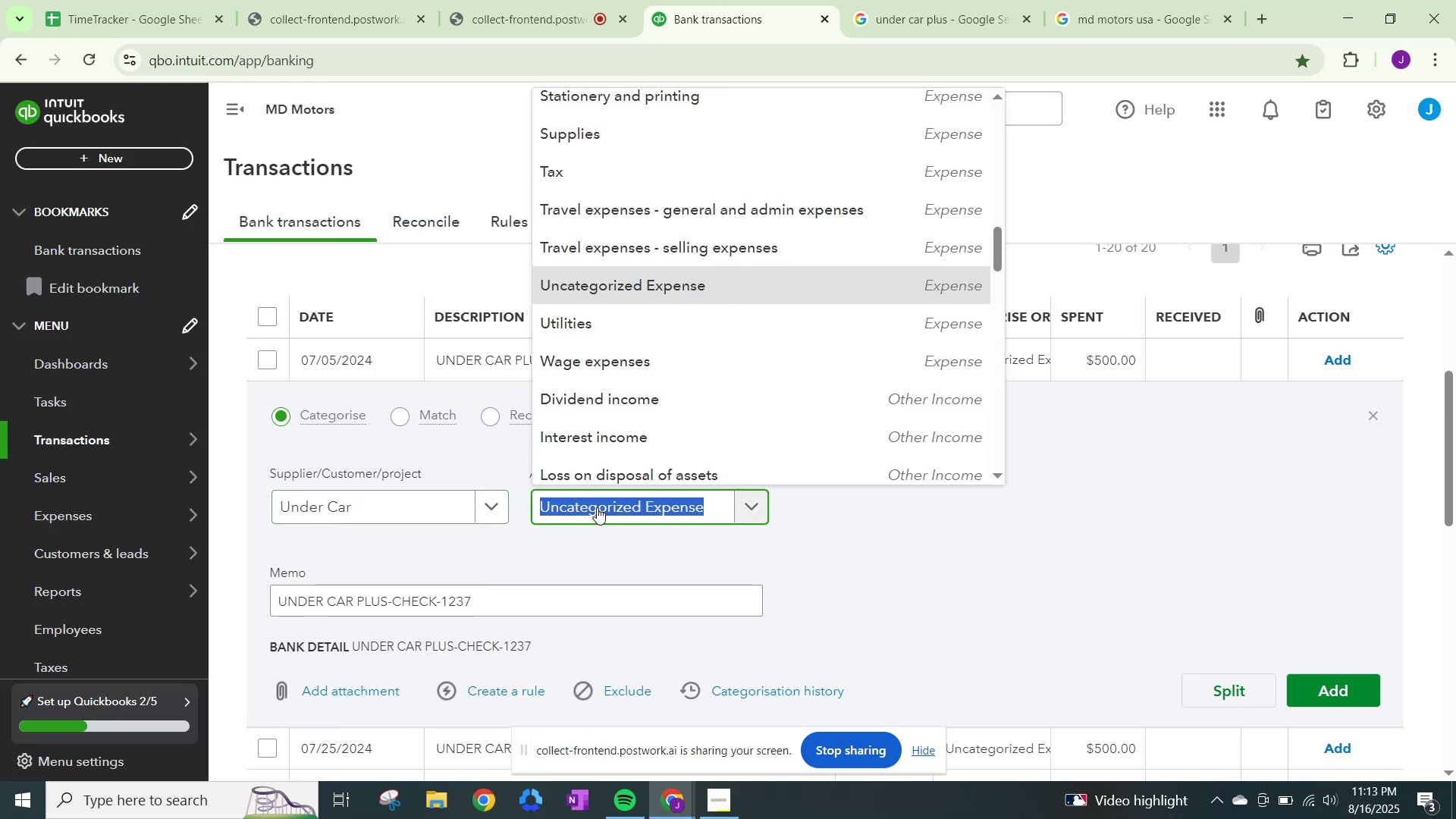 
type(other)
 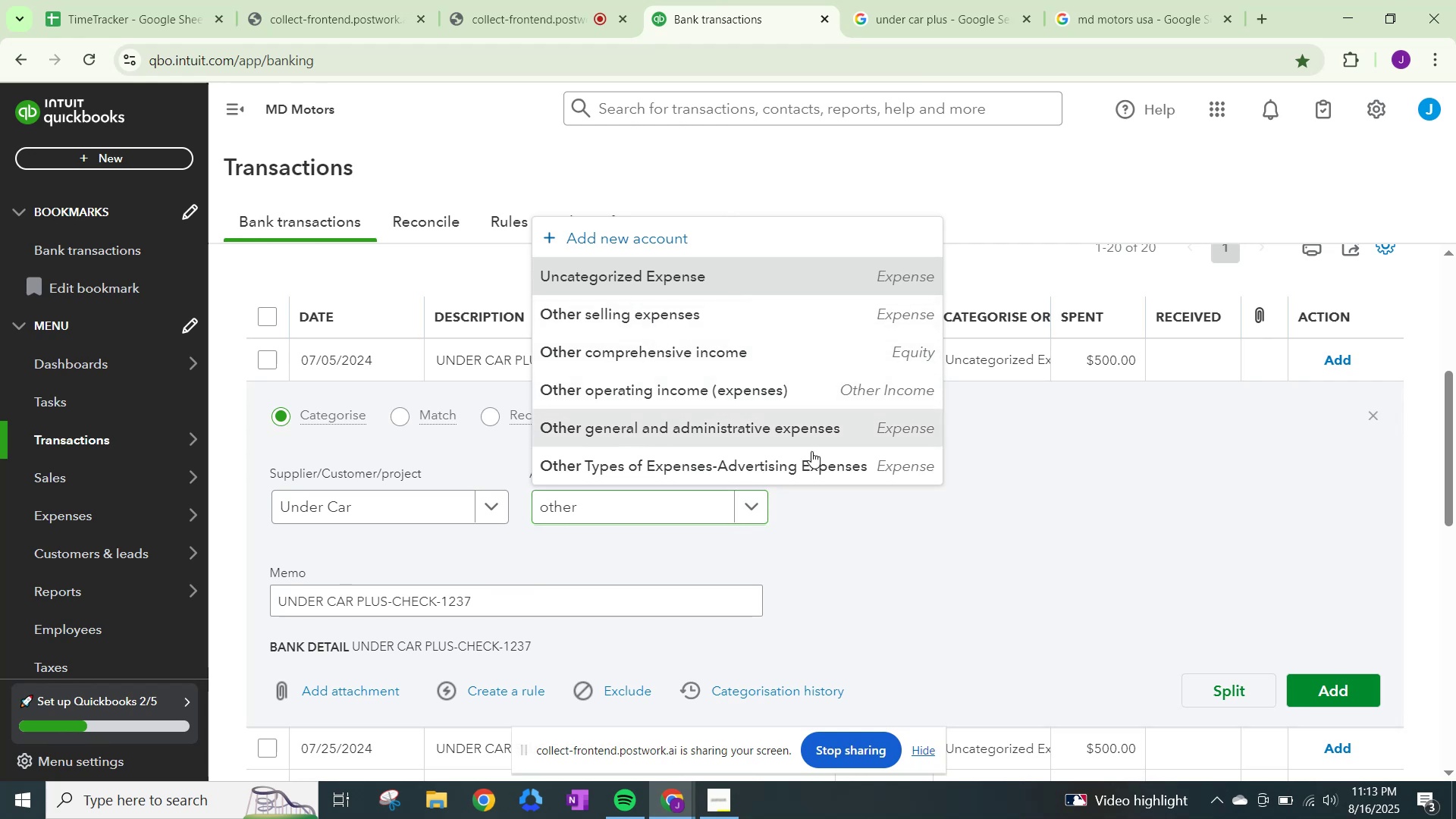 
left_click([1338, 686])
 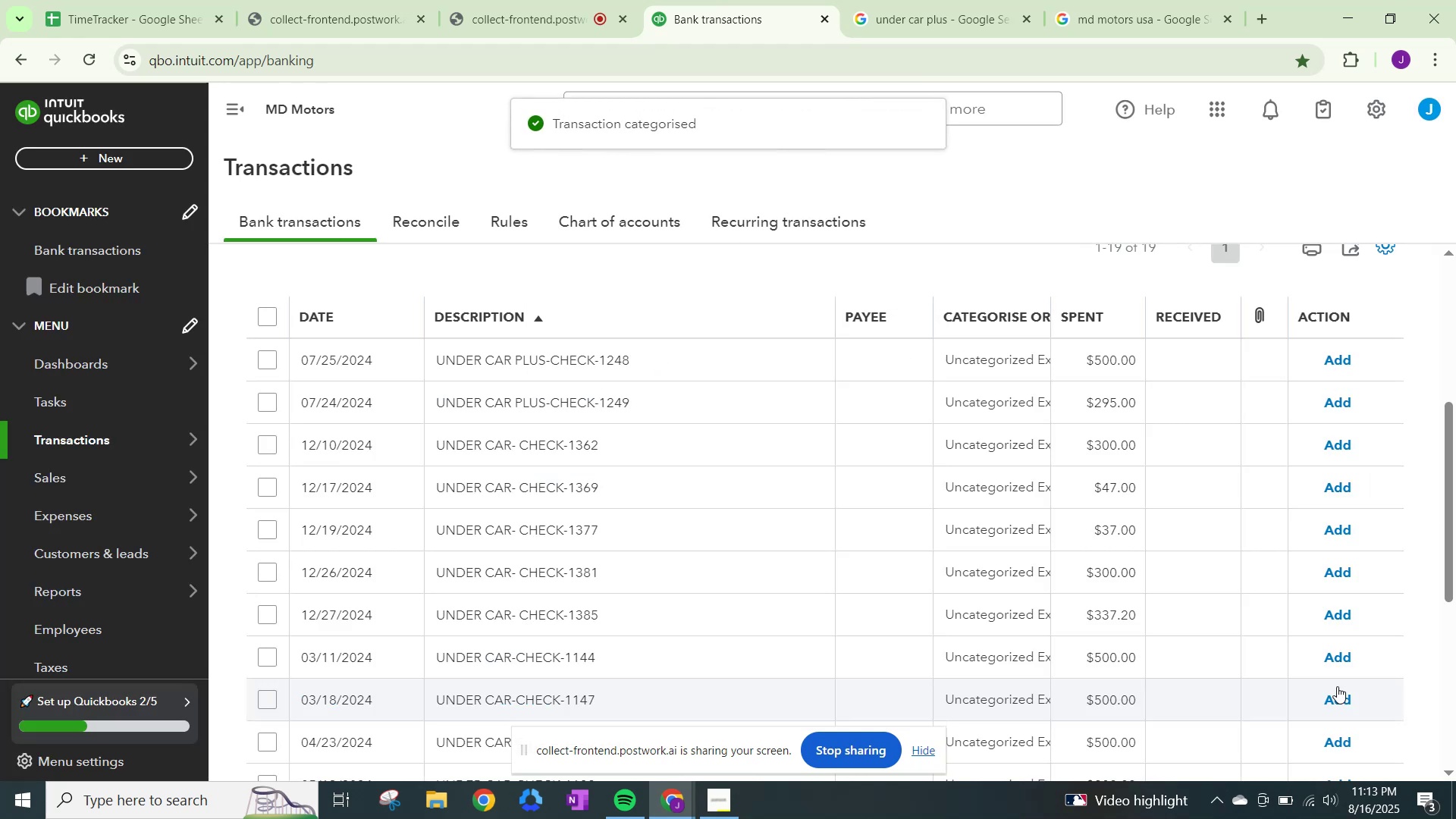 
wait(6.68)
 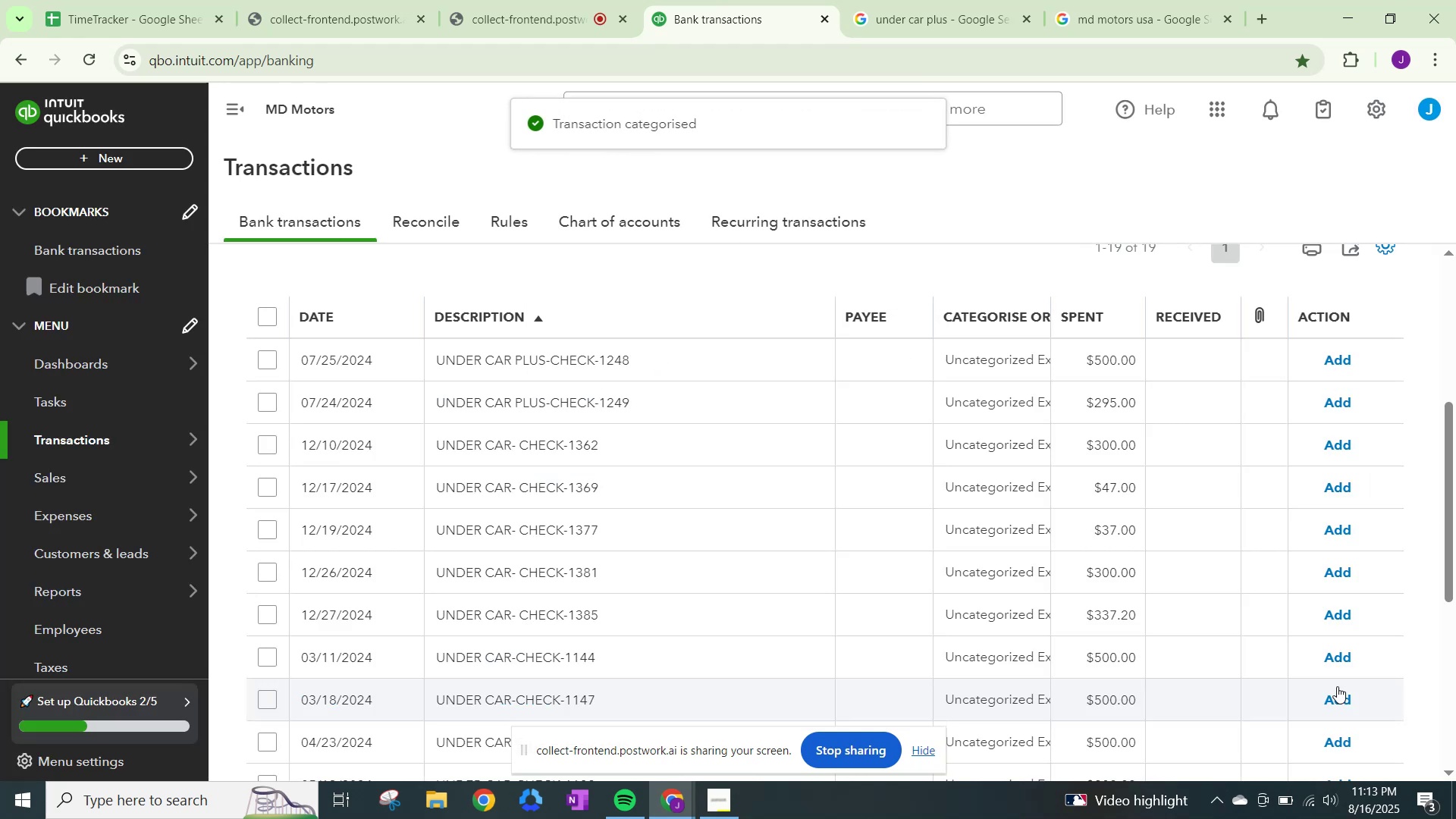 
left_click([955, 351])
 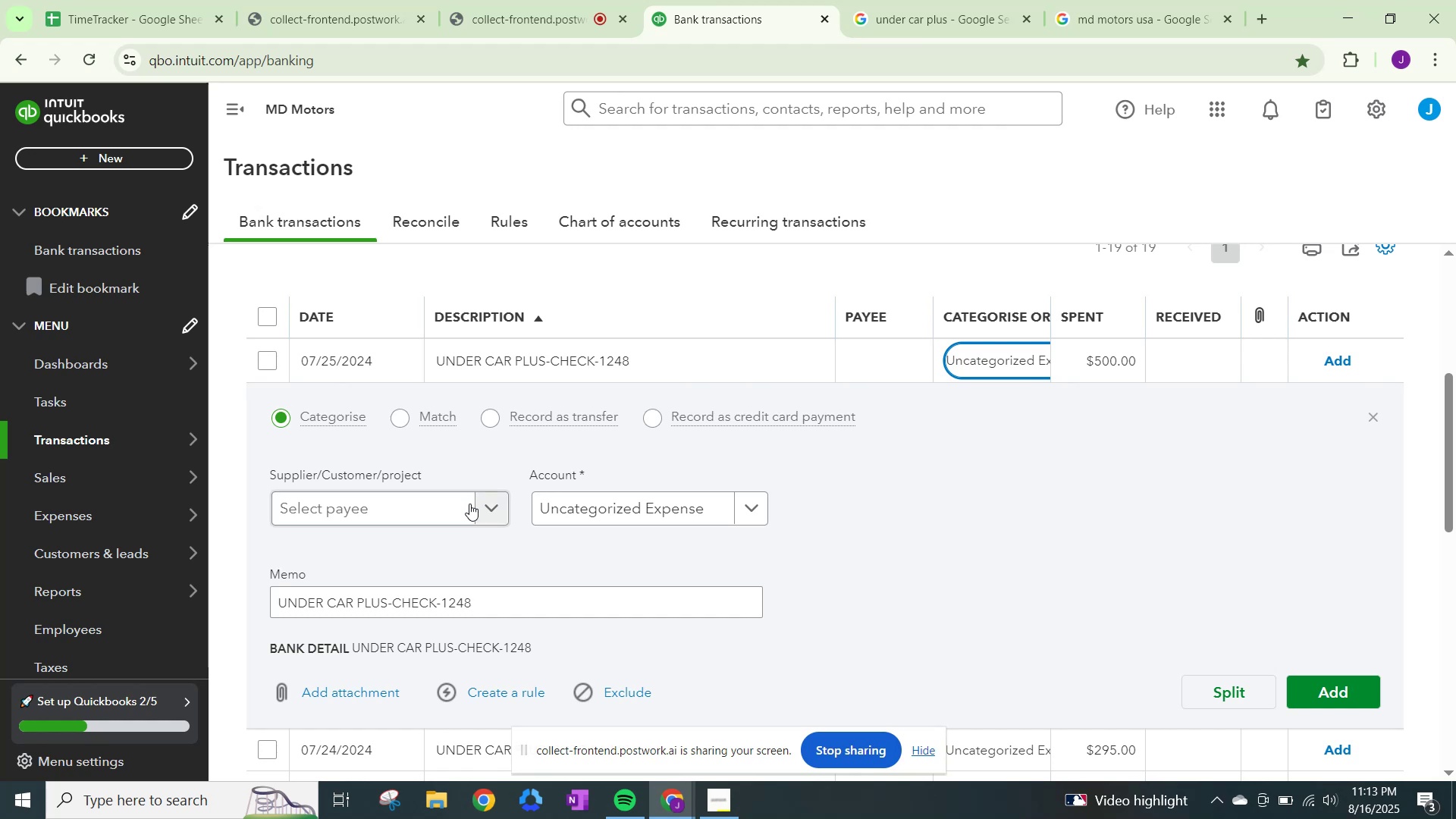 
left_click([466, 510])
 